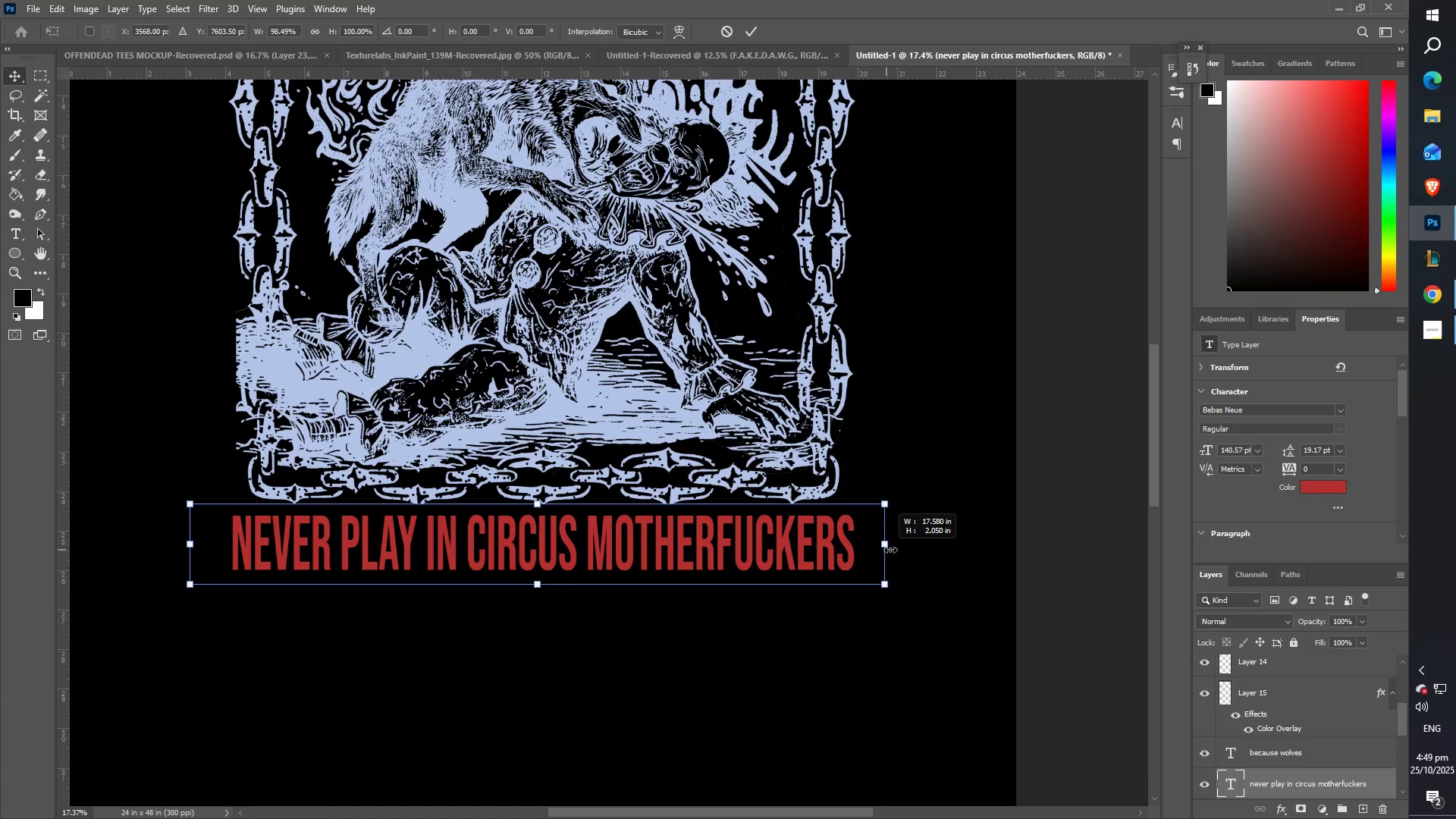 
hold_key(key=ShiftLeft, duration=1.51)
 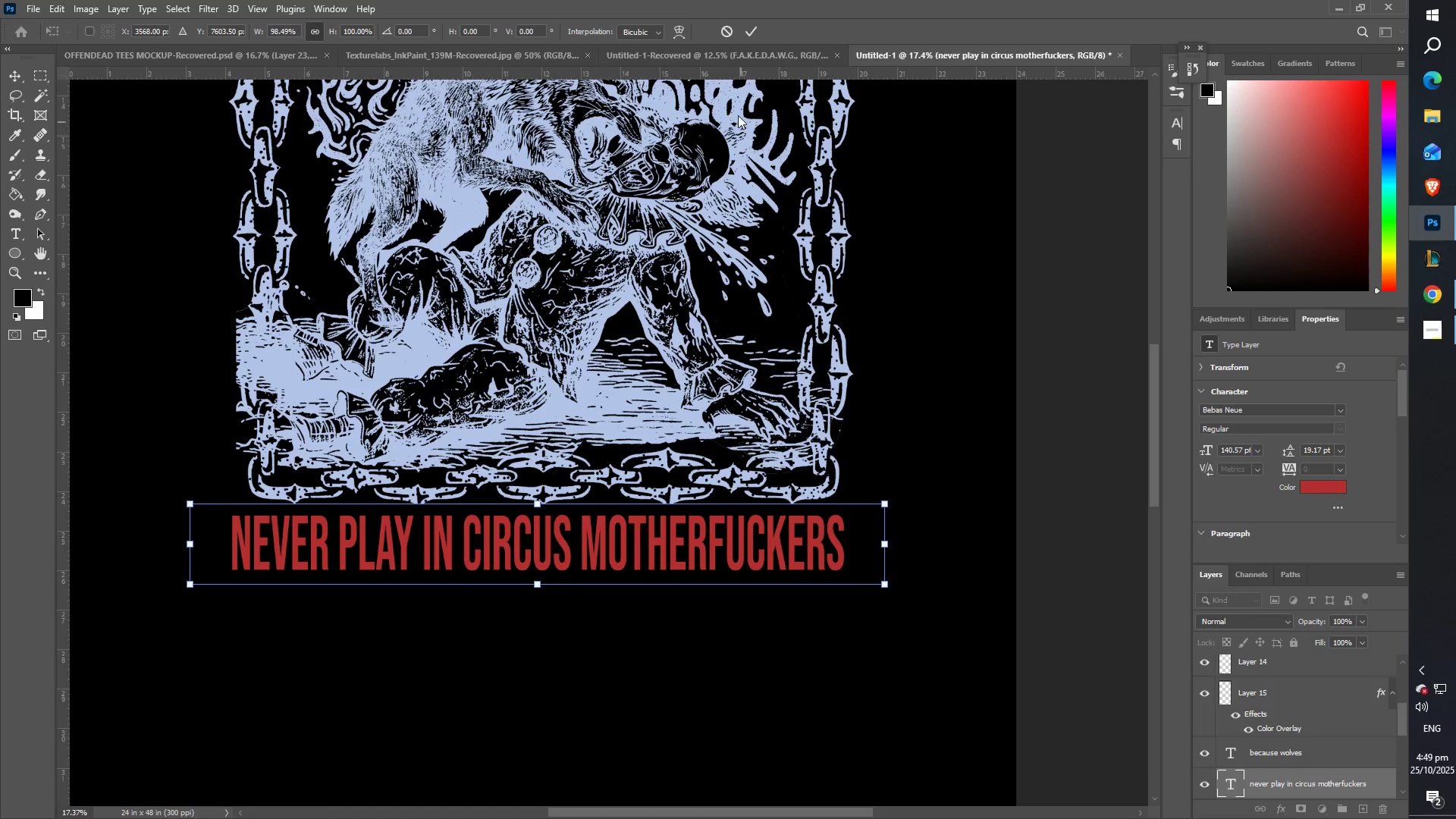 
key(Shift+ShiftLeft)
 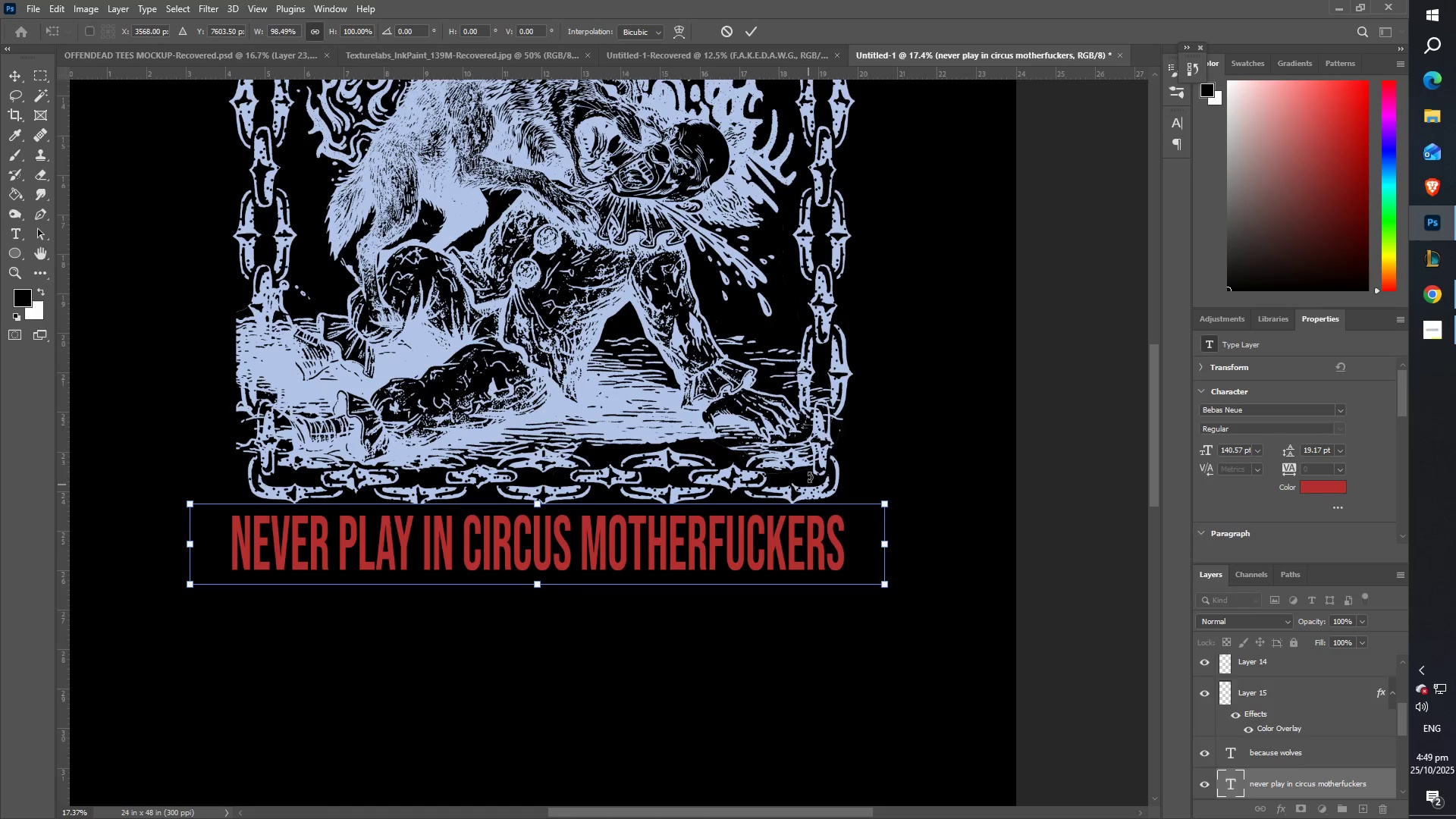 
key(Shift+ShiftLeft)
 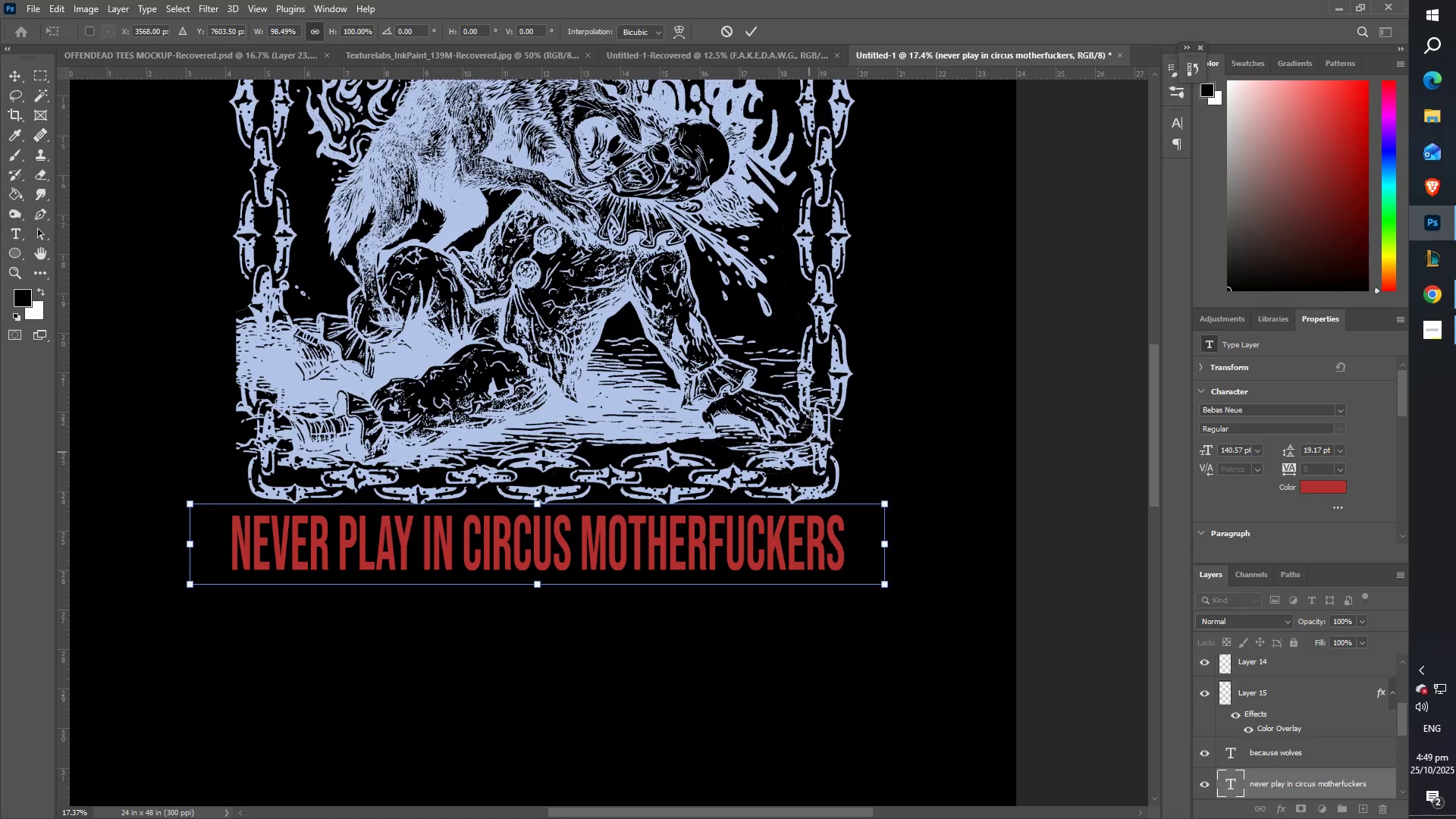 
key(Shift+ShiftLeft)
 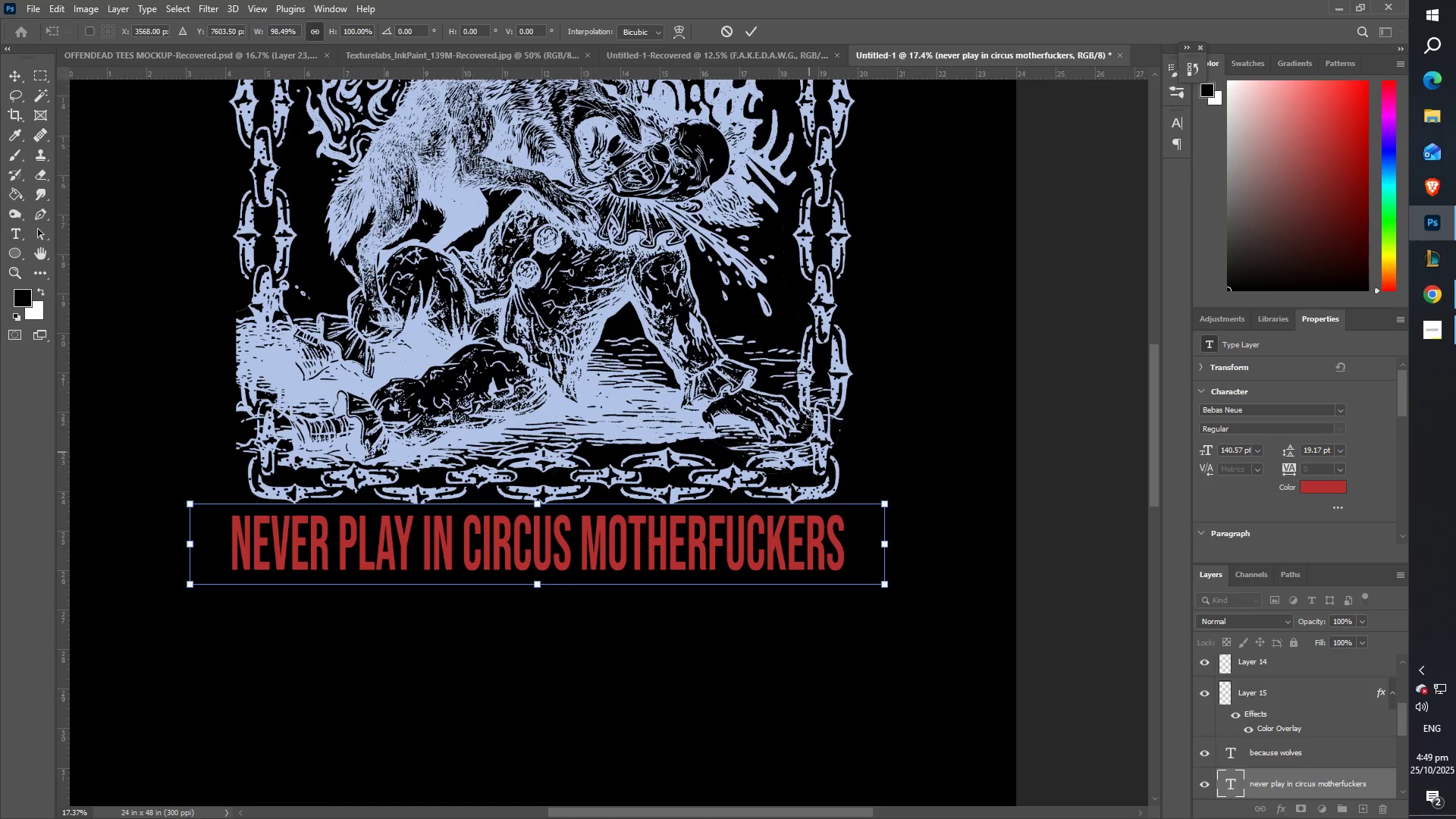 
key(Shift+ShiftLeft)
 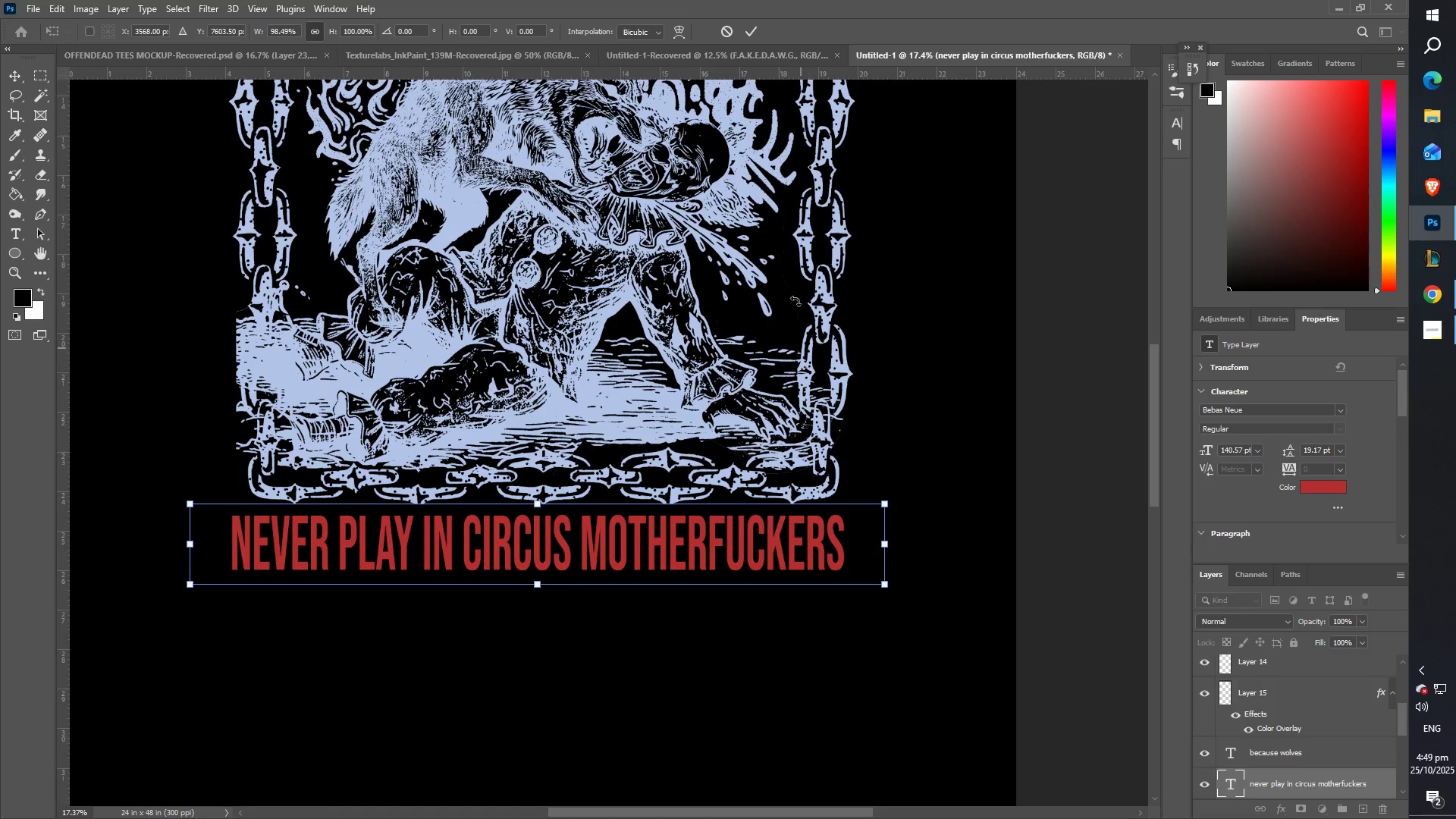 
key(Shift+ShiftLeft)
 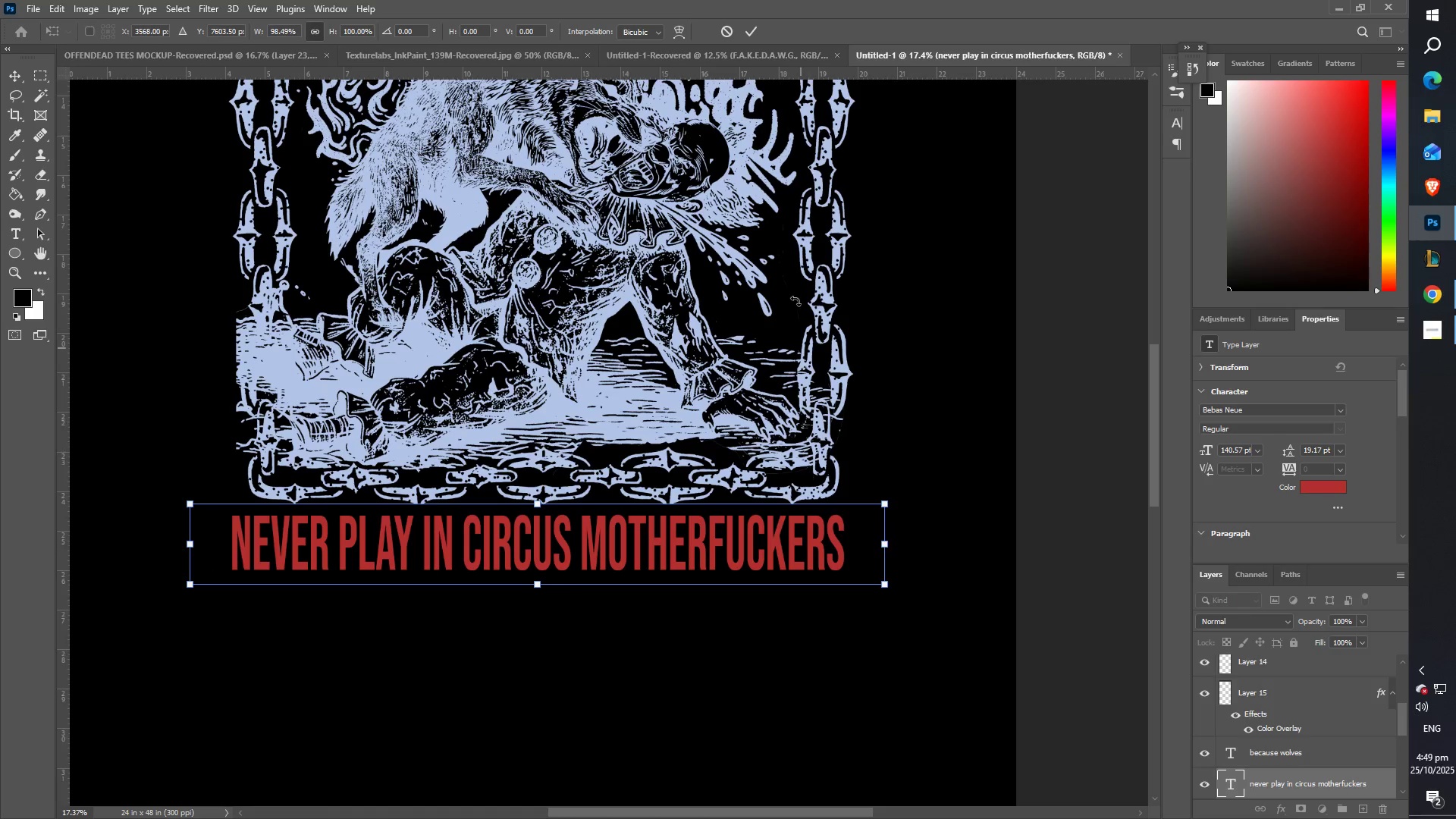 
key(Shift+ShiftLeft)
 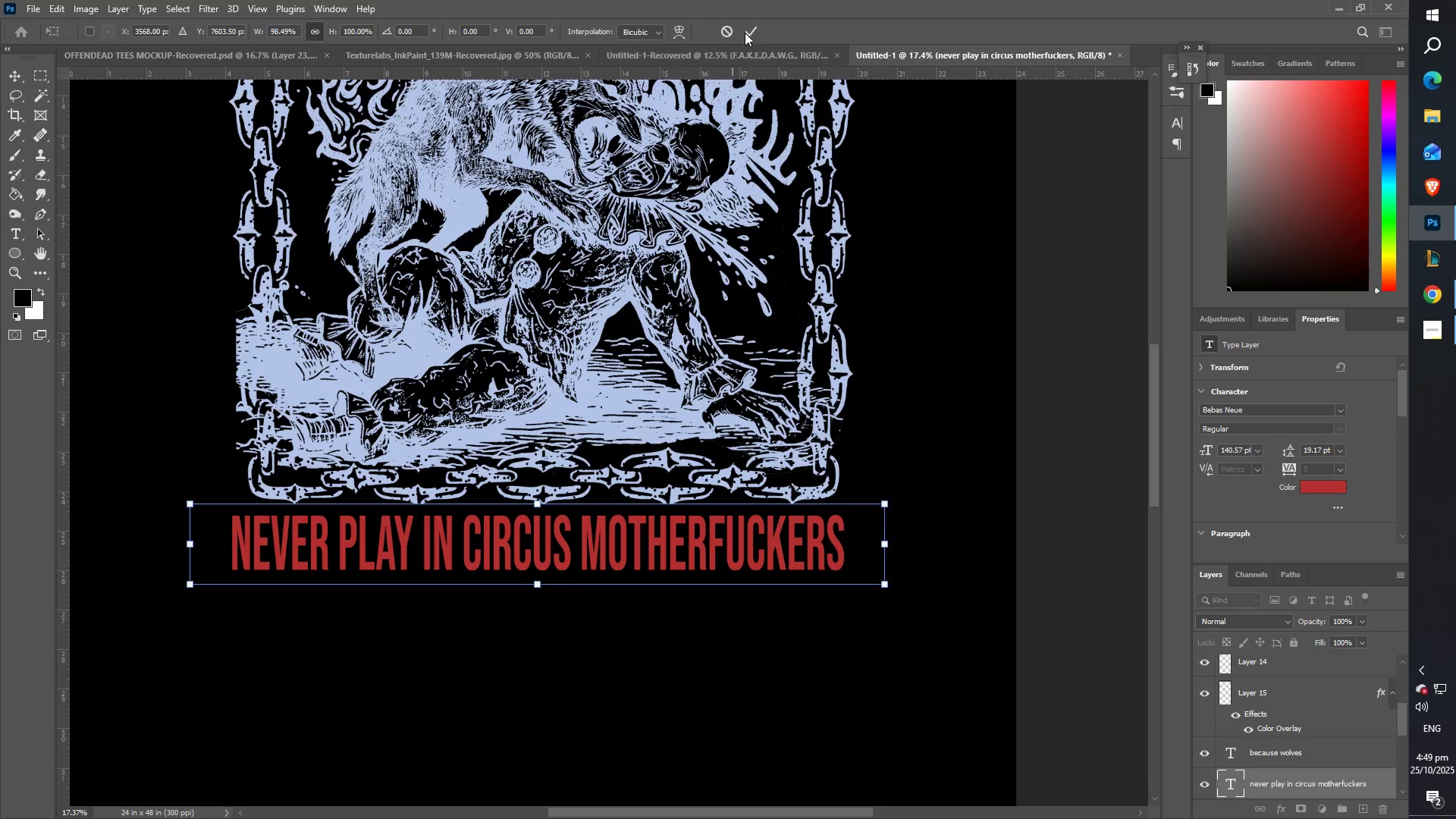 
left_click([745, 29])
 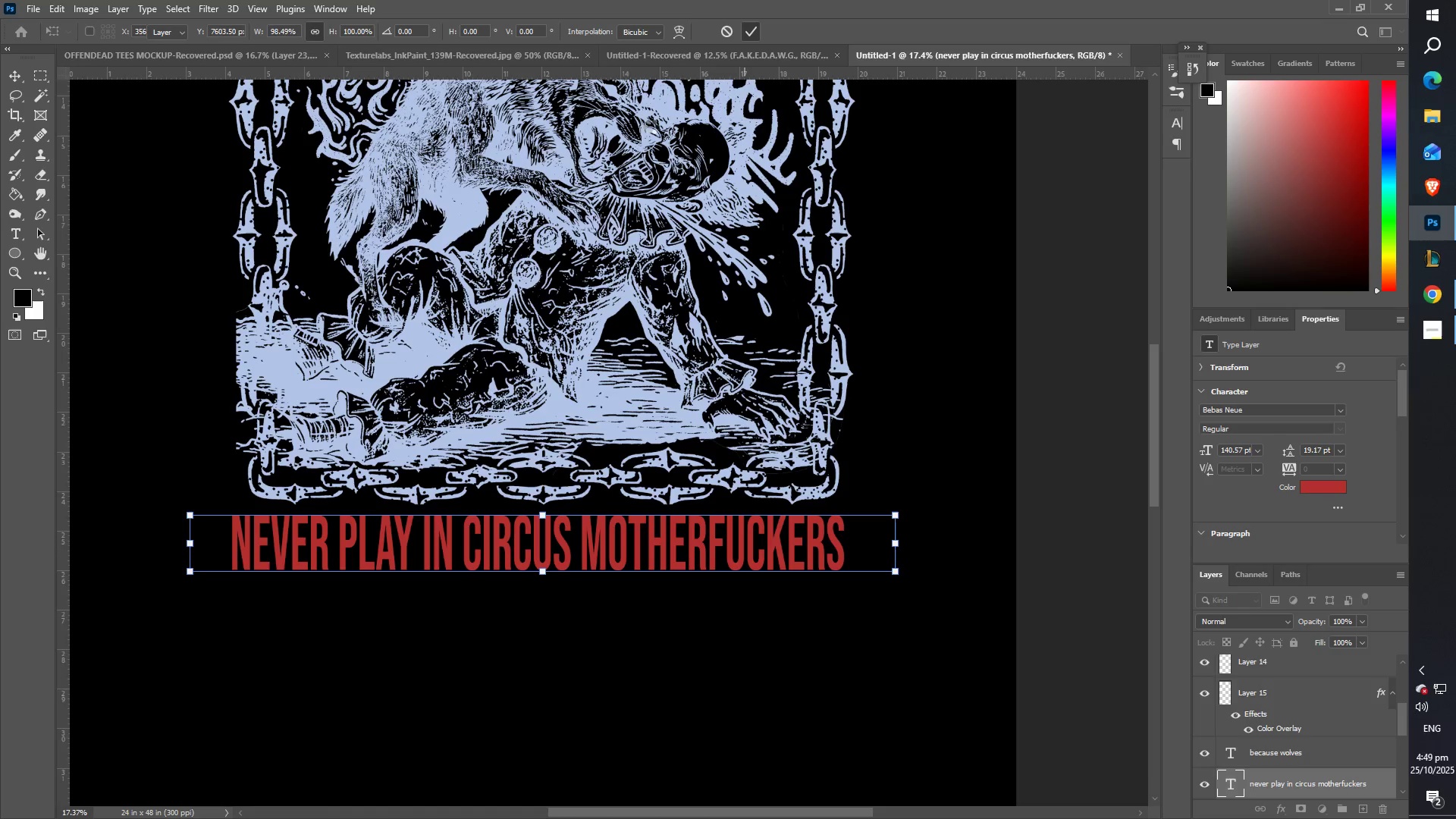 
scroll: coordinate [546, 346], scroll_direction: up, amount: 17.0
 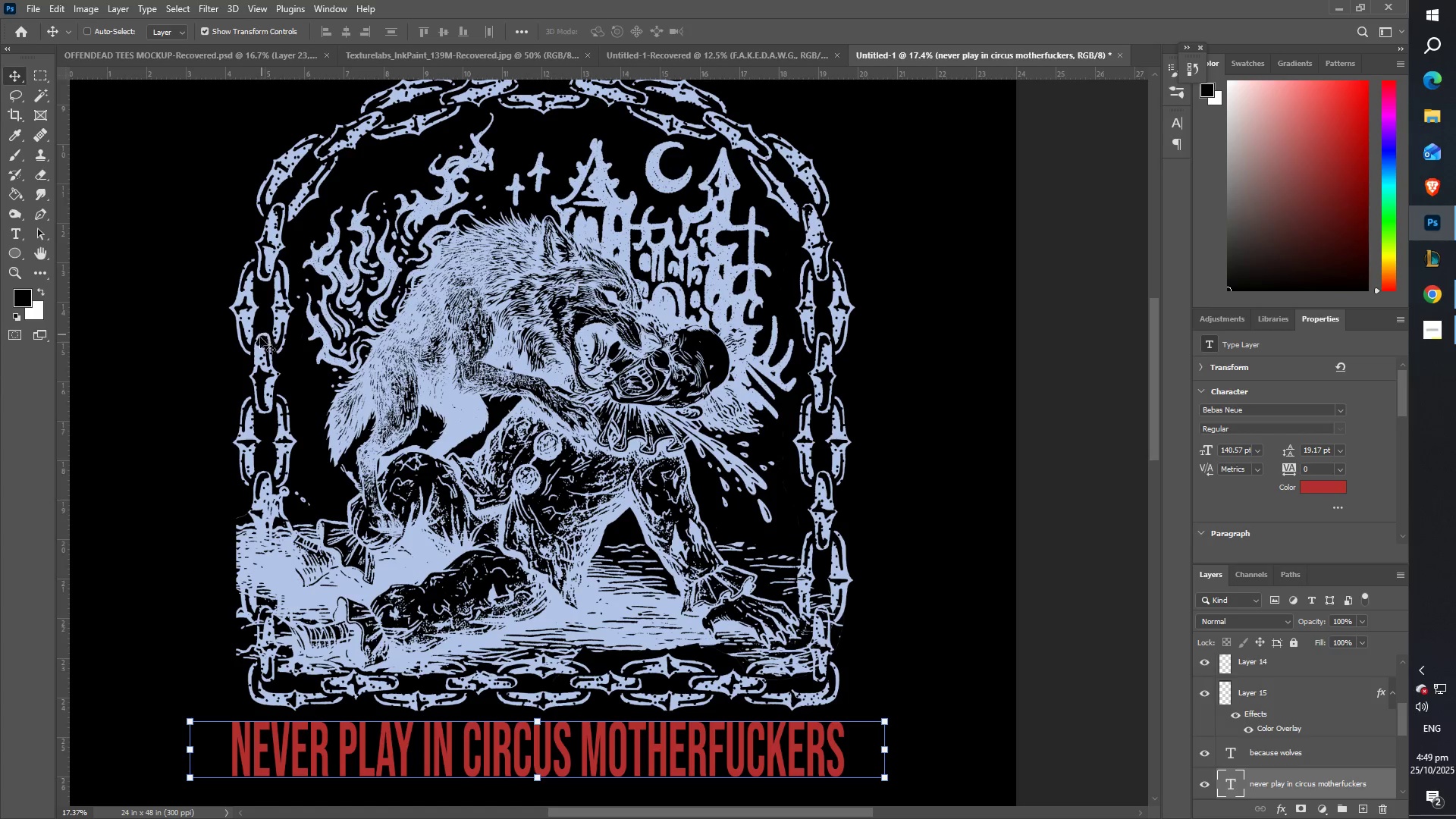 
scroll: coordinate [272, 453], scroll_direction: down, amount: 6.0
 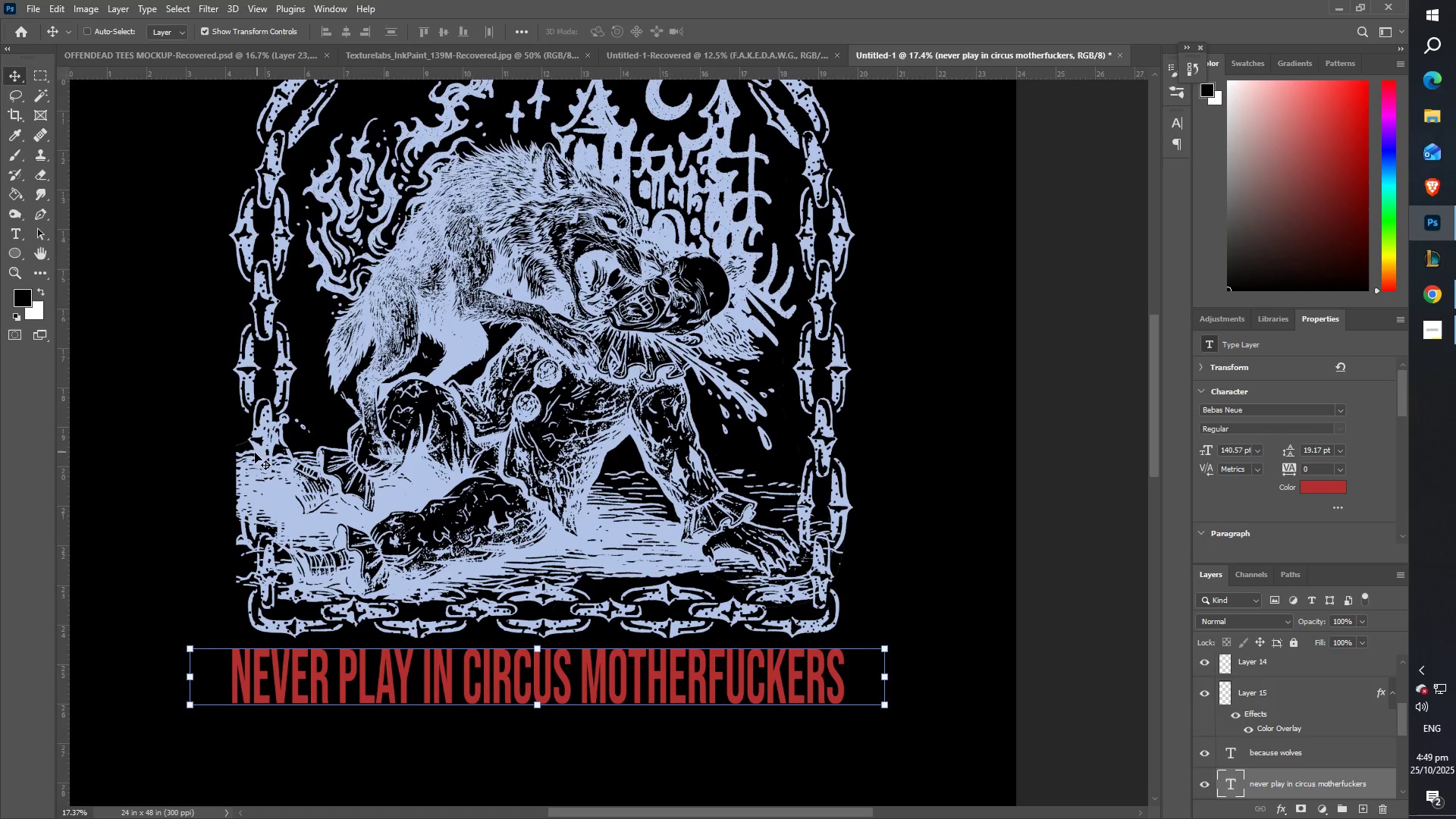 
type(zz)
 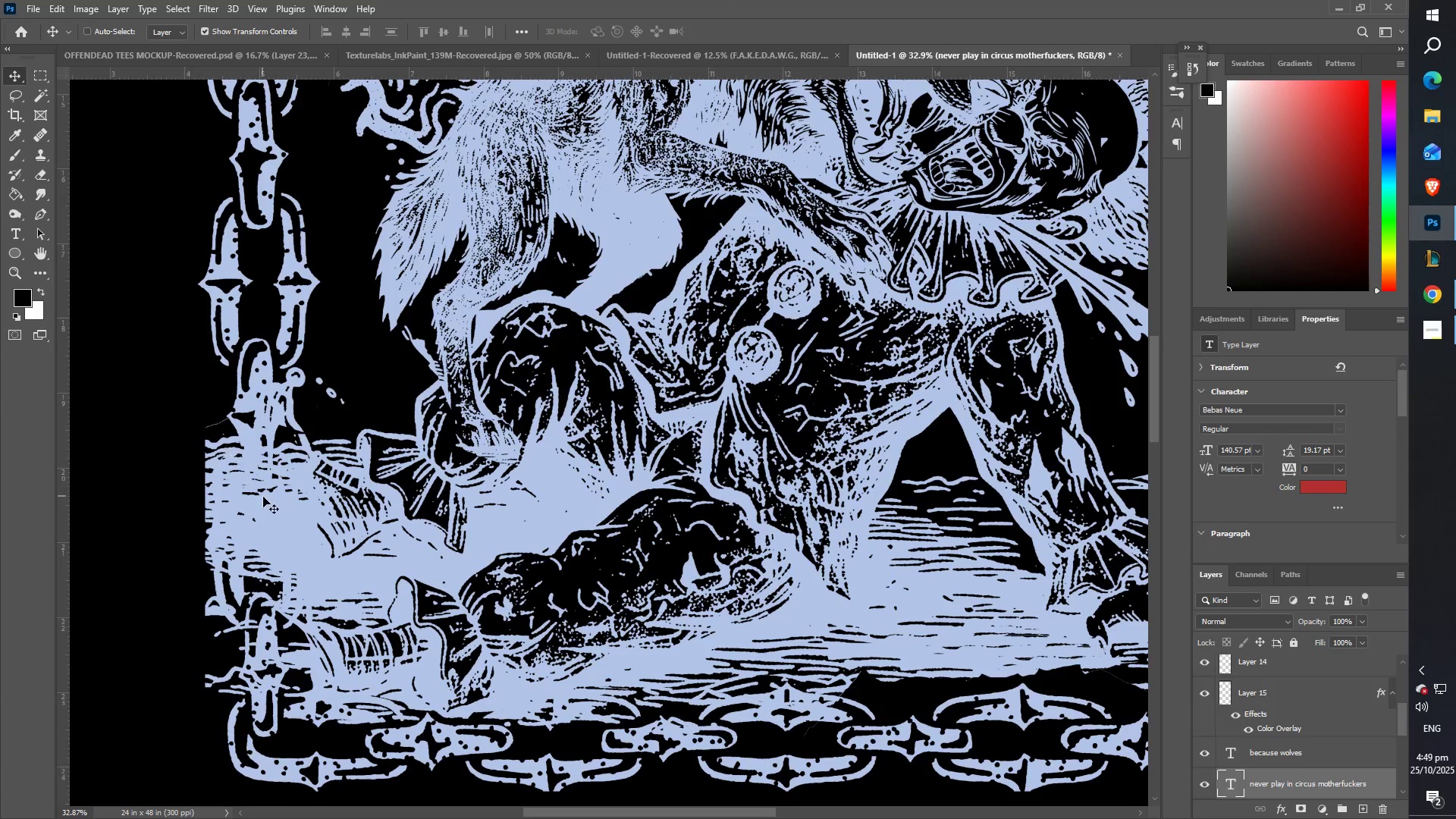 
left_click([310, 524])
 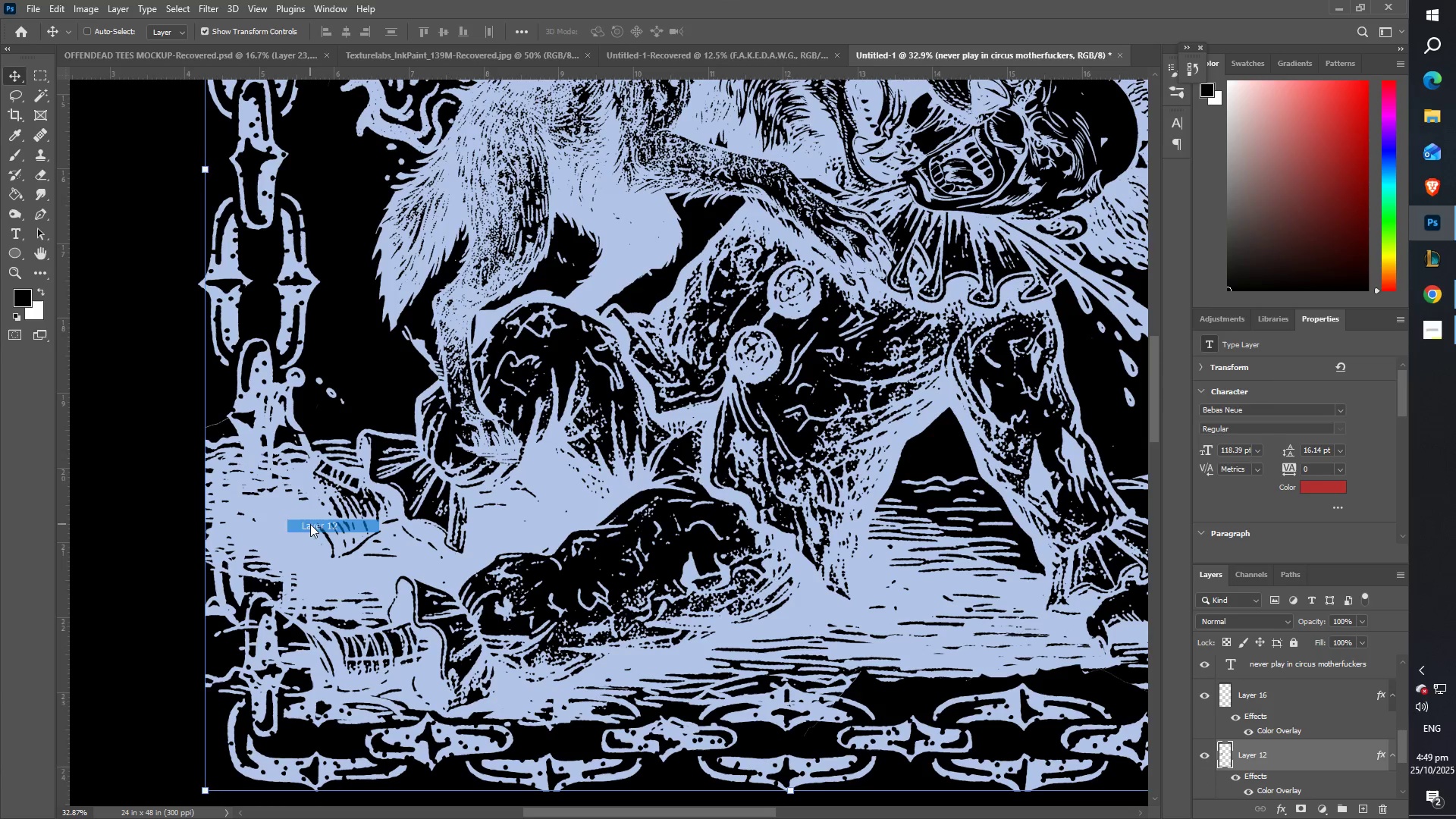 
key(E)
 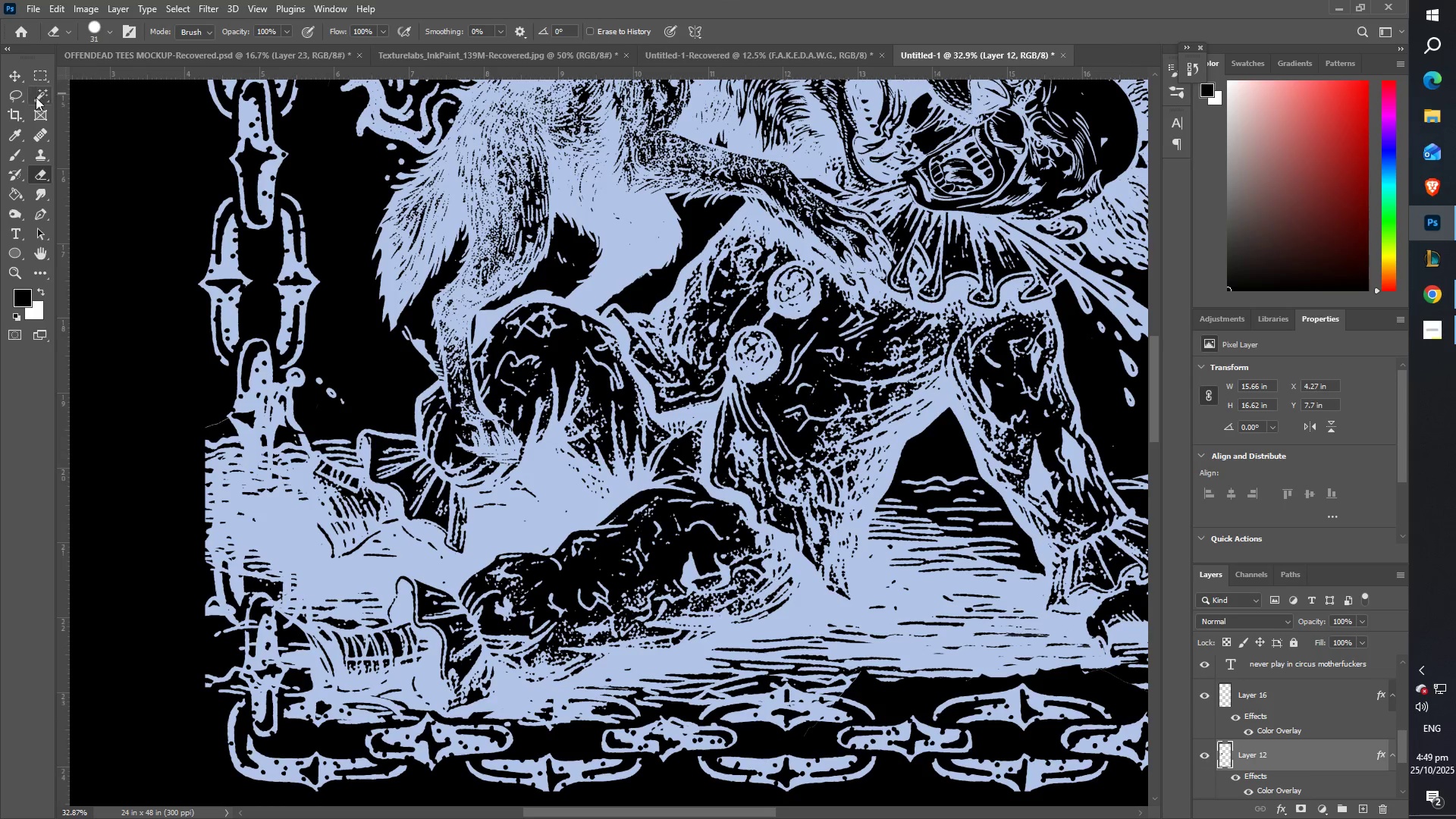 
left_click([17, 77])
 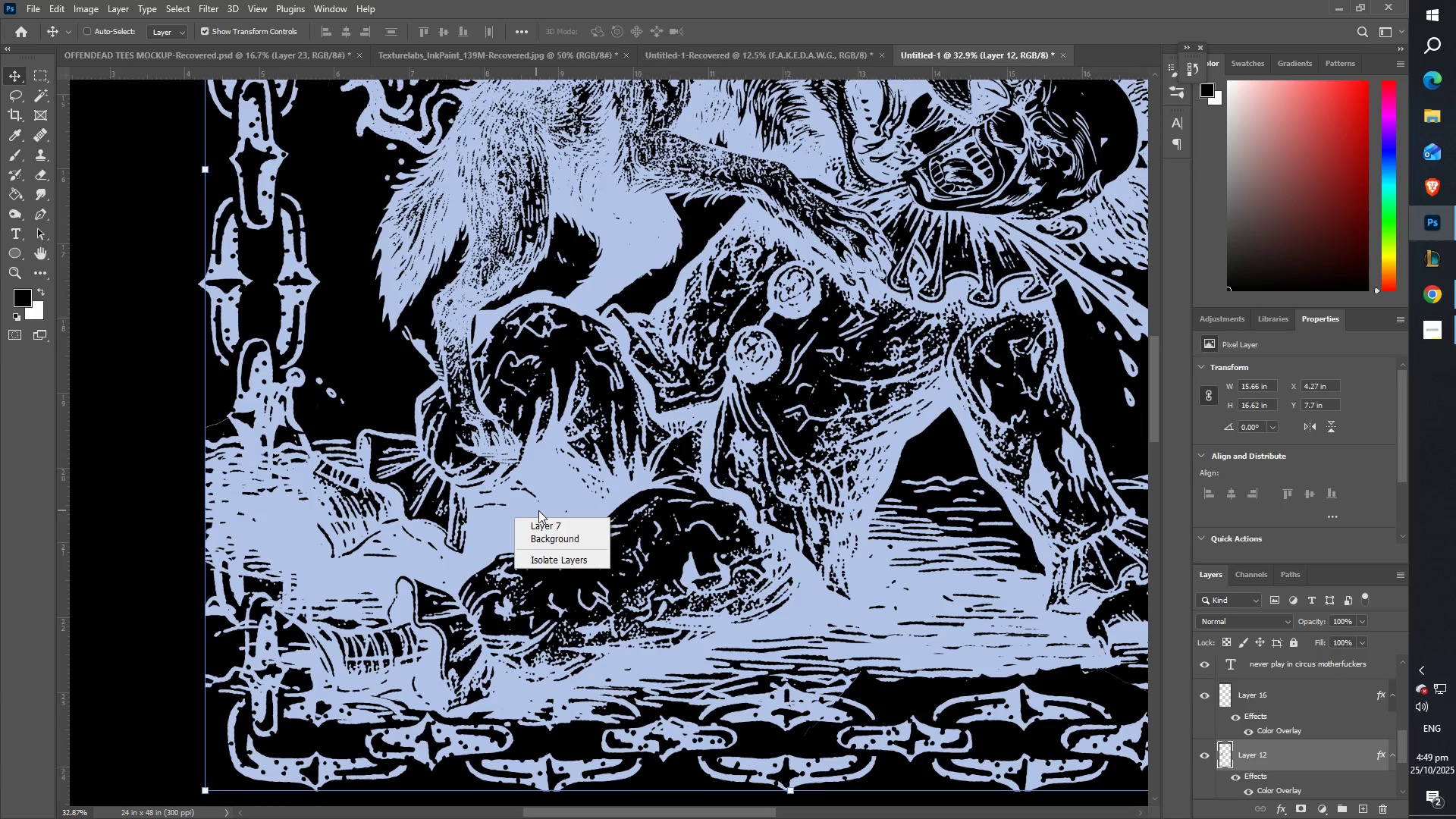 
left_click([550, 523])
 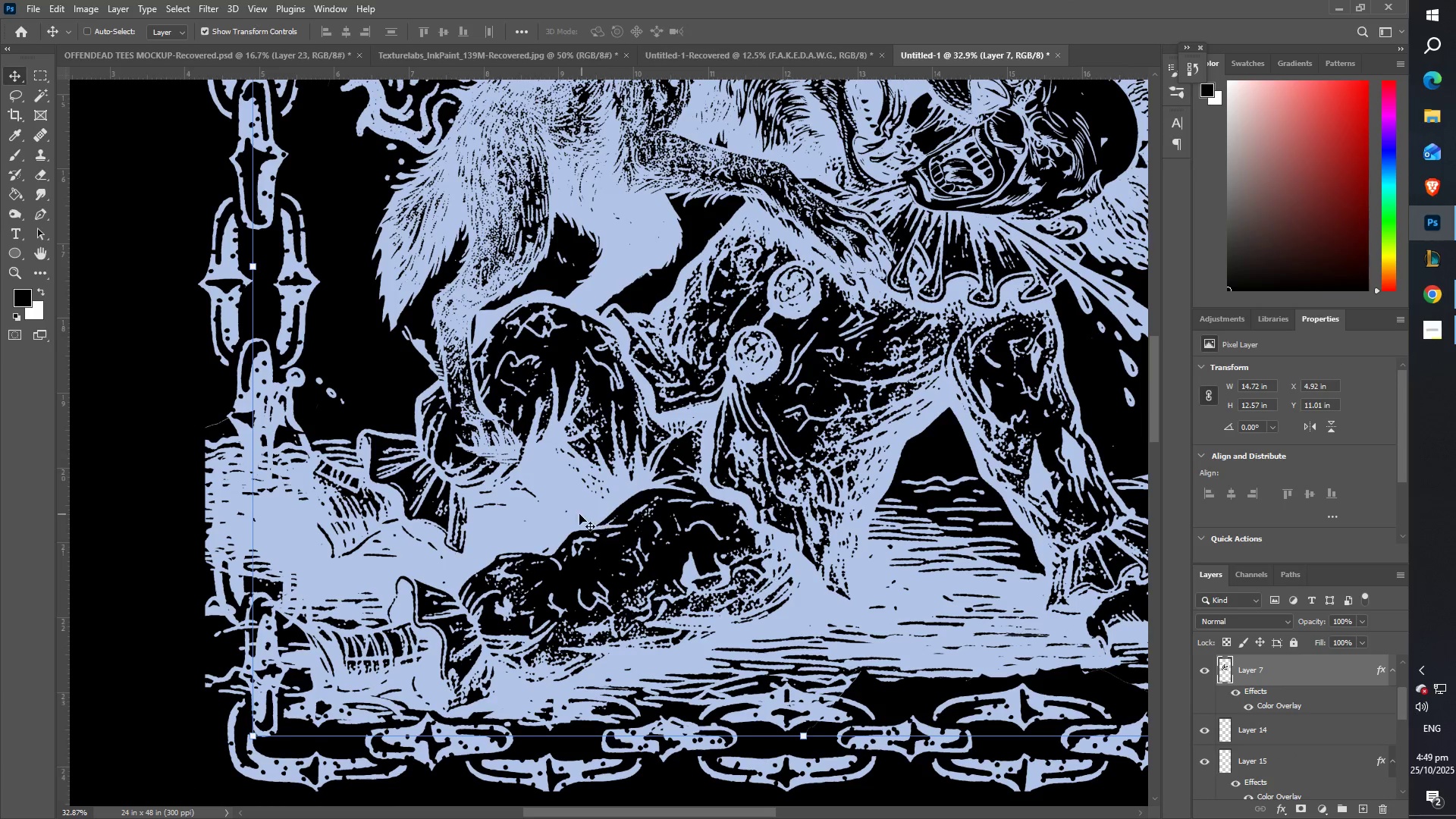 
key(E)
 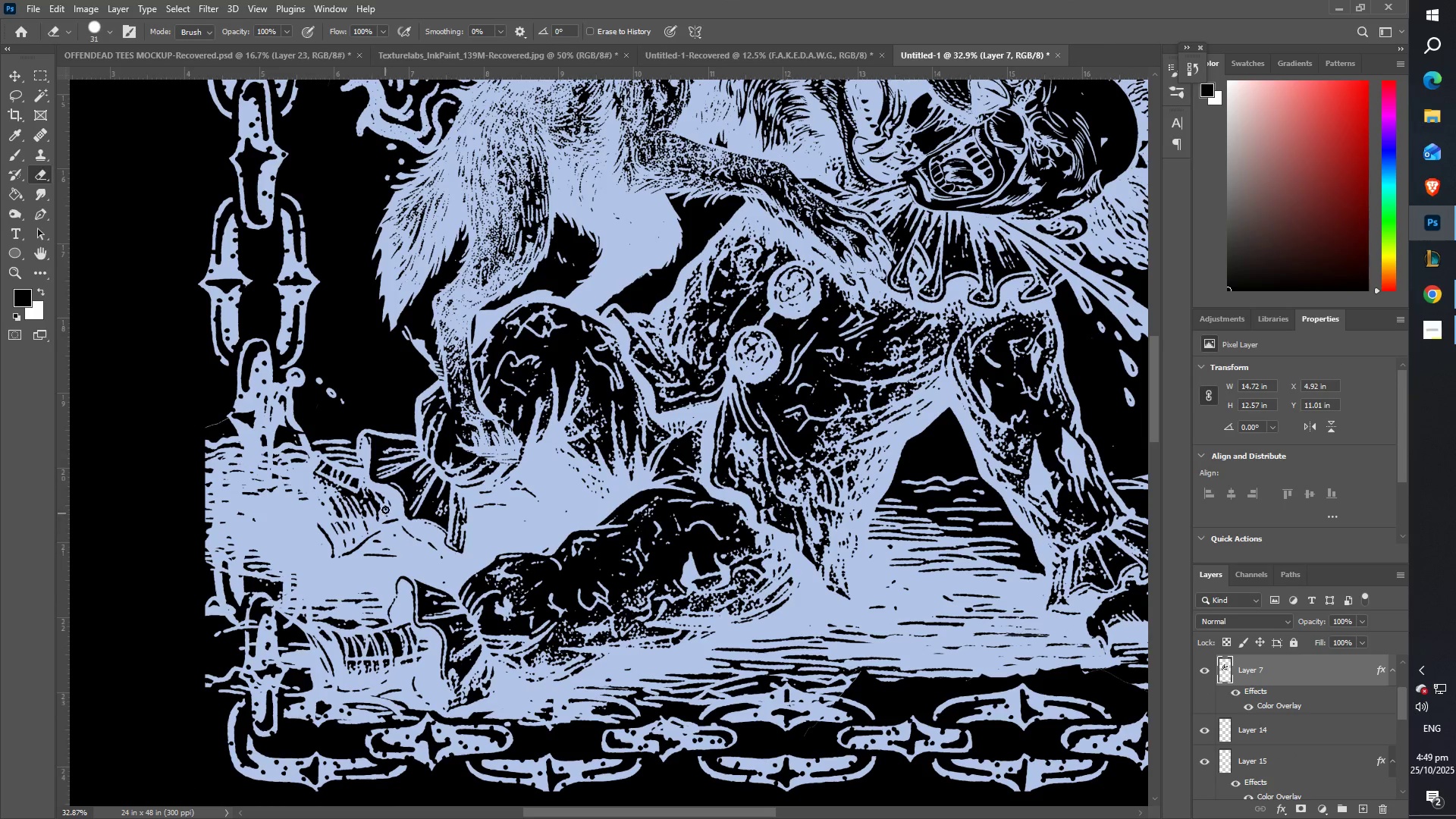 
key(Control+T)
 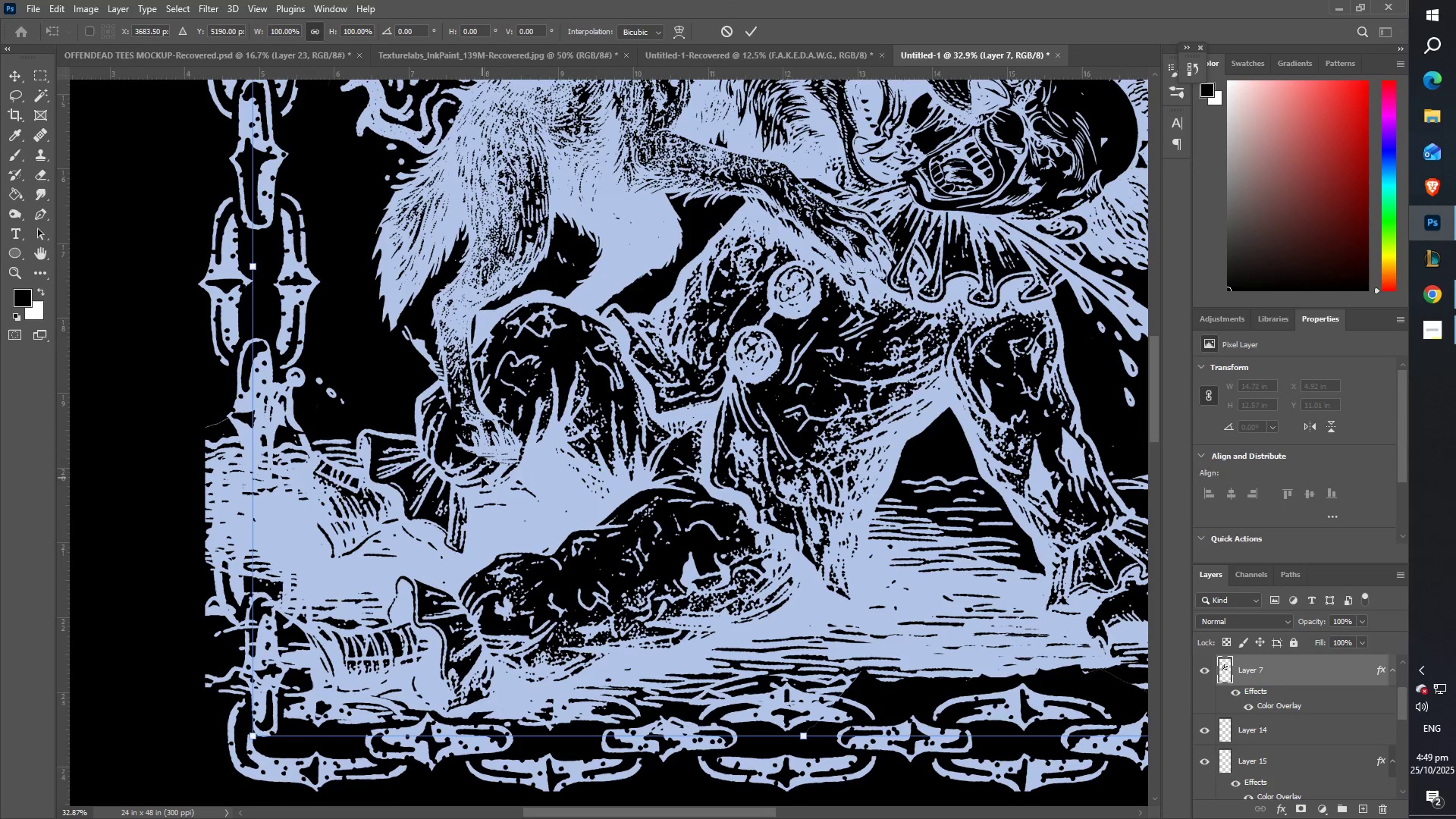 
hold_key(key=ShiftLeft, duration=1.36)
 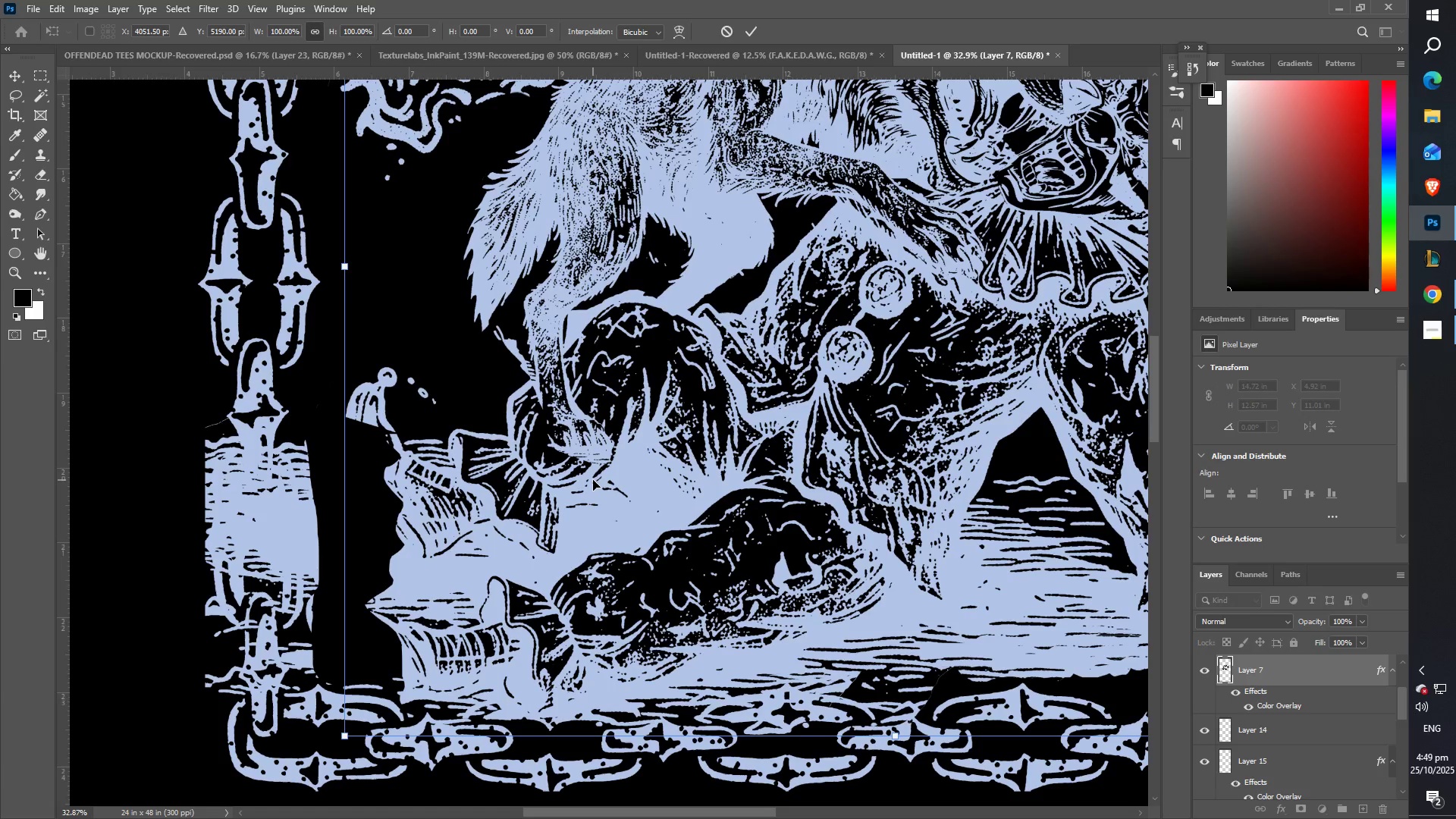 
key(Control+Z)
 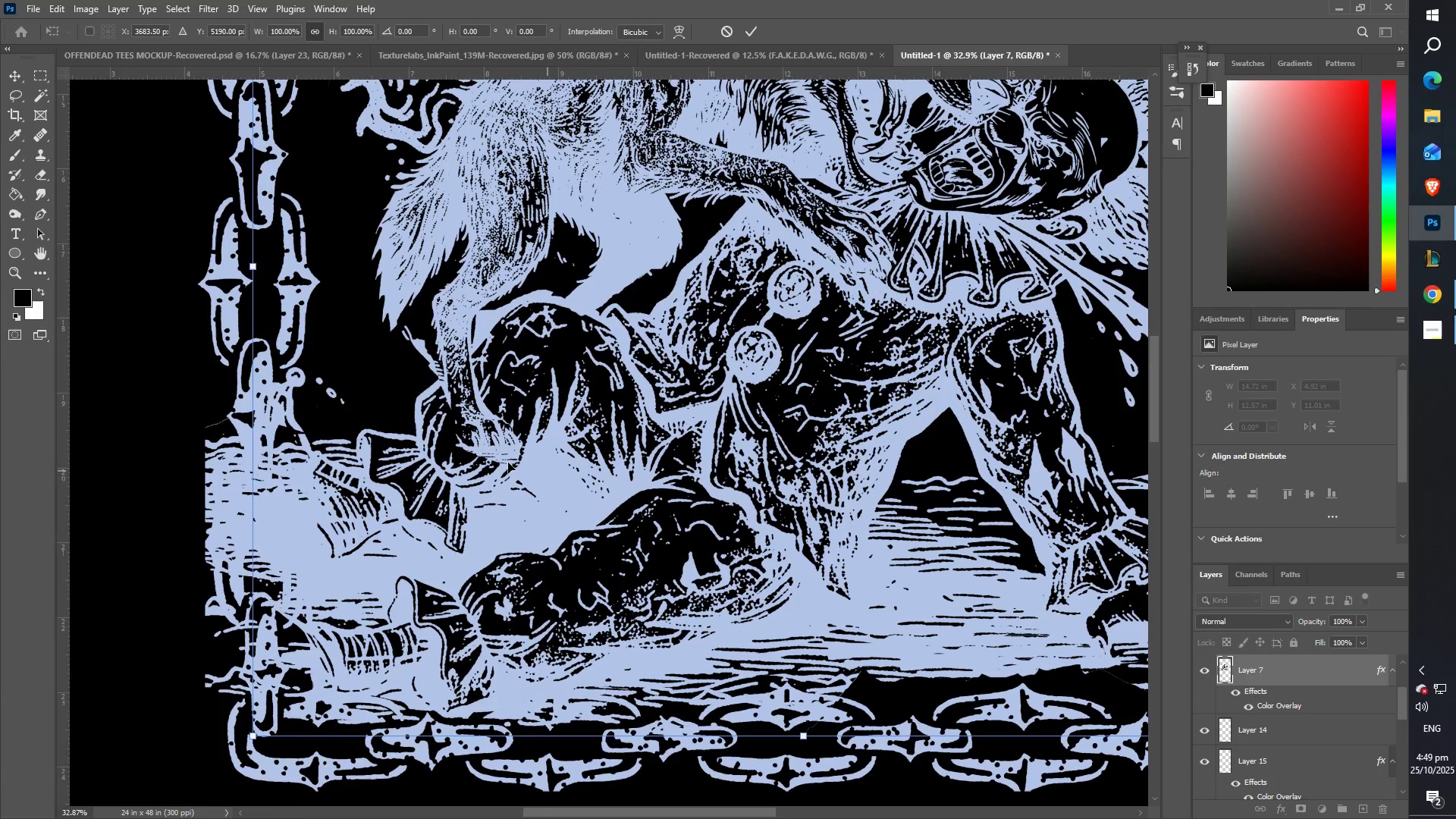 
scroll: coordinate [408, 445], scroll_direction: up, amount: 3.0
 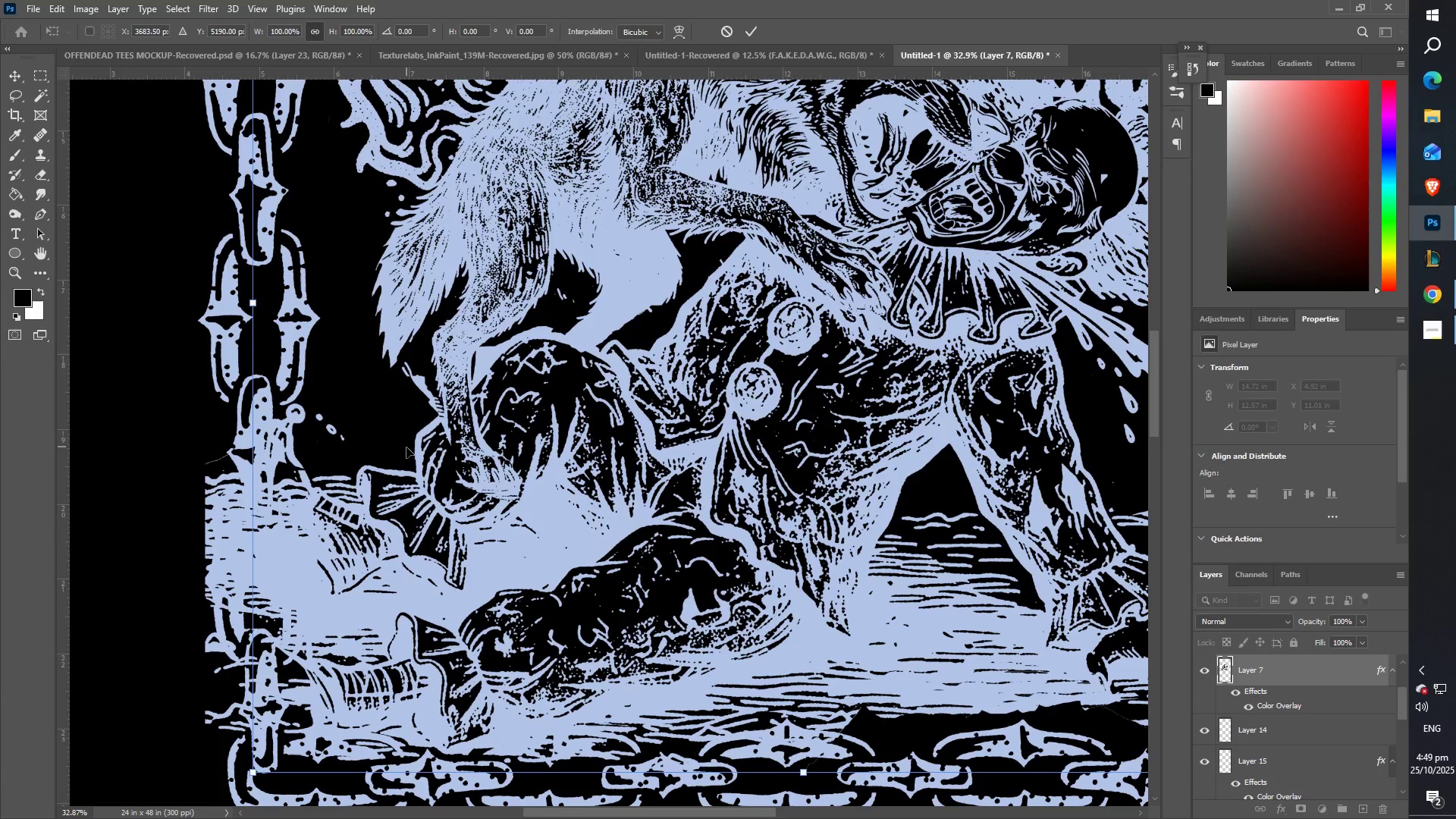 
type(zzzz)
 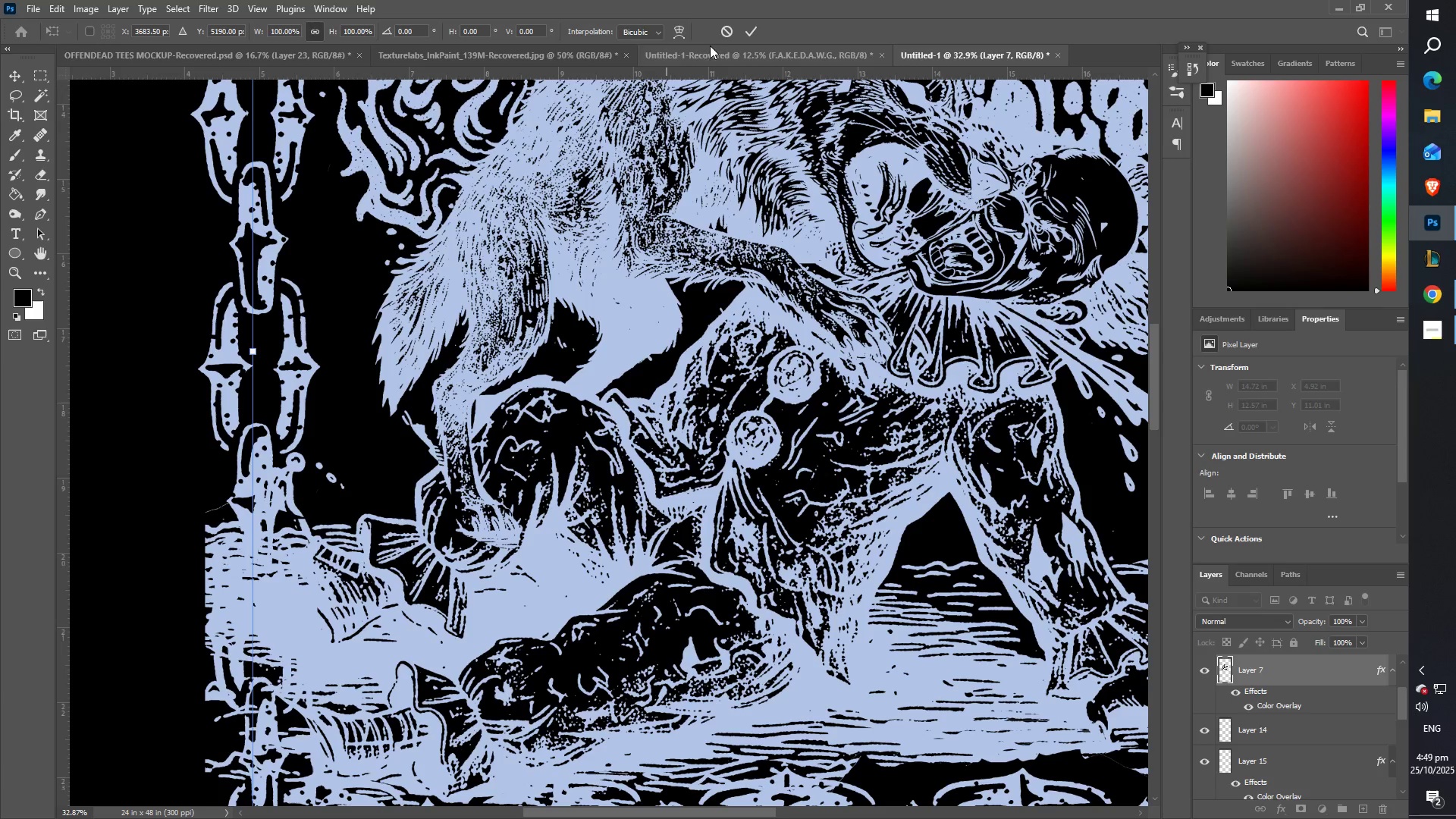 
scroll: coordinate [347, 339], scroll_direction: up, amount: 4.0
 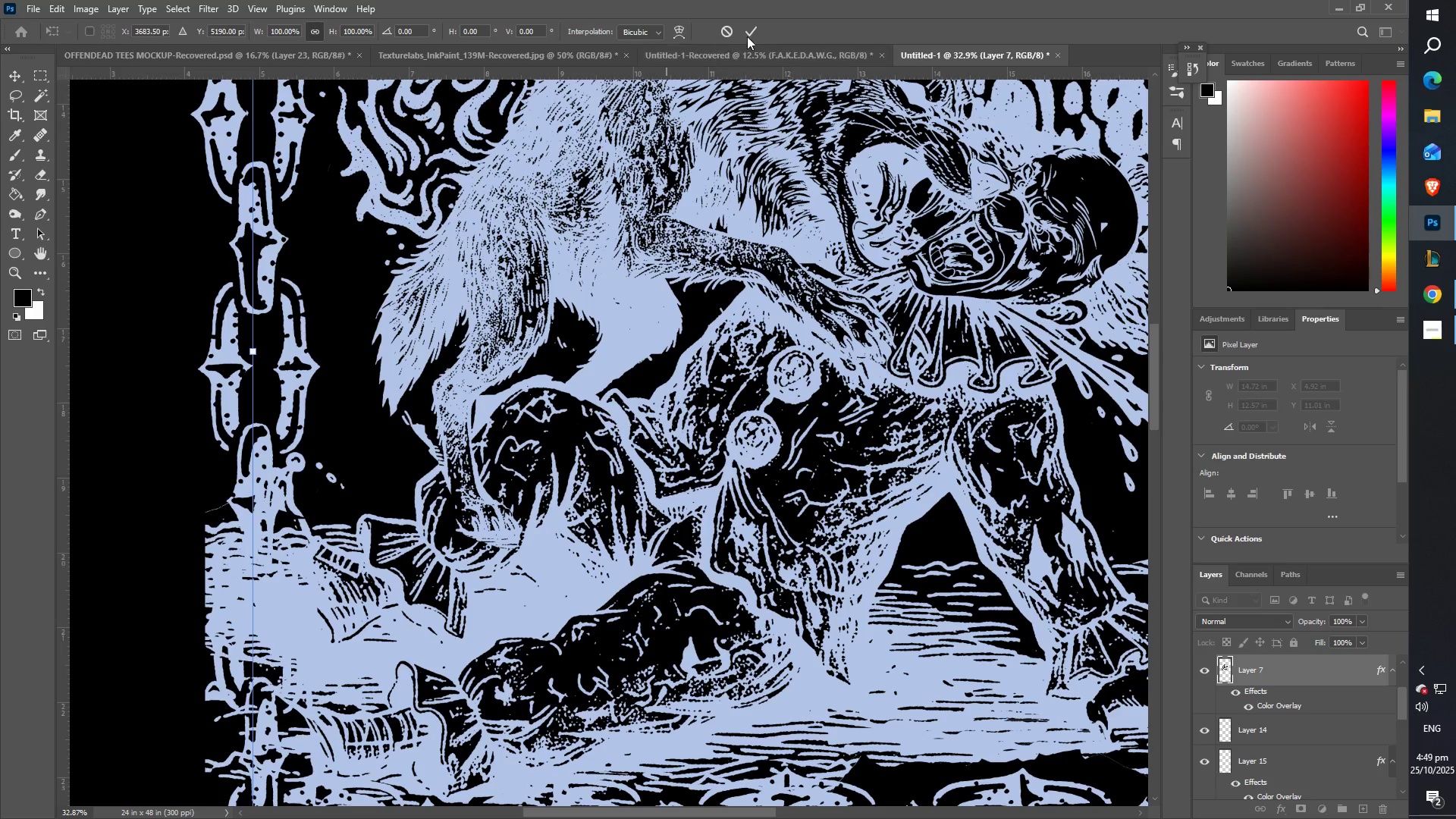 
left_click([758, 30])
 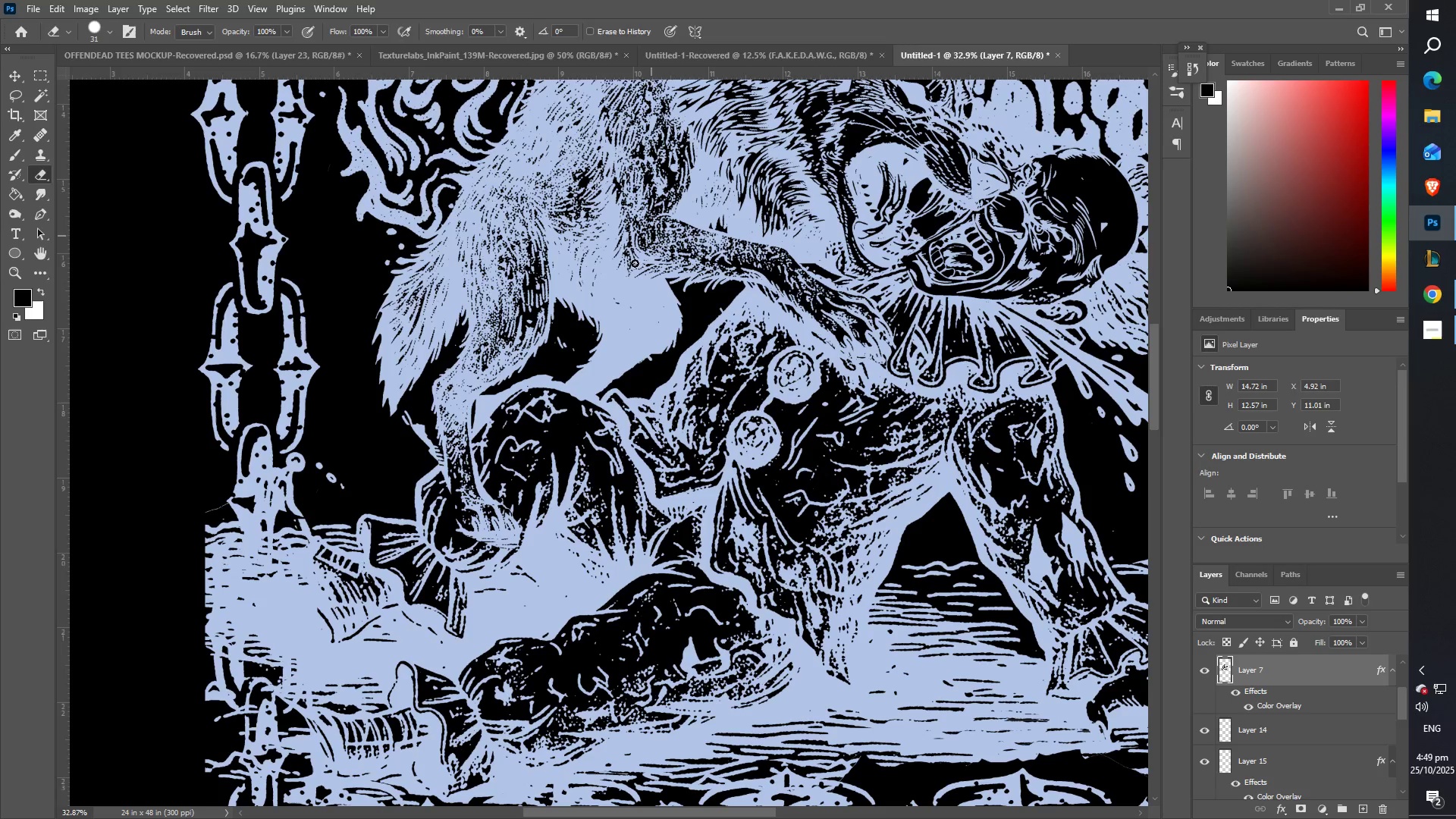 
type(zzz)
 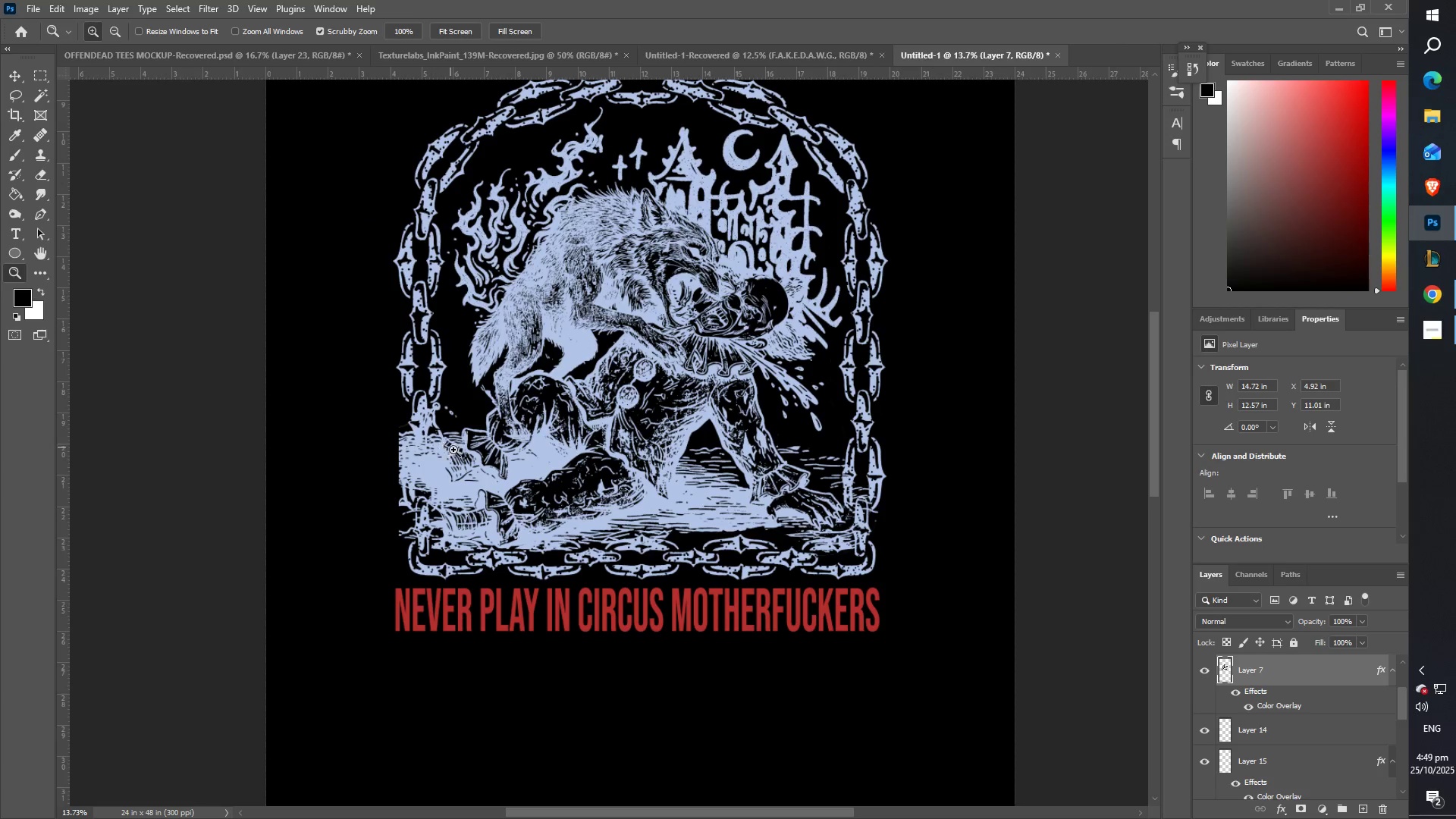 
scroll: coordinate [639, 407], scroll_direction: up, amount: 19.0
 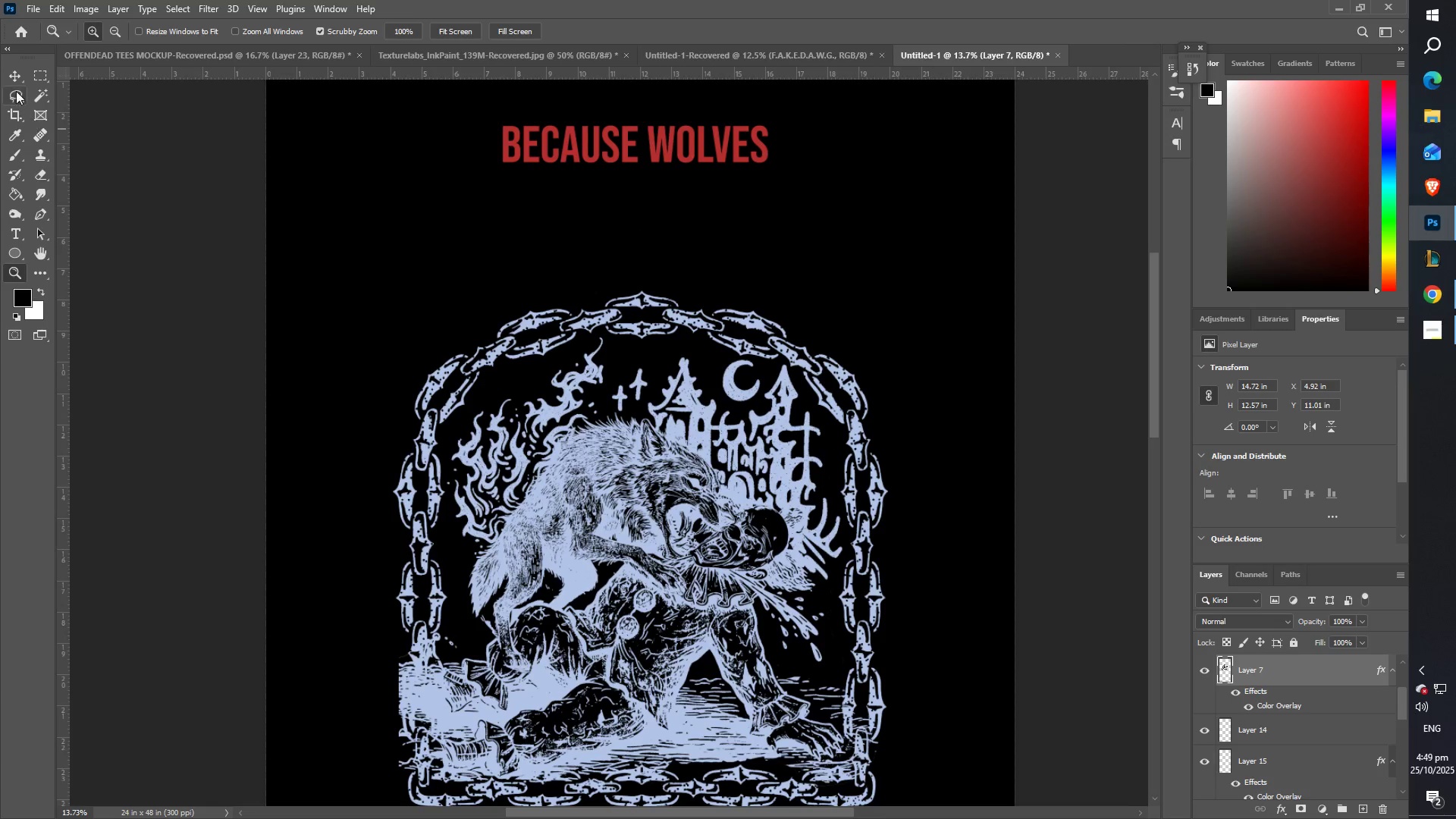 
left_click([17, 80])
 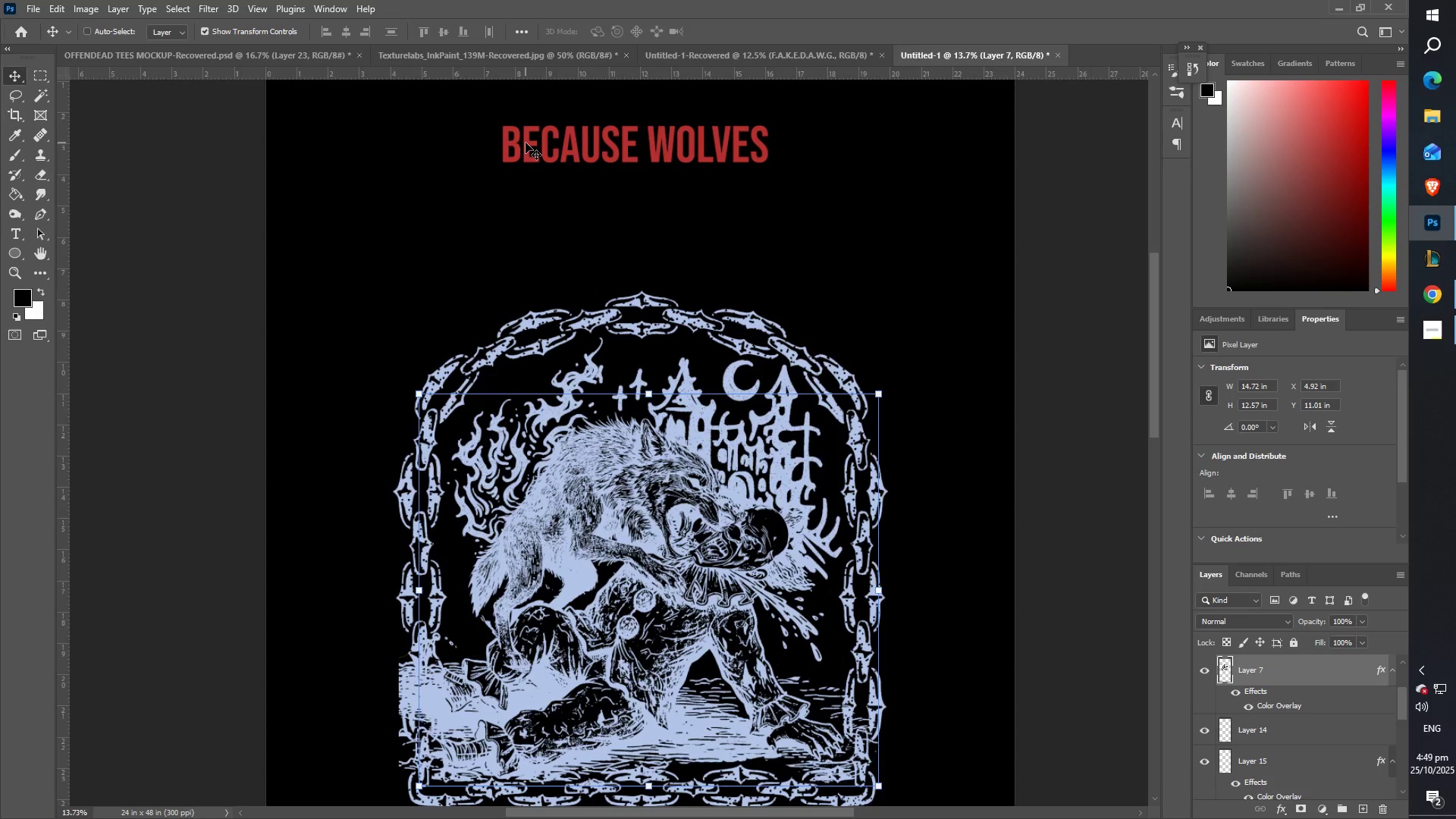 
right_click([526, 143])
 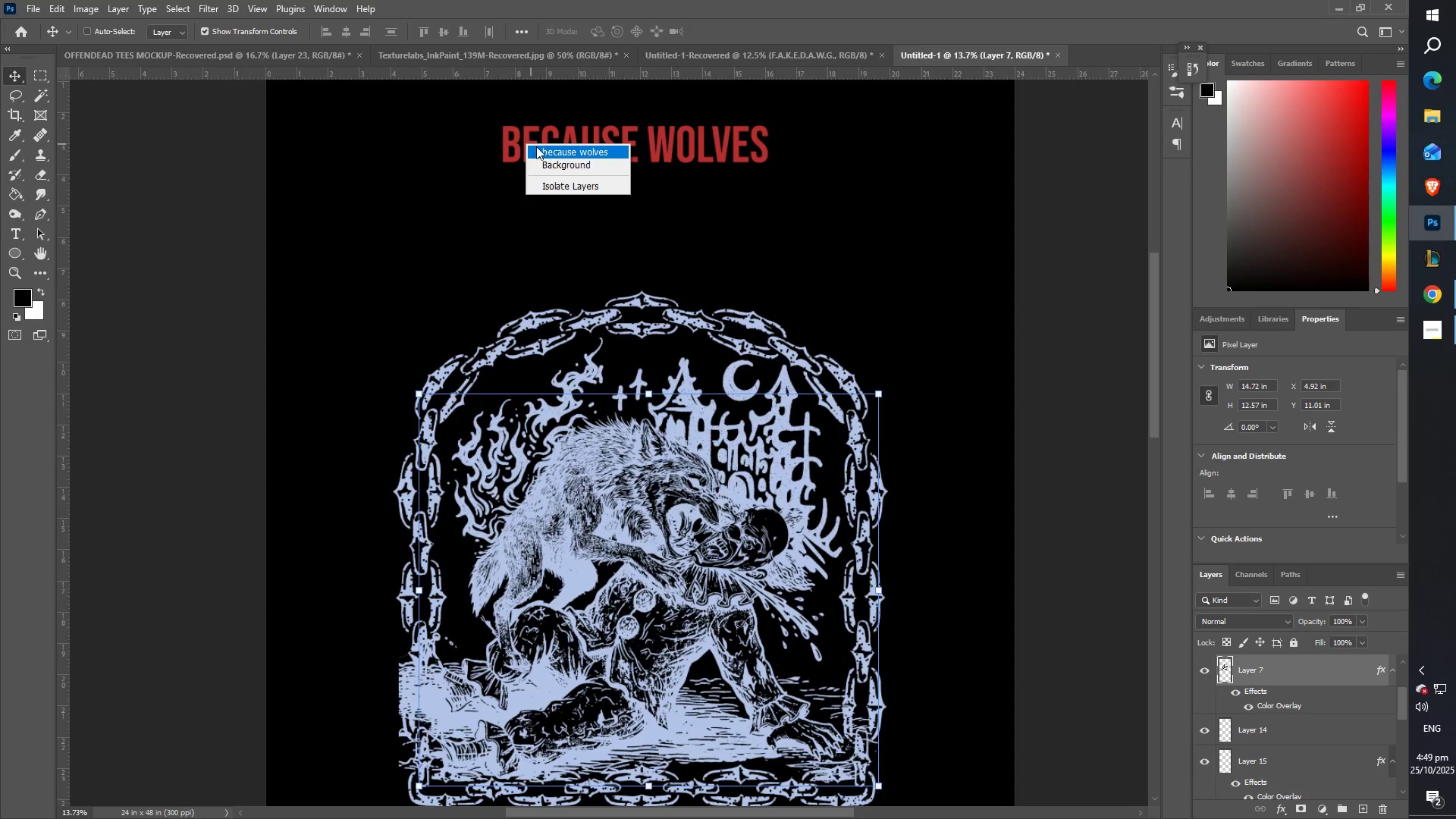 
left_click([536, 146])
 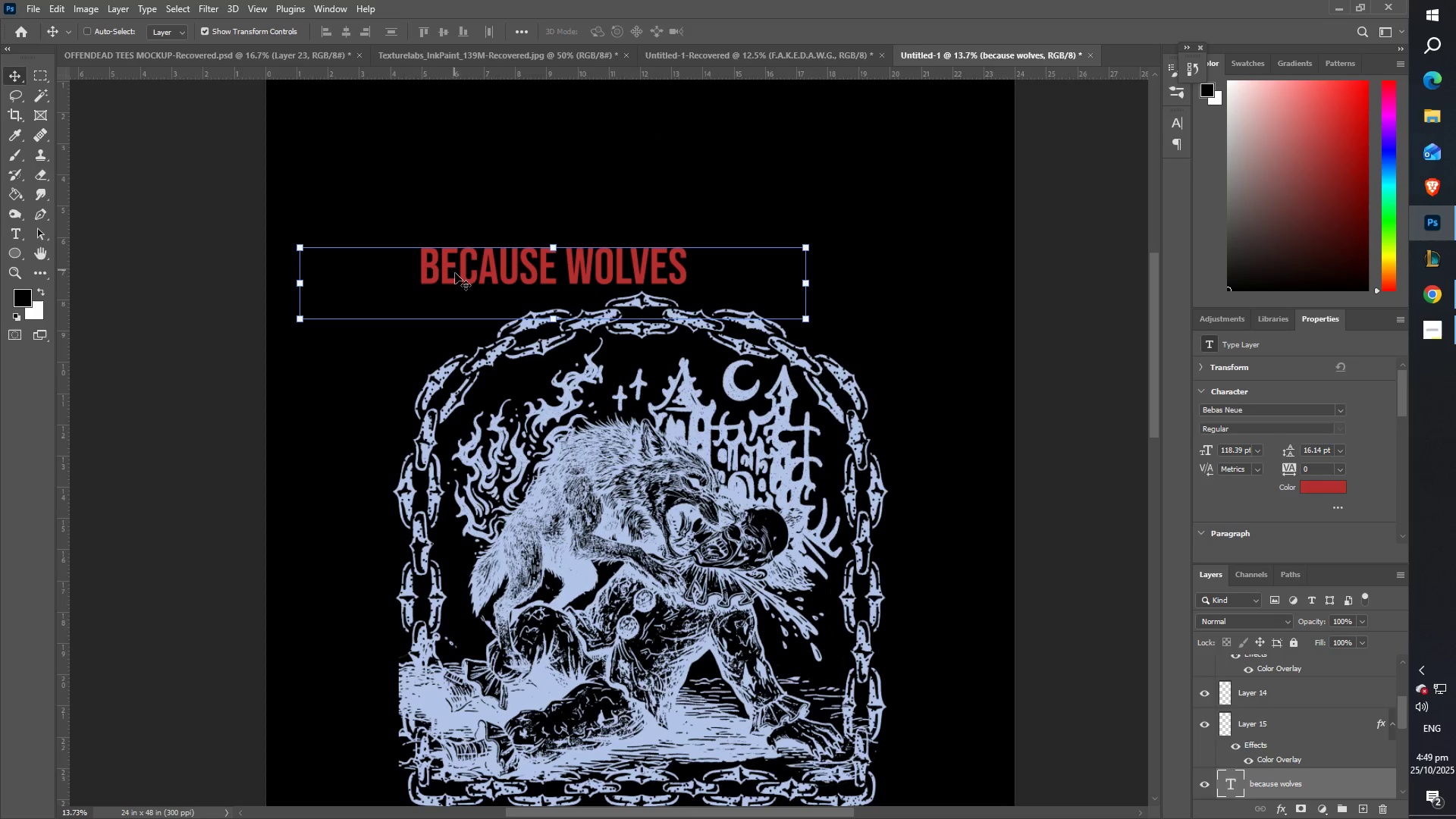 
key(T)
 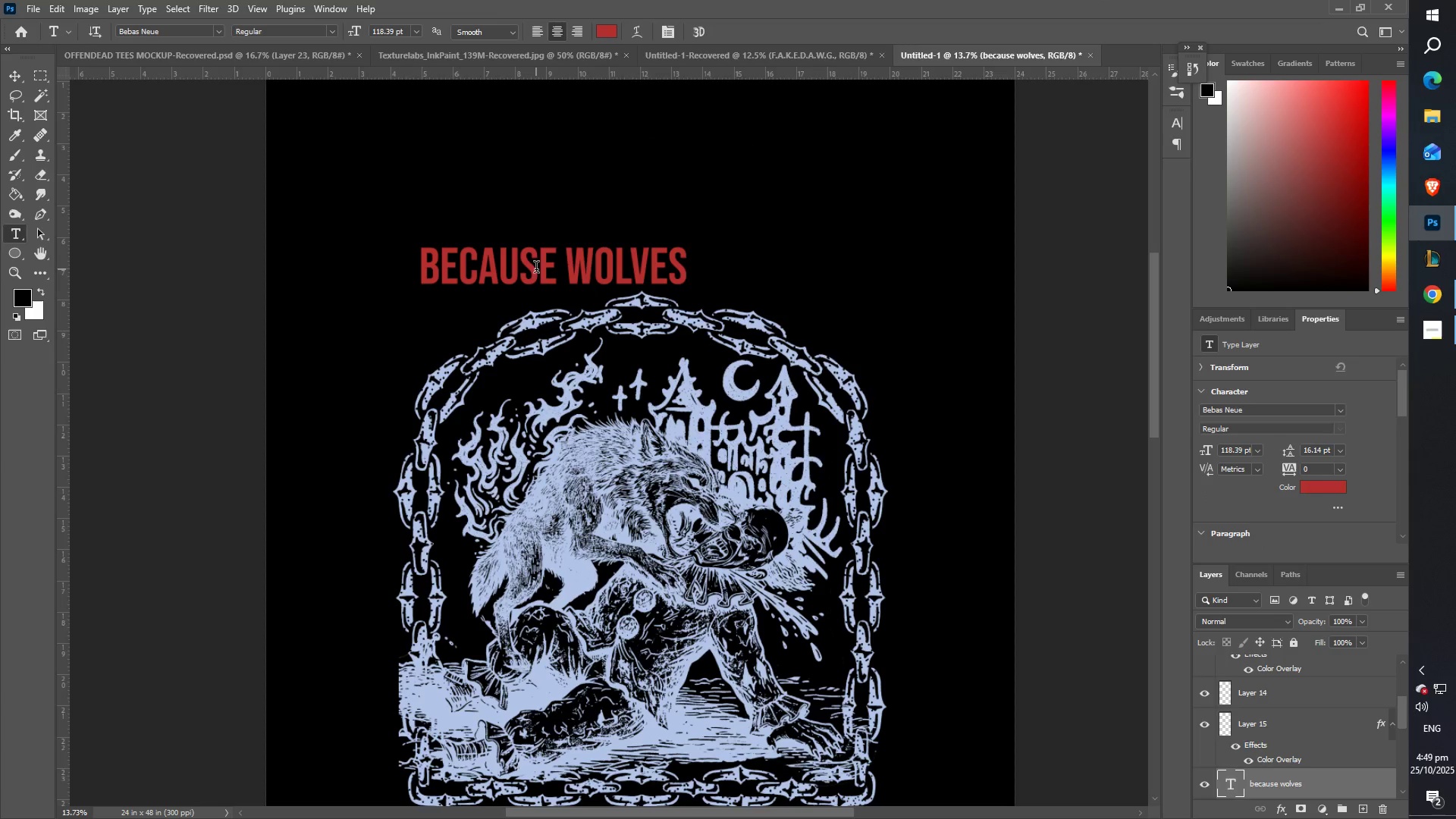 
left_click([536, 267])
 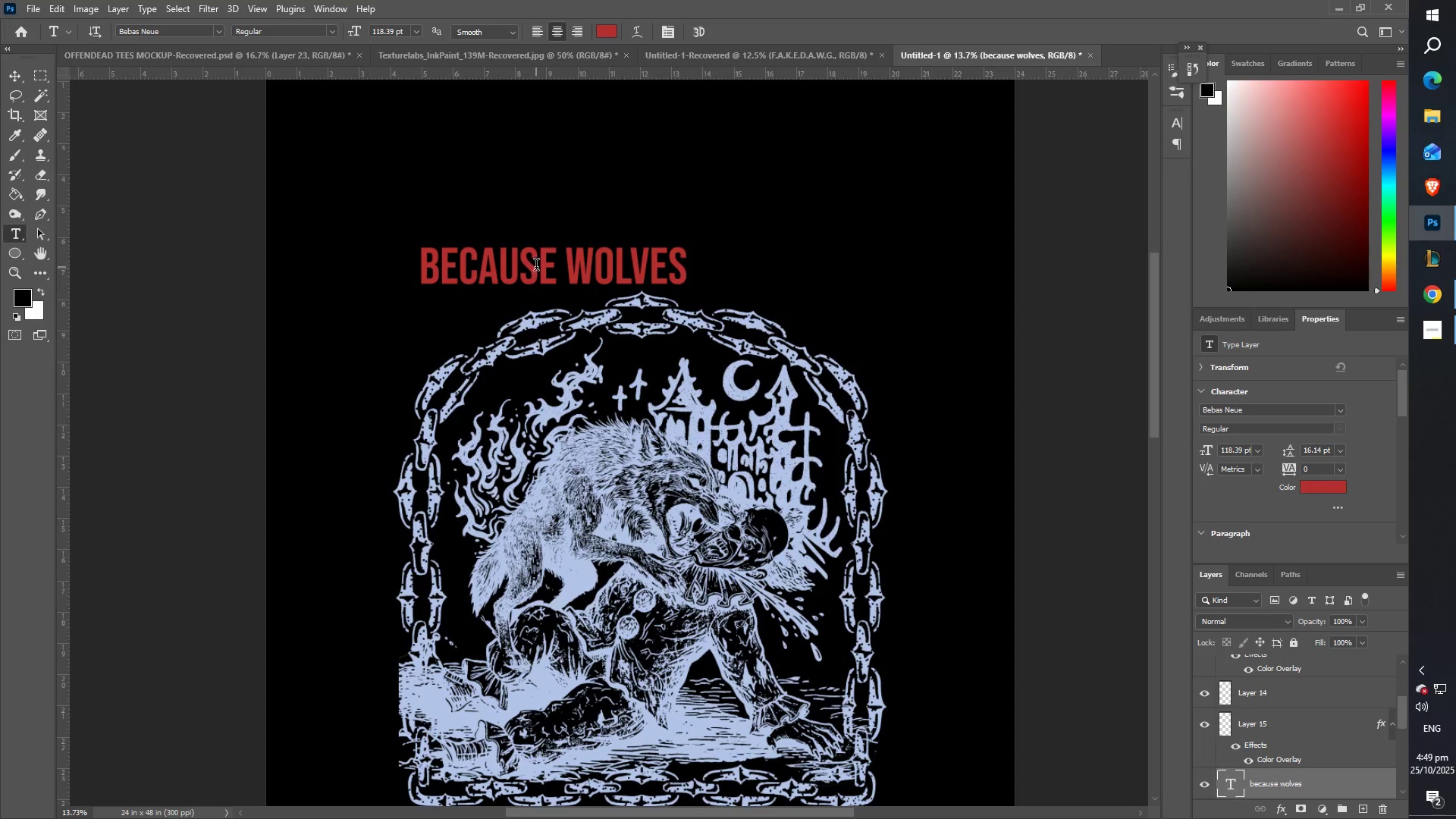 
key(Control+ControlLeft)
 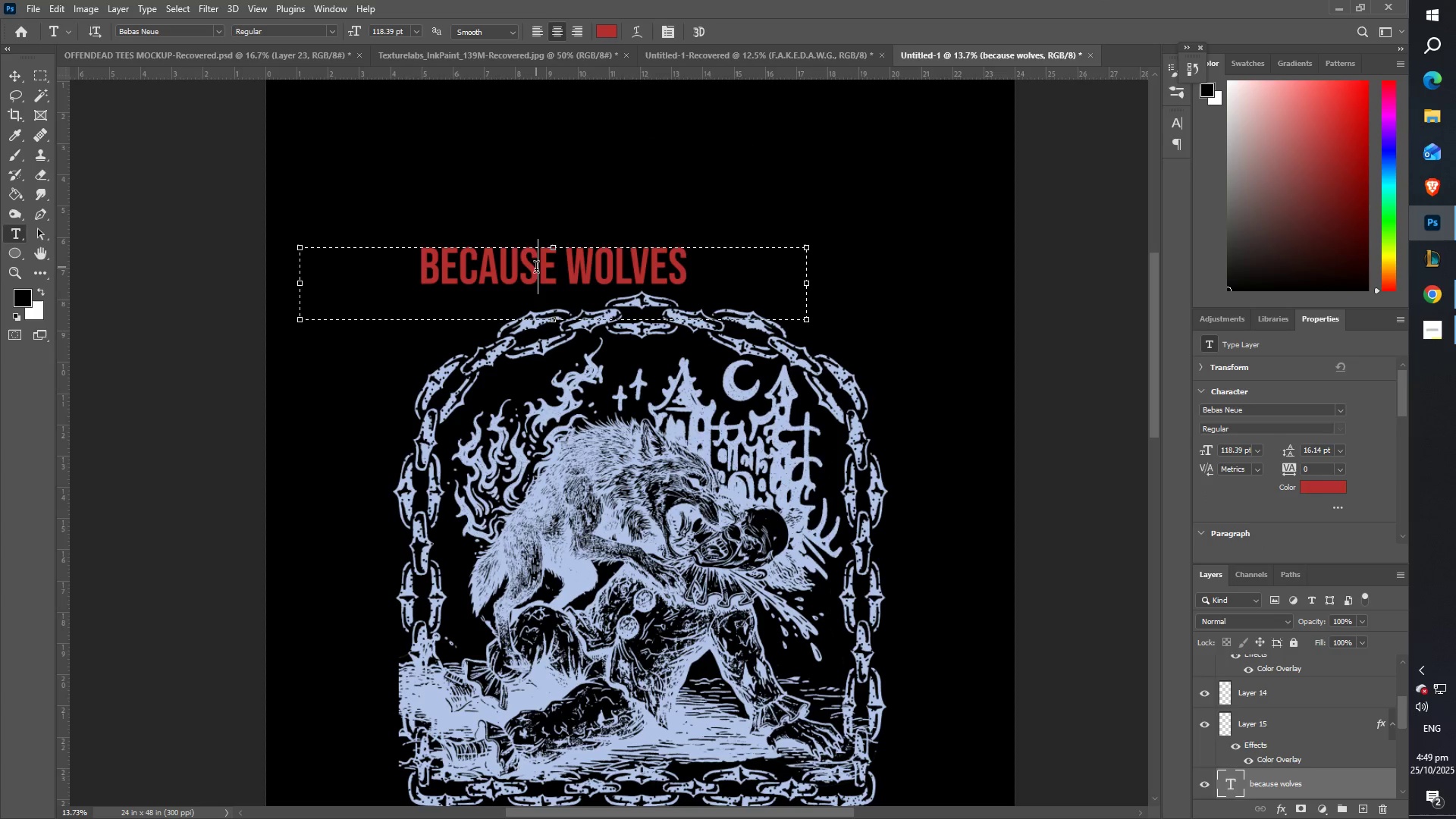 
key(Control+A)
 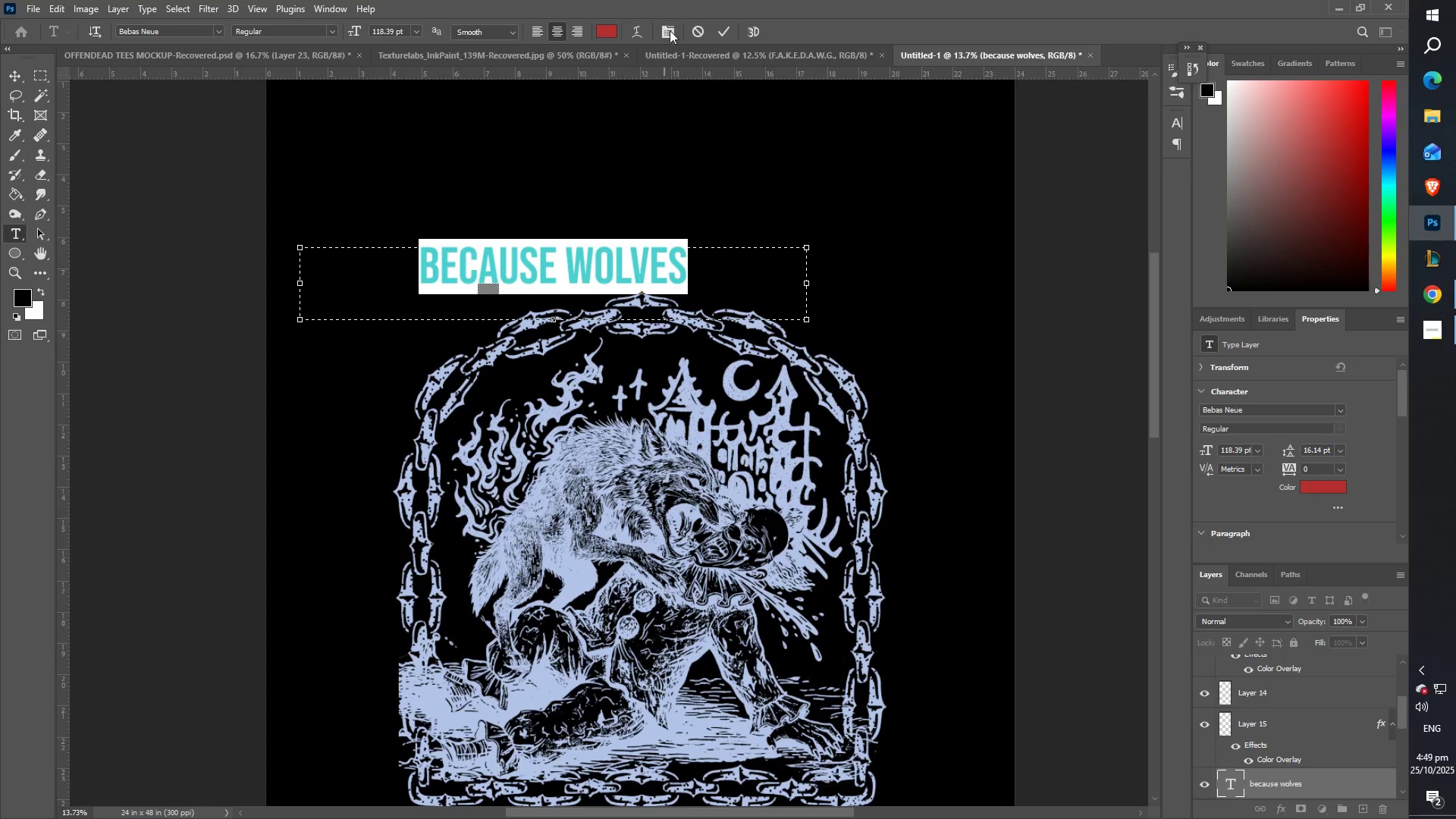 
left_click([720, 33])
 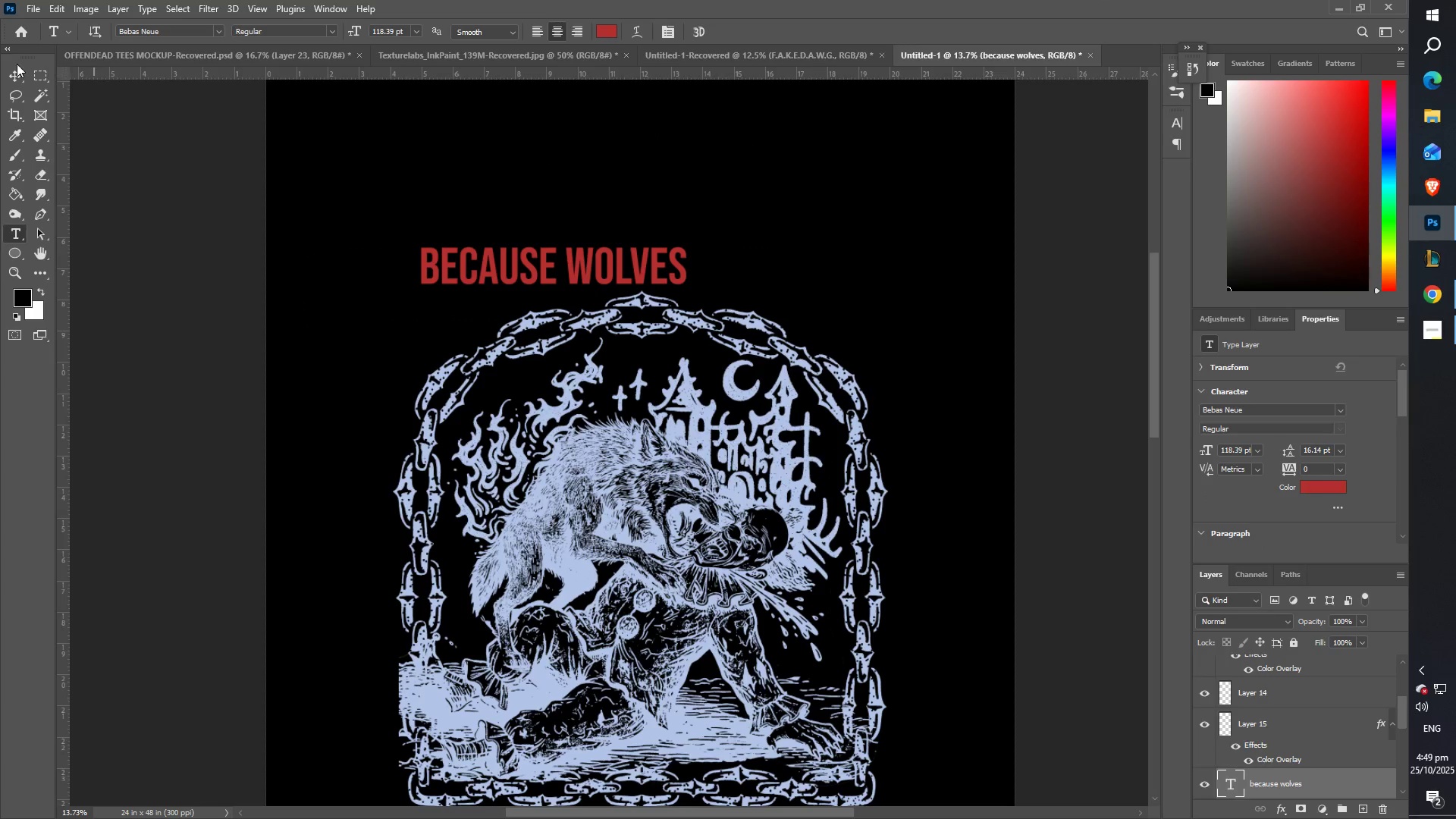 
left_click([2, 71])
 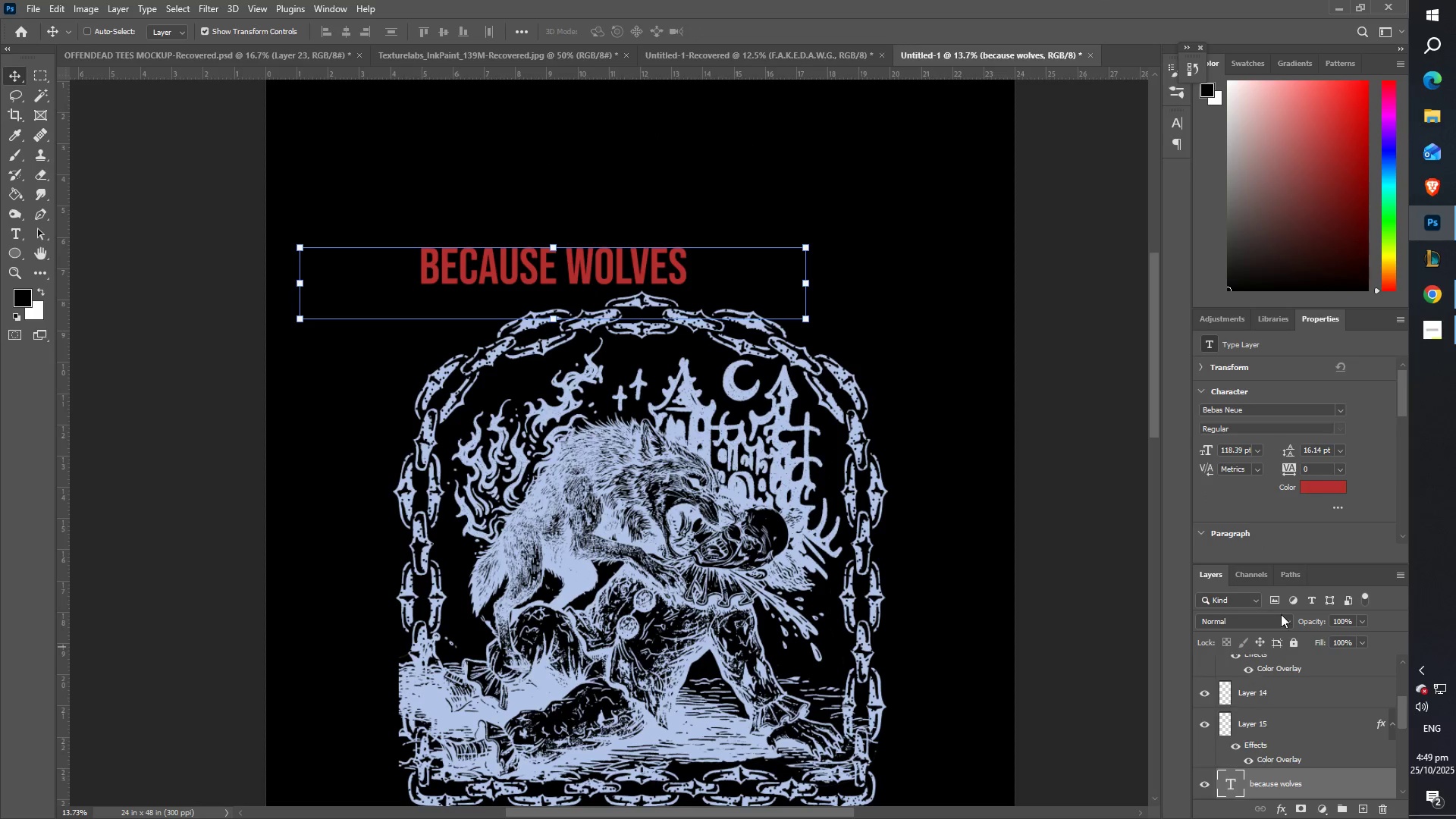 
left_click([1362, 641])
 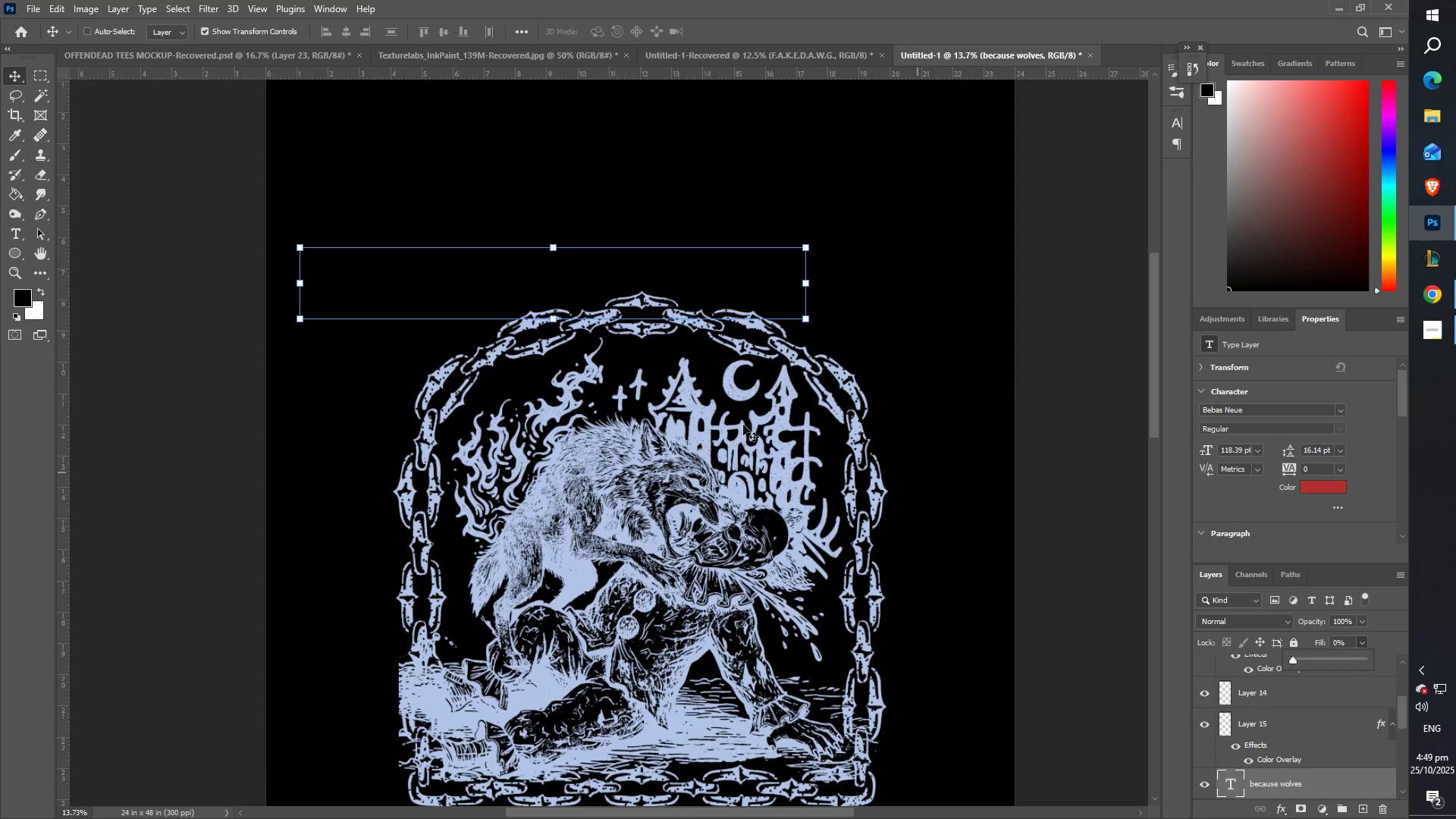 
scroll: coordinate [876, 584], scroll_direction: down, amount: 8.0
 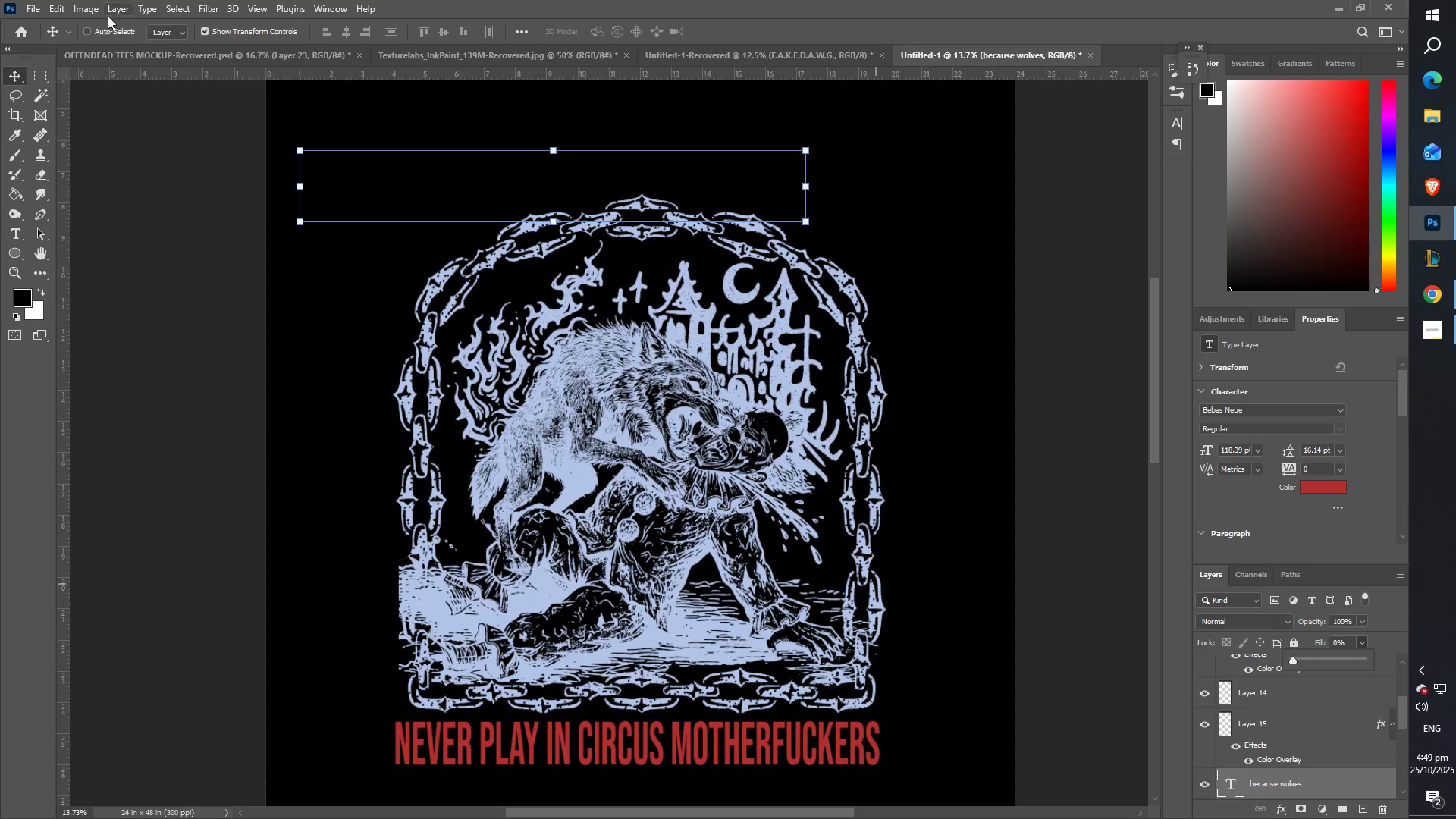 
left_click([80, 14])
 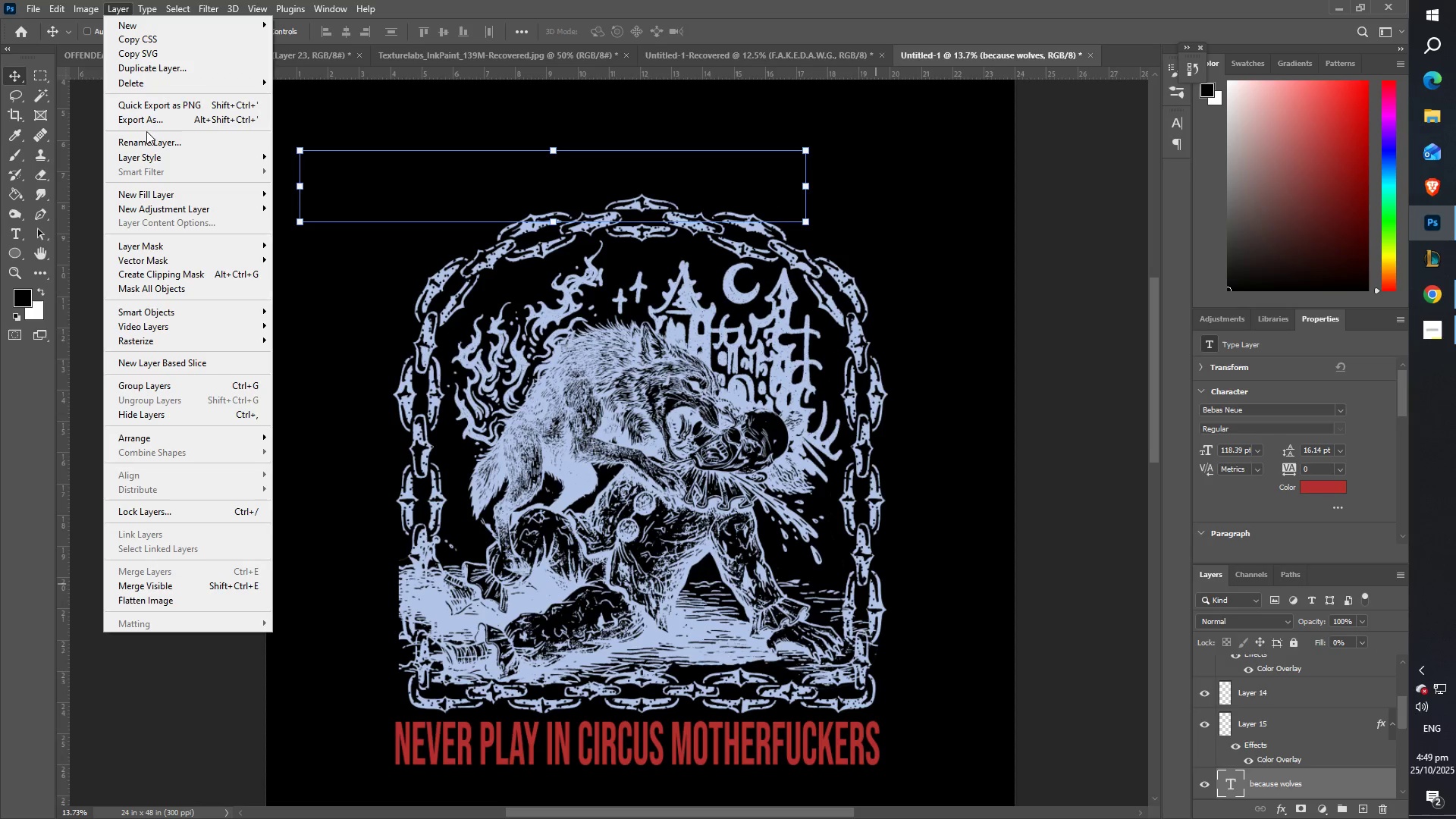 
left_click([163, 157])
 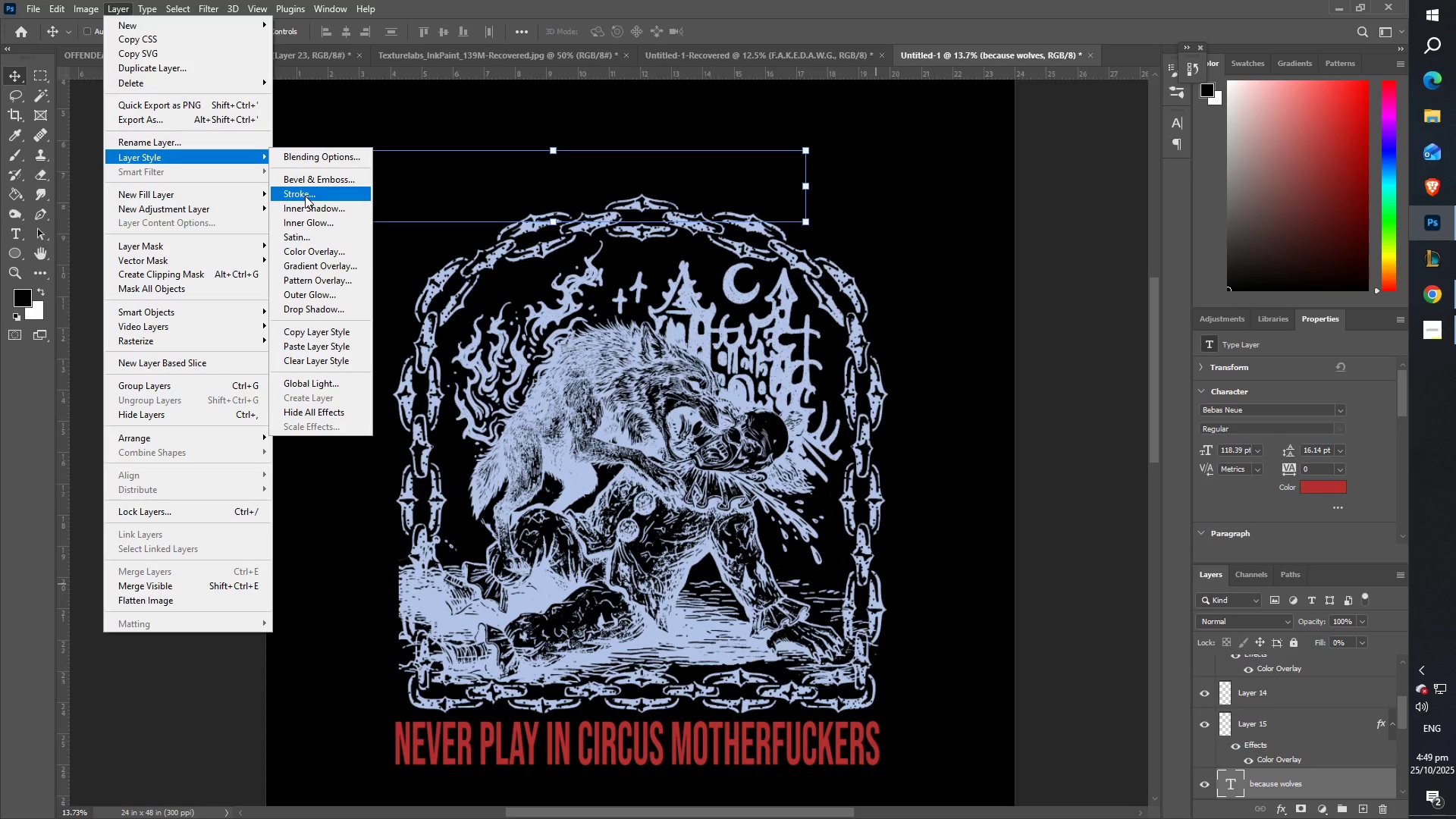 
left_click([305, 196])
 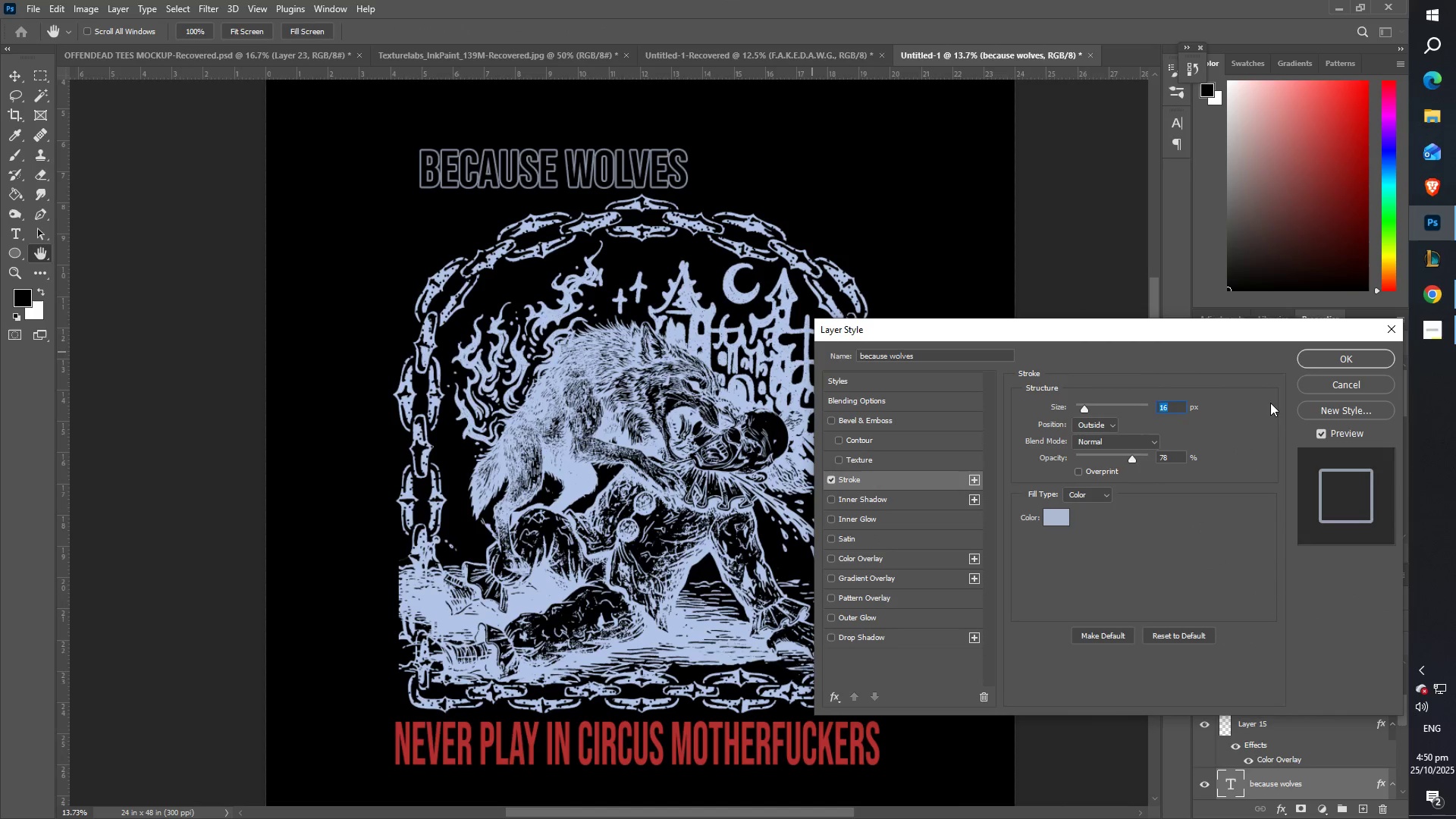 
left_click([1061, 516])
 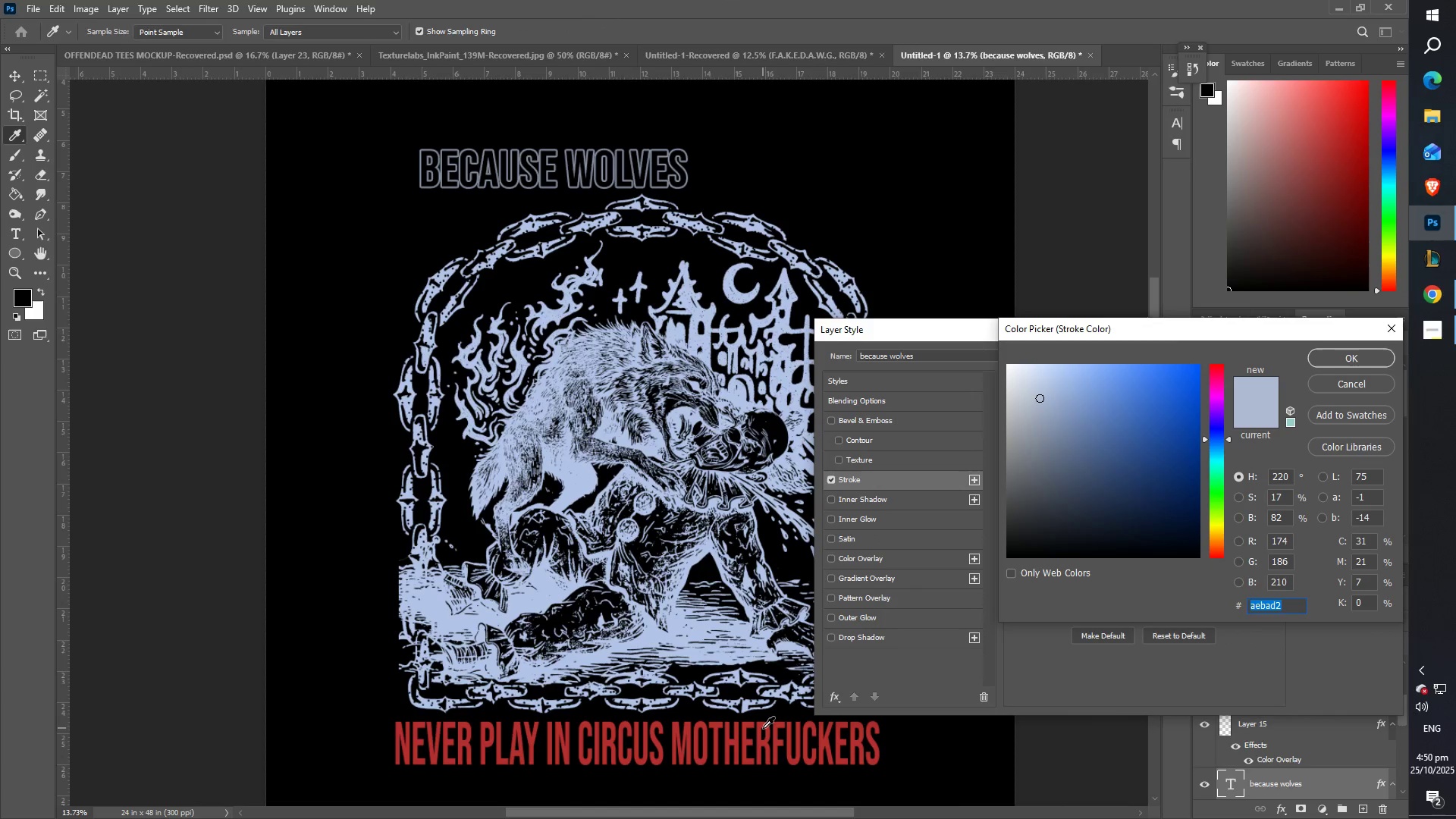 
left_click([762, 726])
 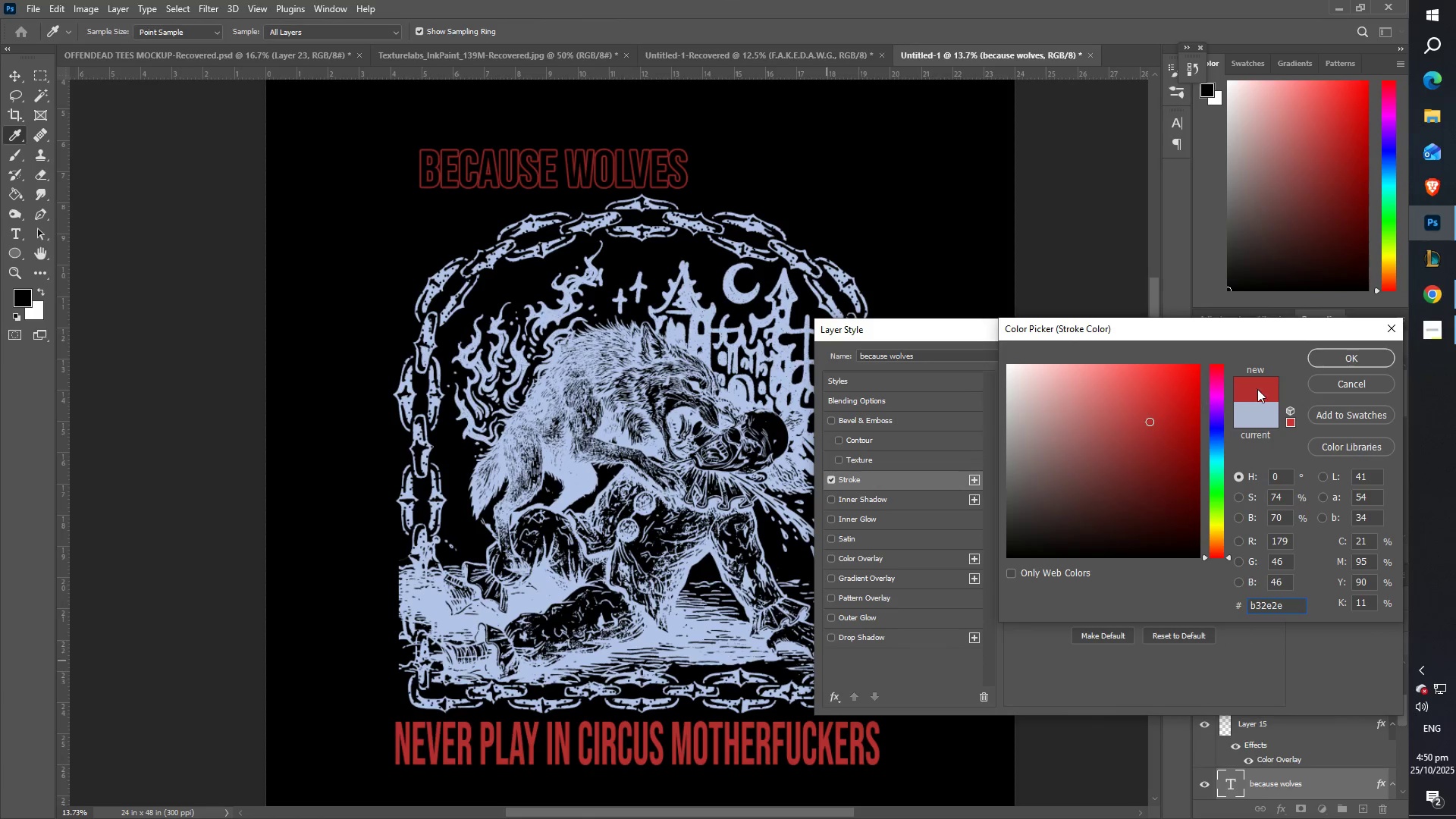 
left_click([1335, 360])
 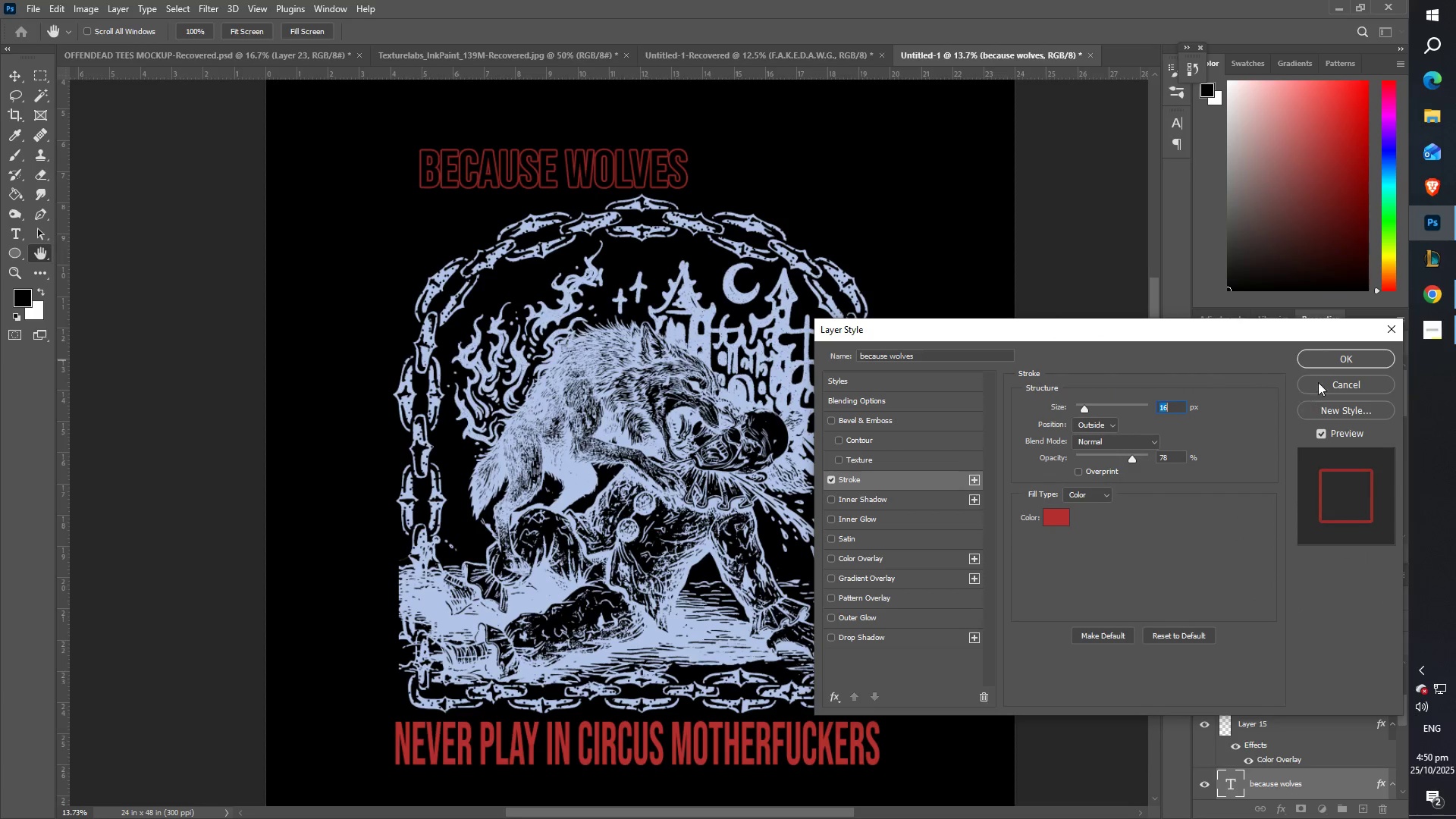 
left_click([1326, 366])
 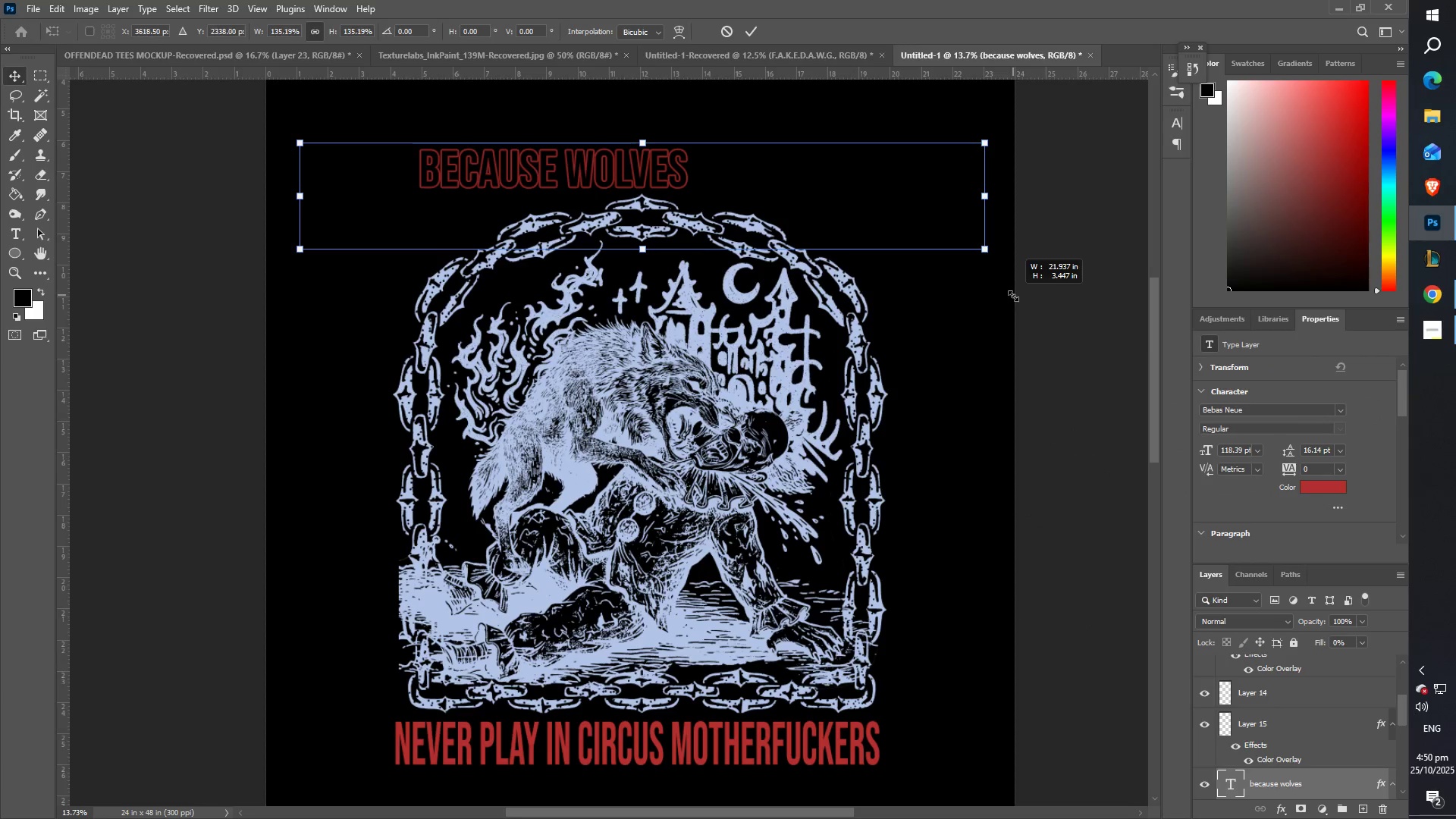 
key(Enter)
 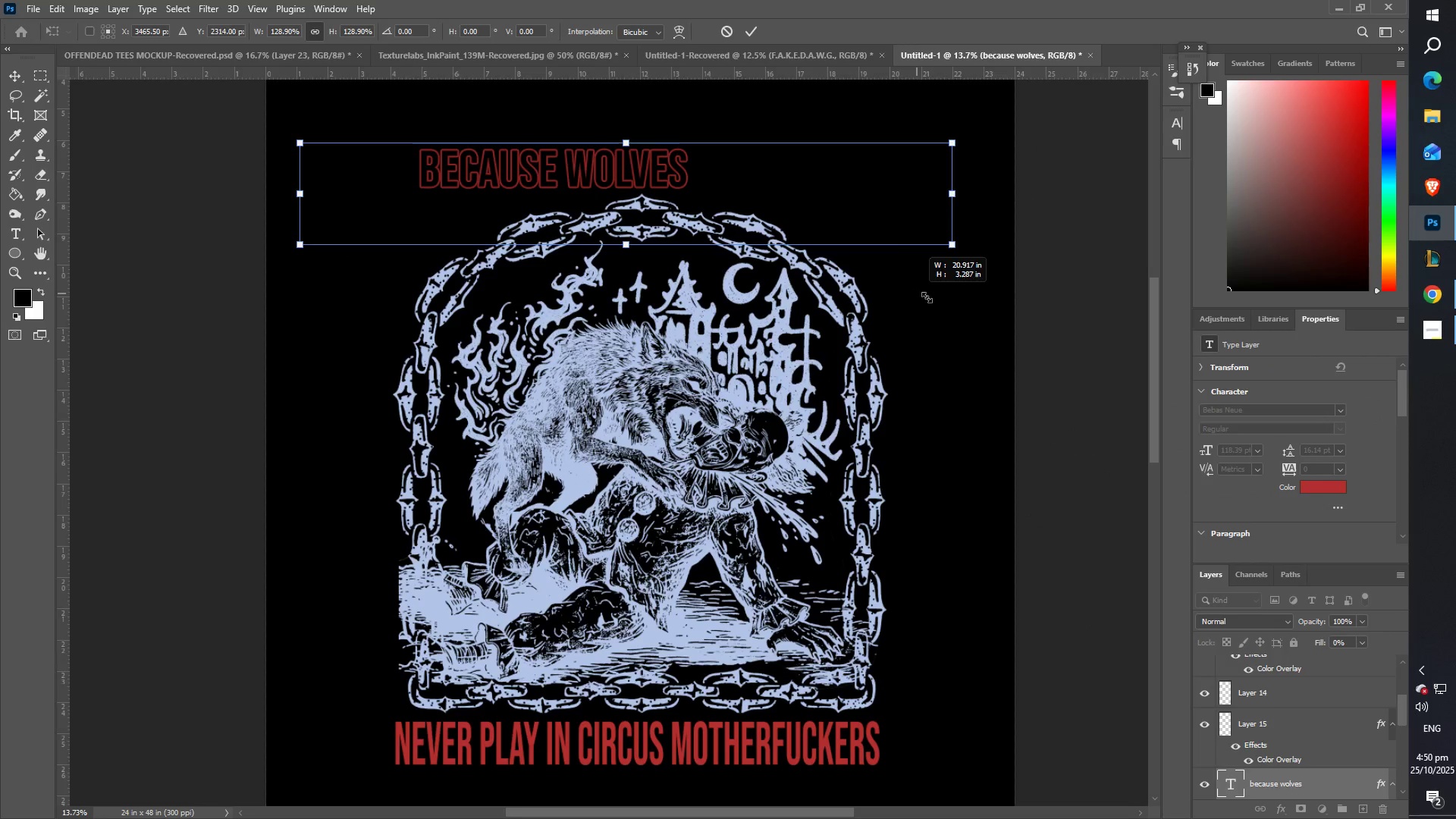 
left_click([1022, 320])
 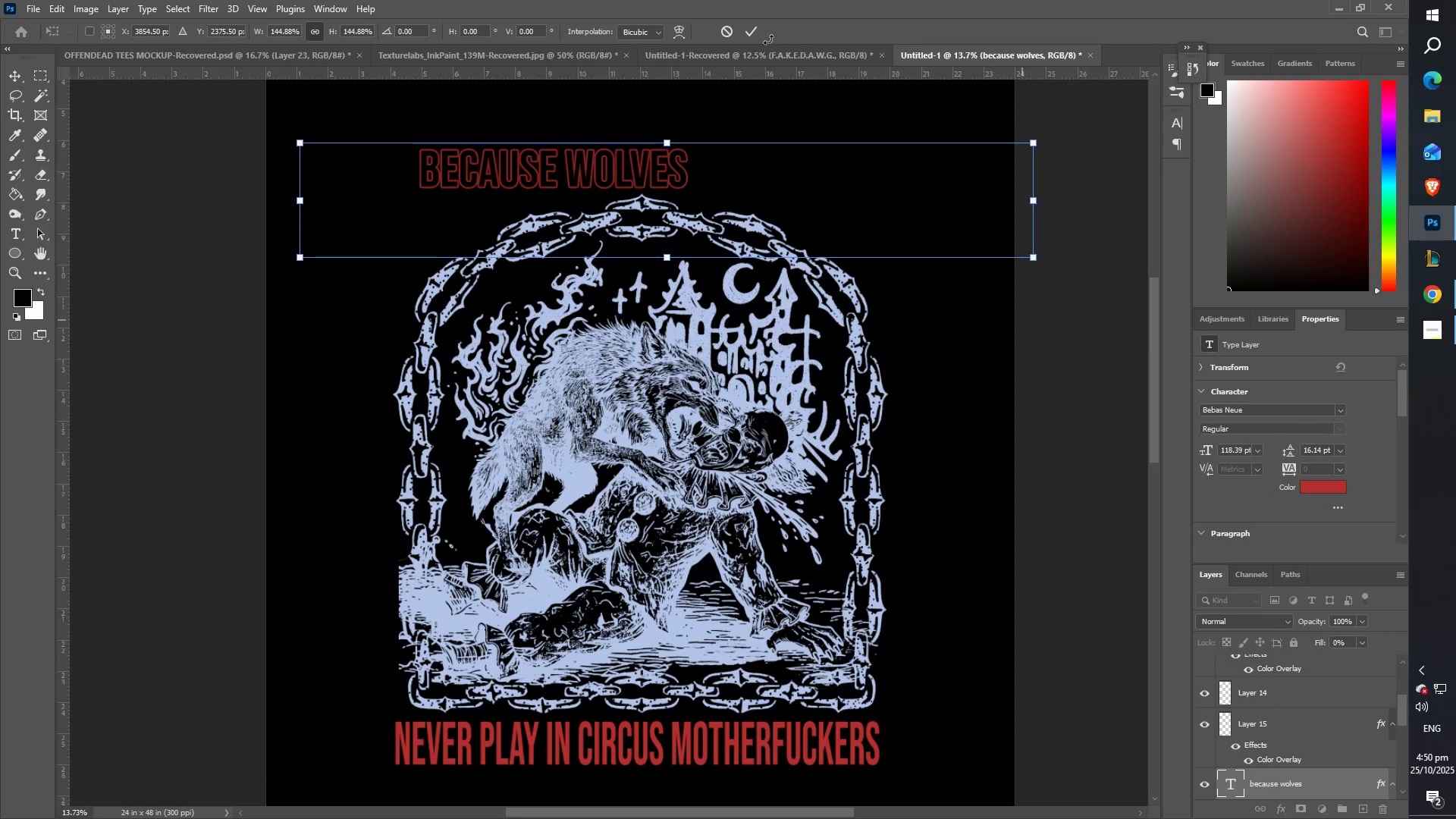 
left_click([752, 33])
 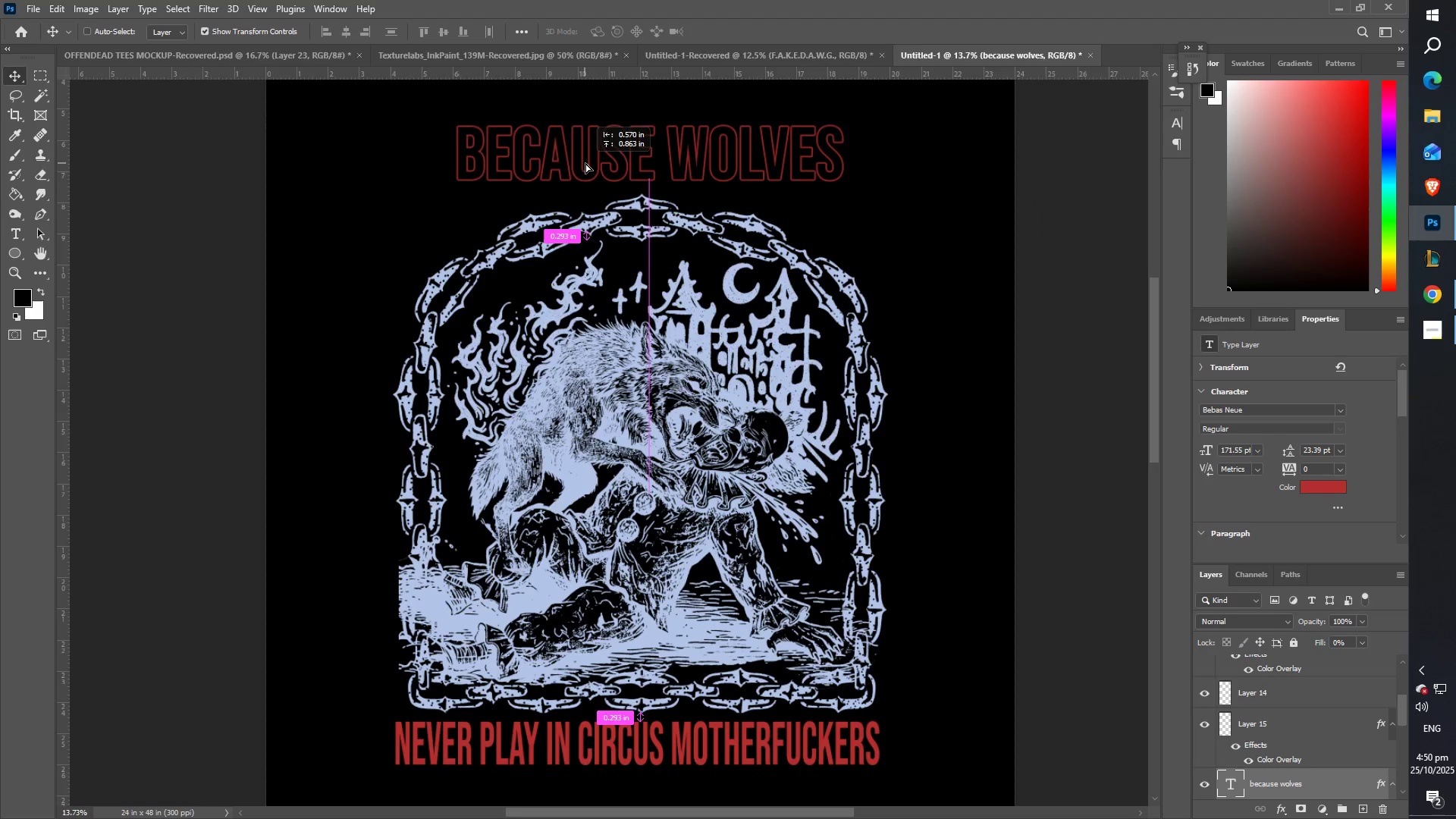 
wait(7.73)
 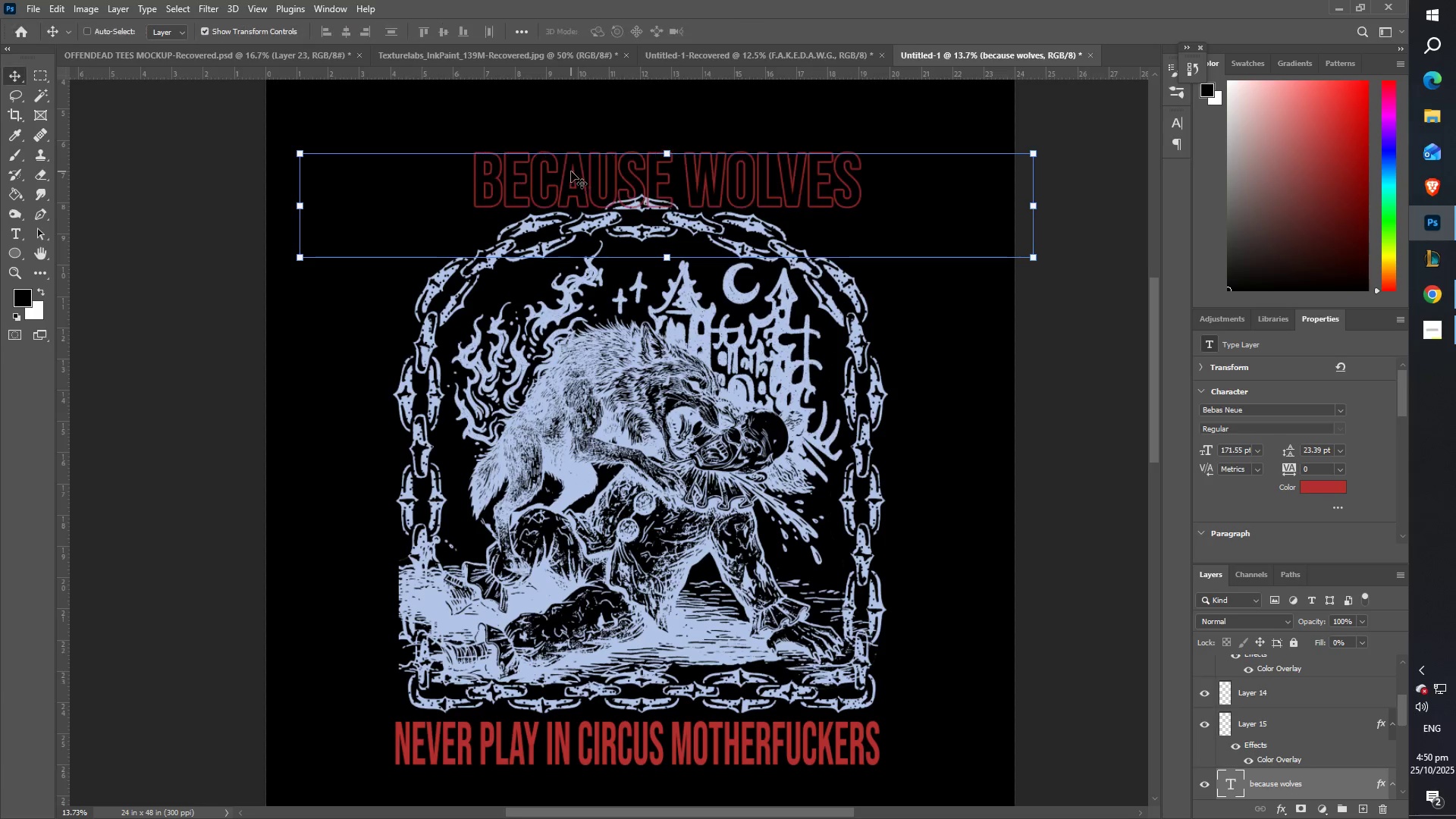 
mouse_move([584, 171])
 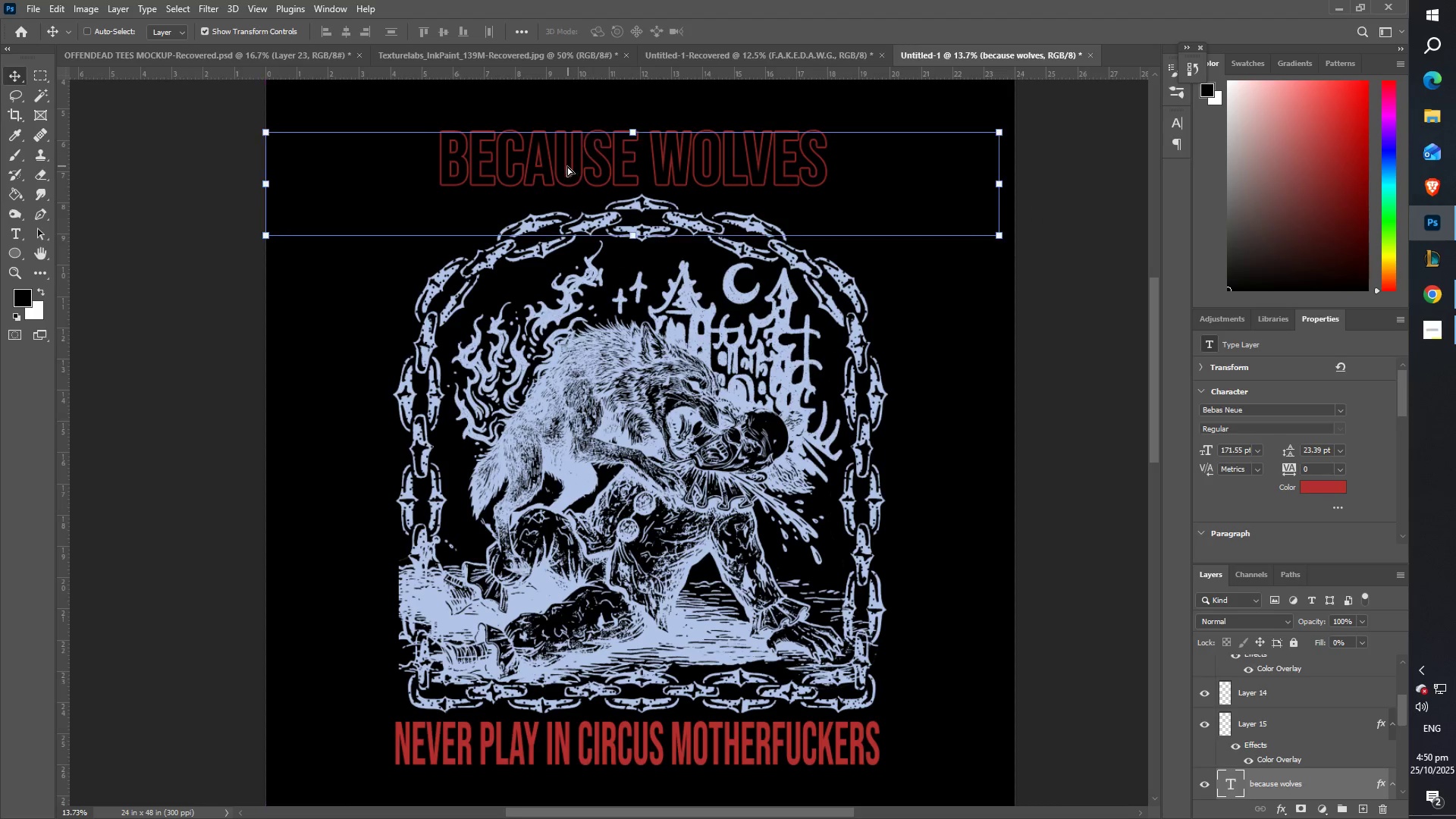 
scroll: coordinate [563, 166], scroll_direction: up, amount: 8.0
 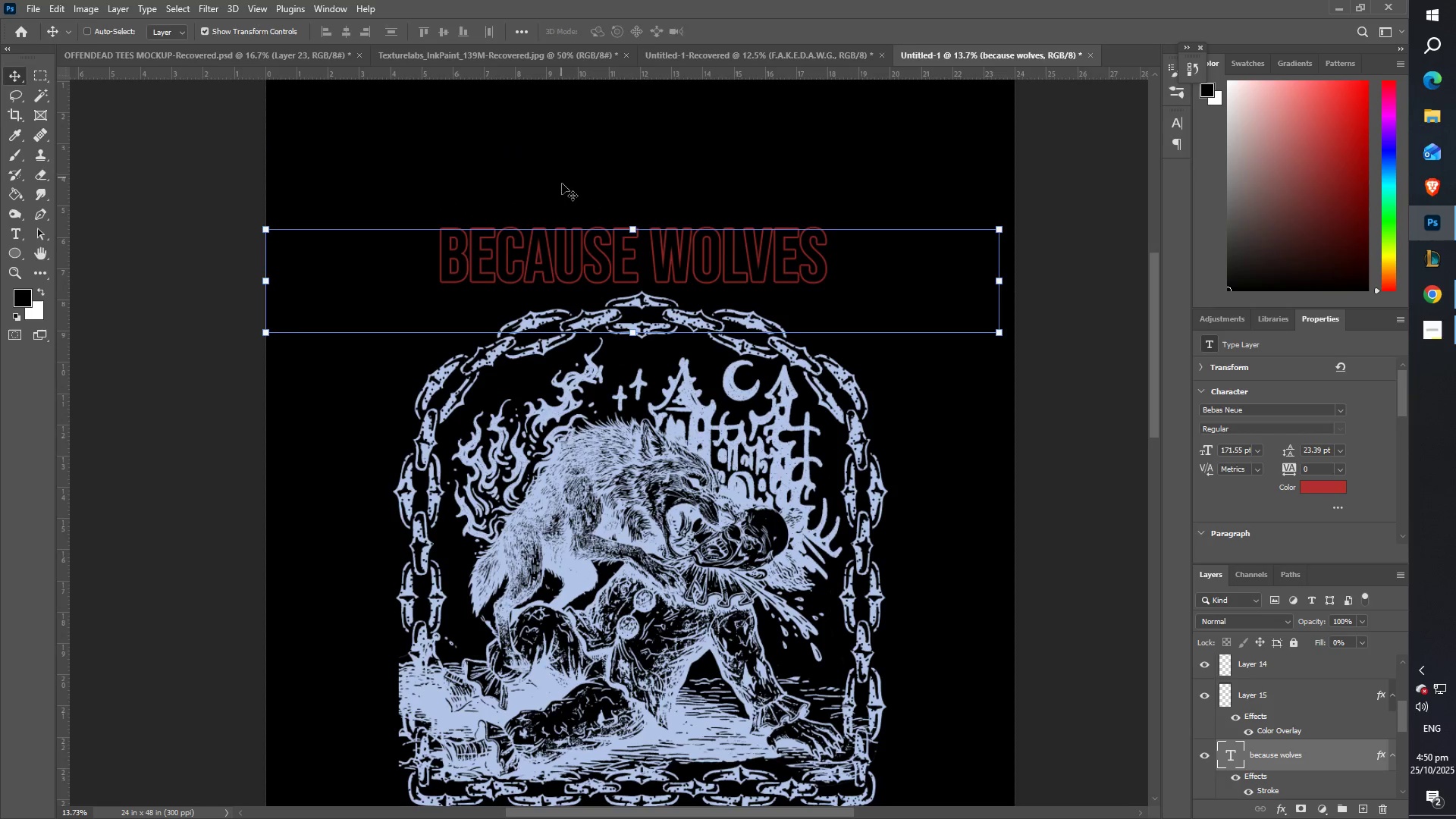 
type(zz)
 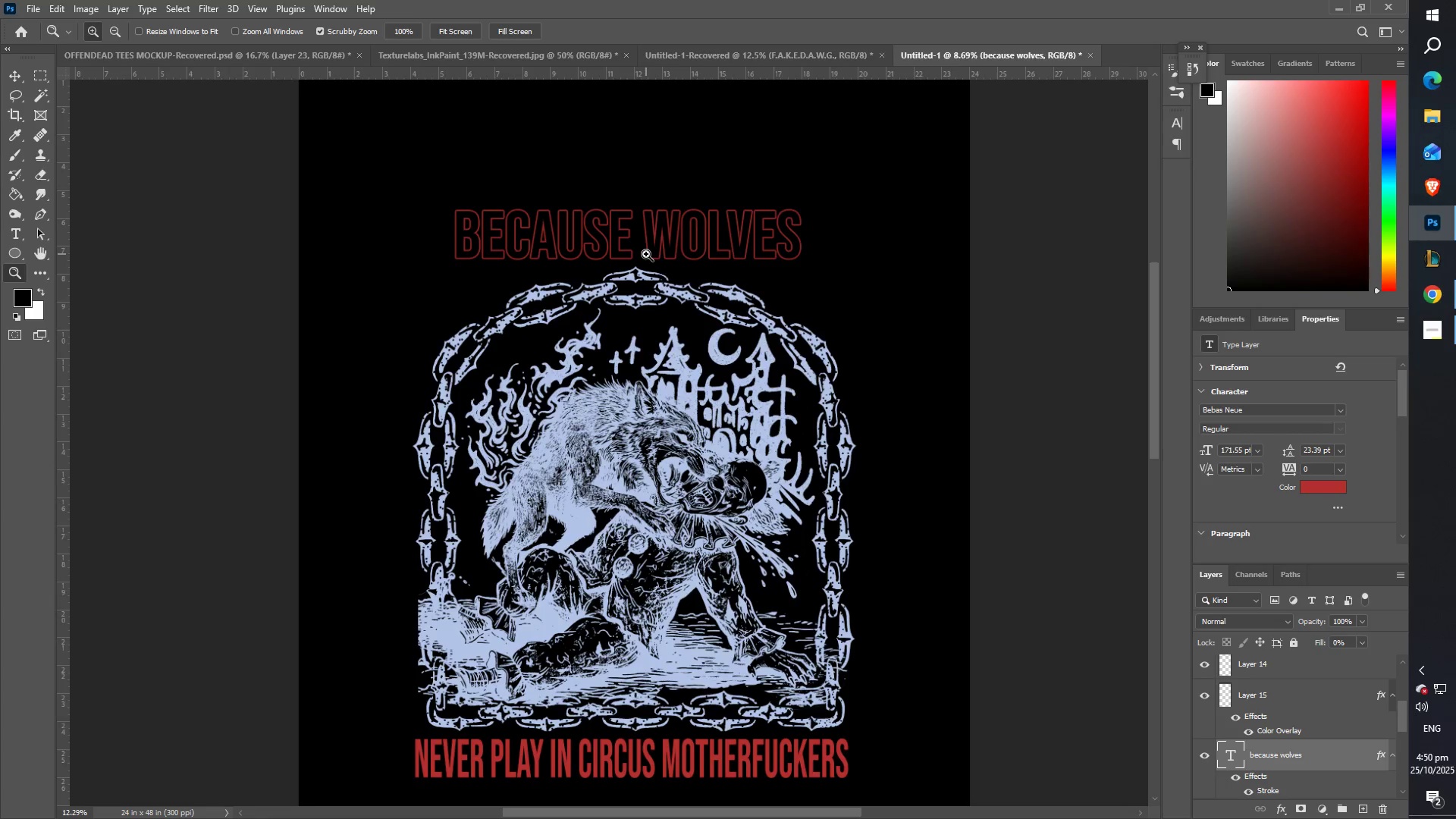 
scroll: coordinate [601, 280], scroll_direction: down, amount: 11.0
 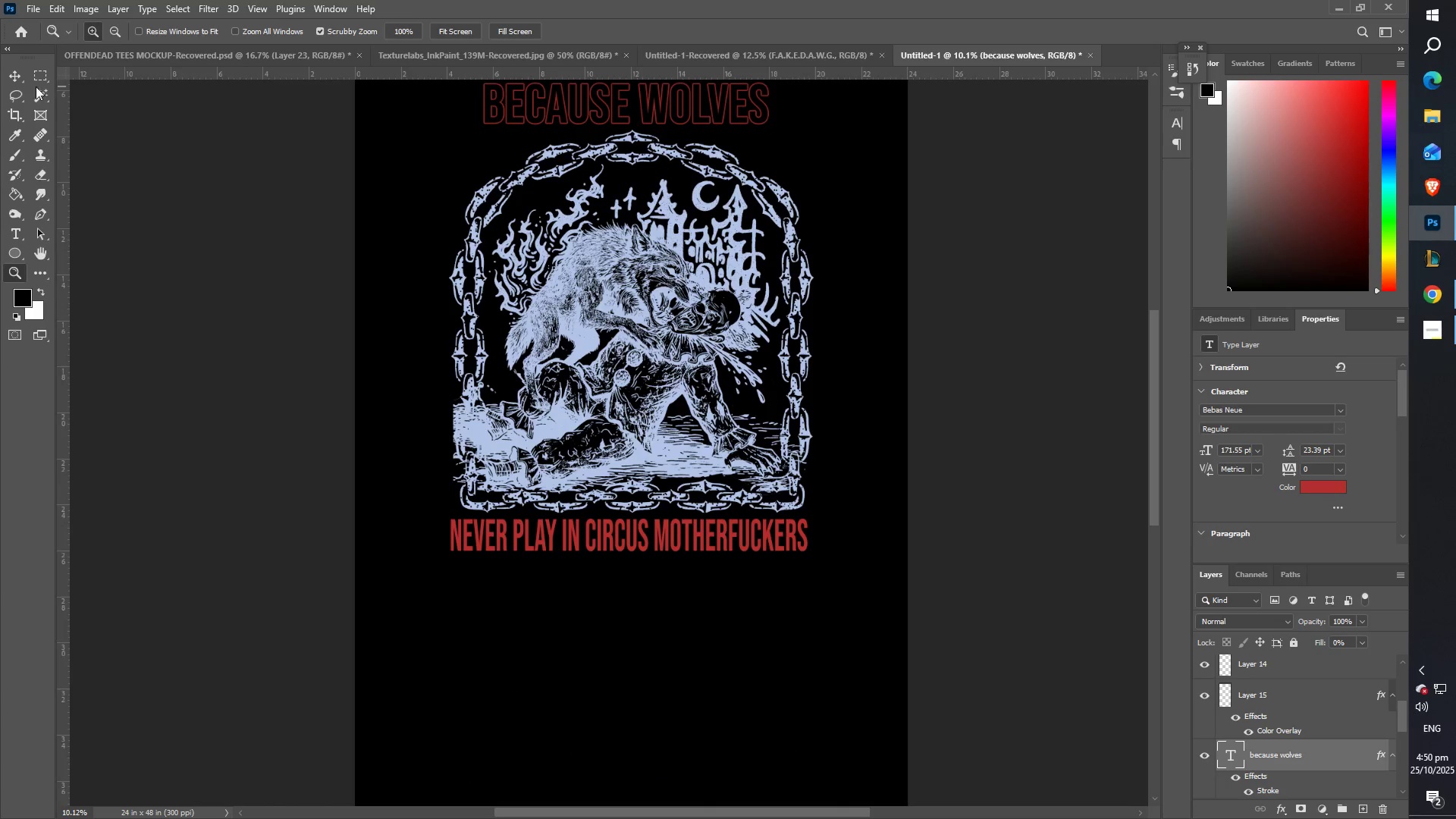 
left_click([14, 73])
 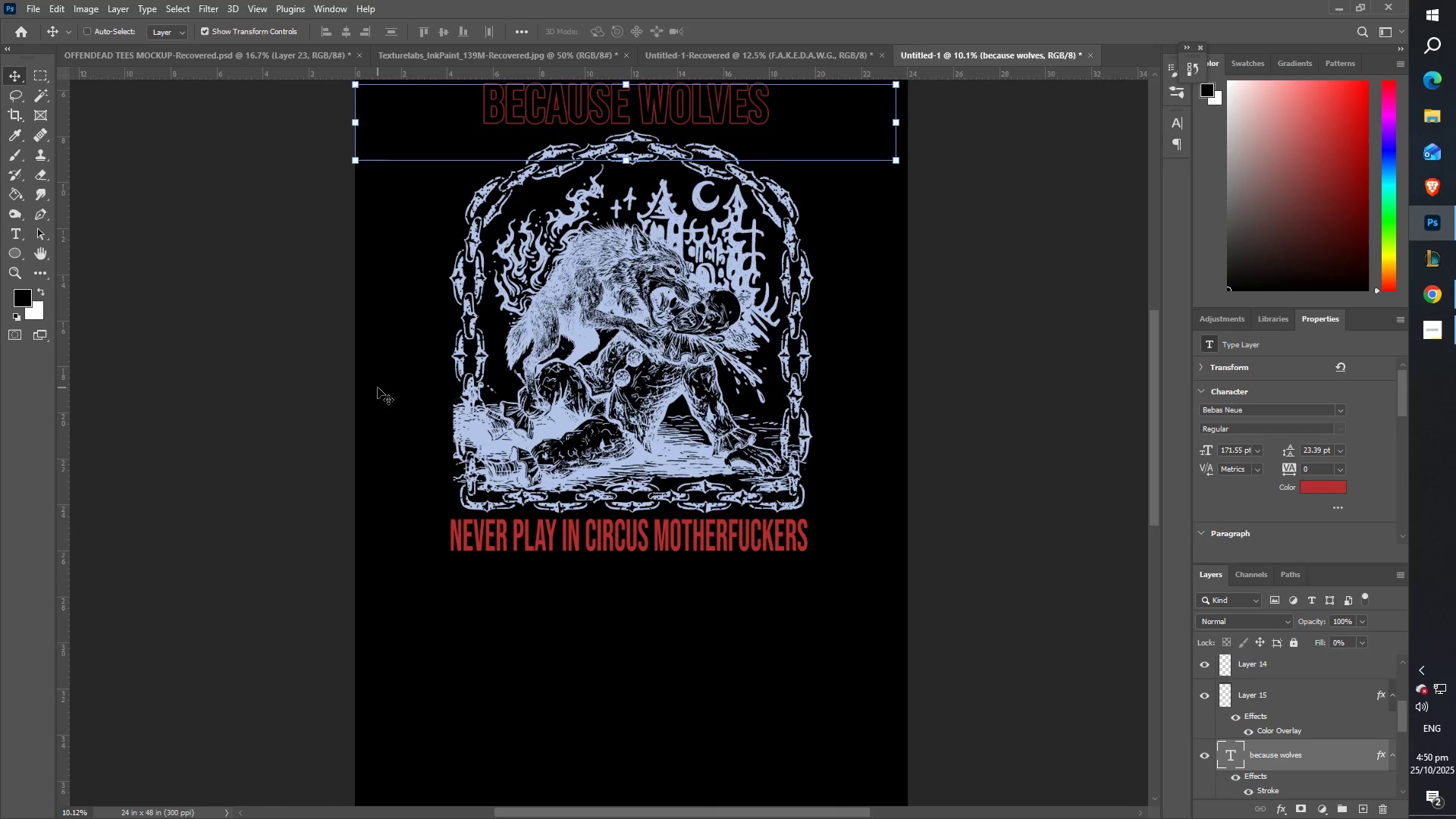 
key(Shift+ShiftLeft)
 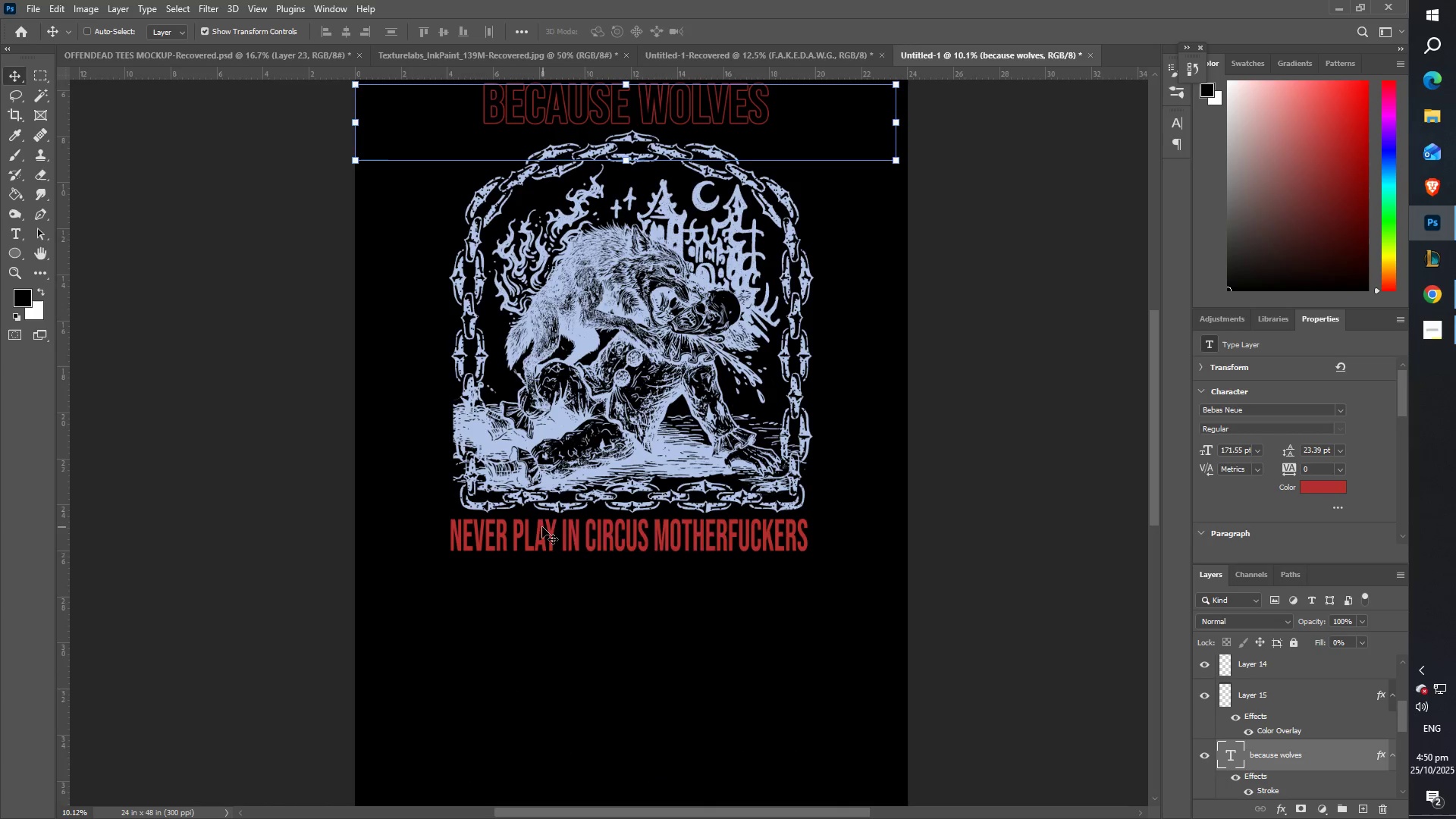 
left_click([548, 531])
 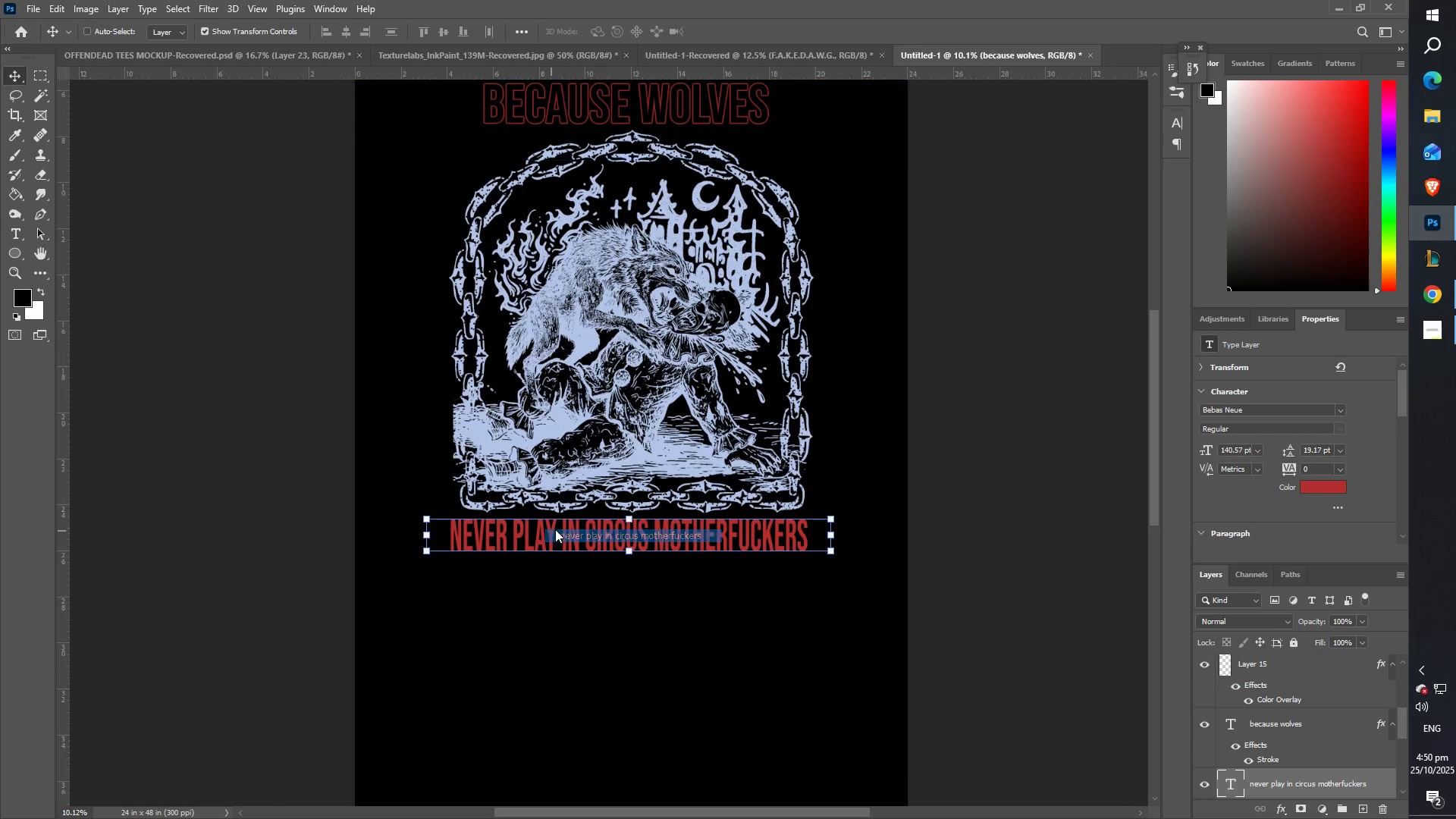 
hold_key(key=ShiftLeft, duration=1.52)
 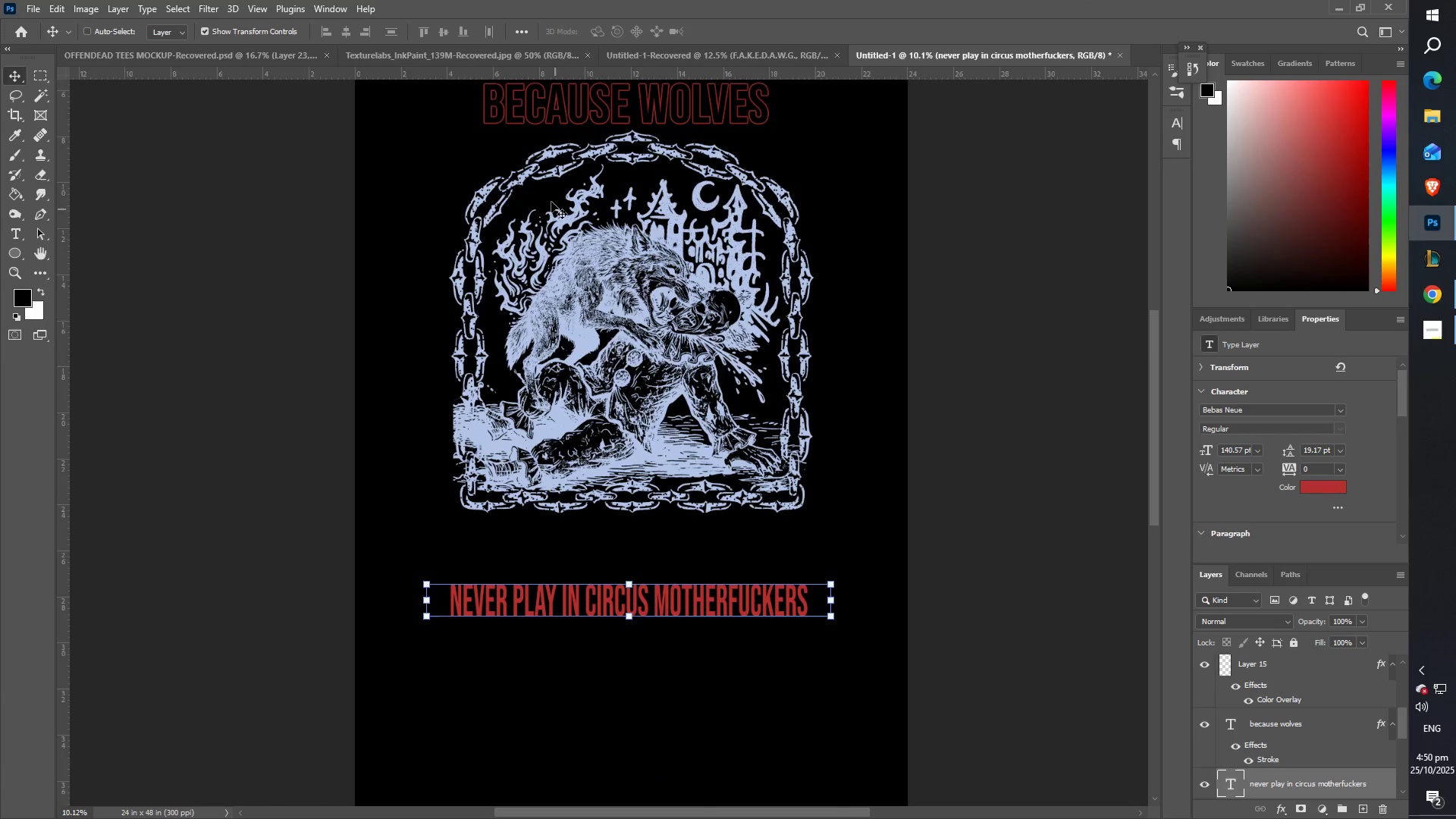 
key(Shift+ShiftLeft)
 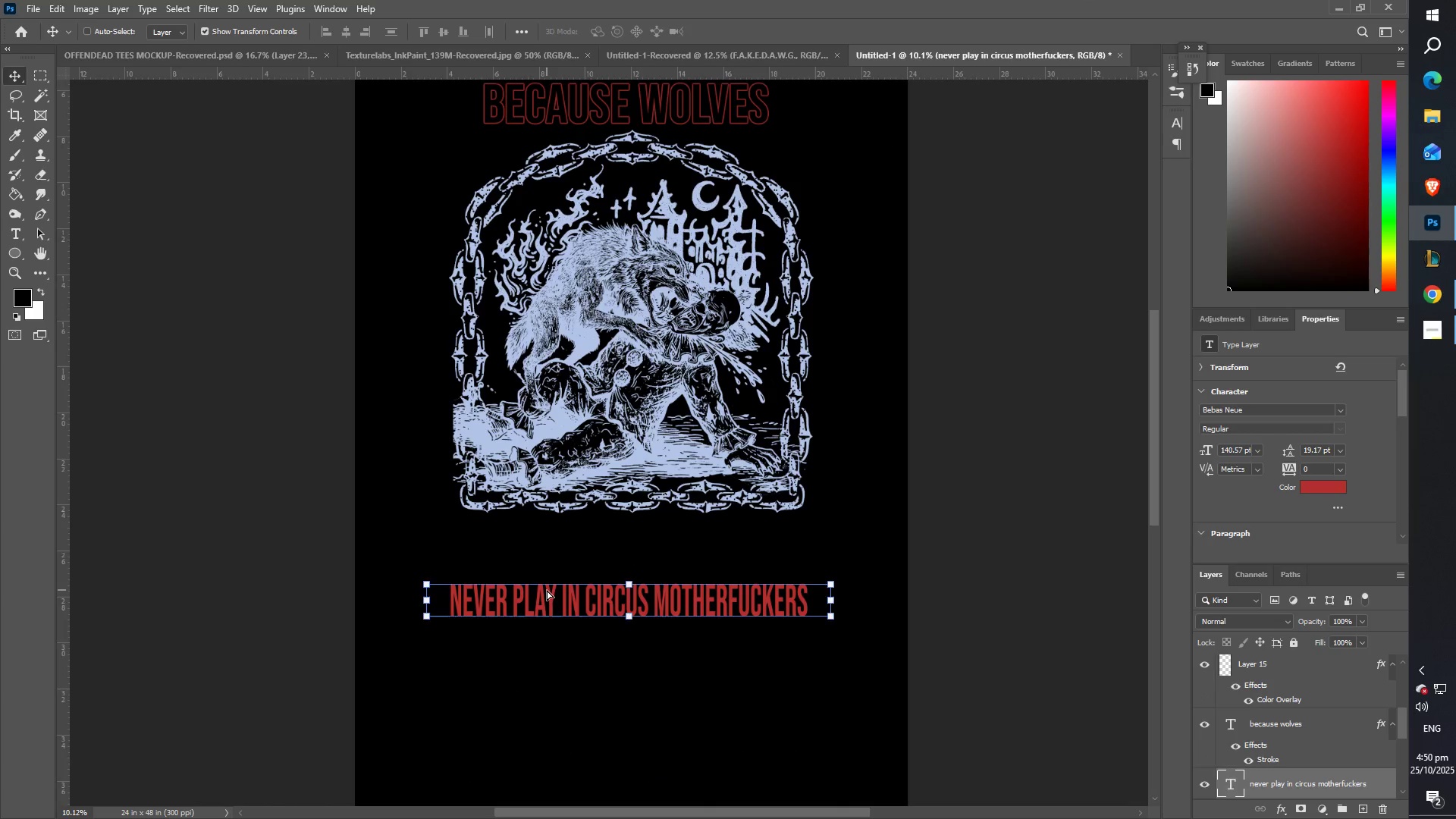 
key(Shift+ShiftLeft)
 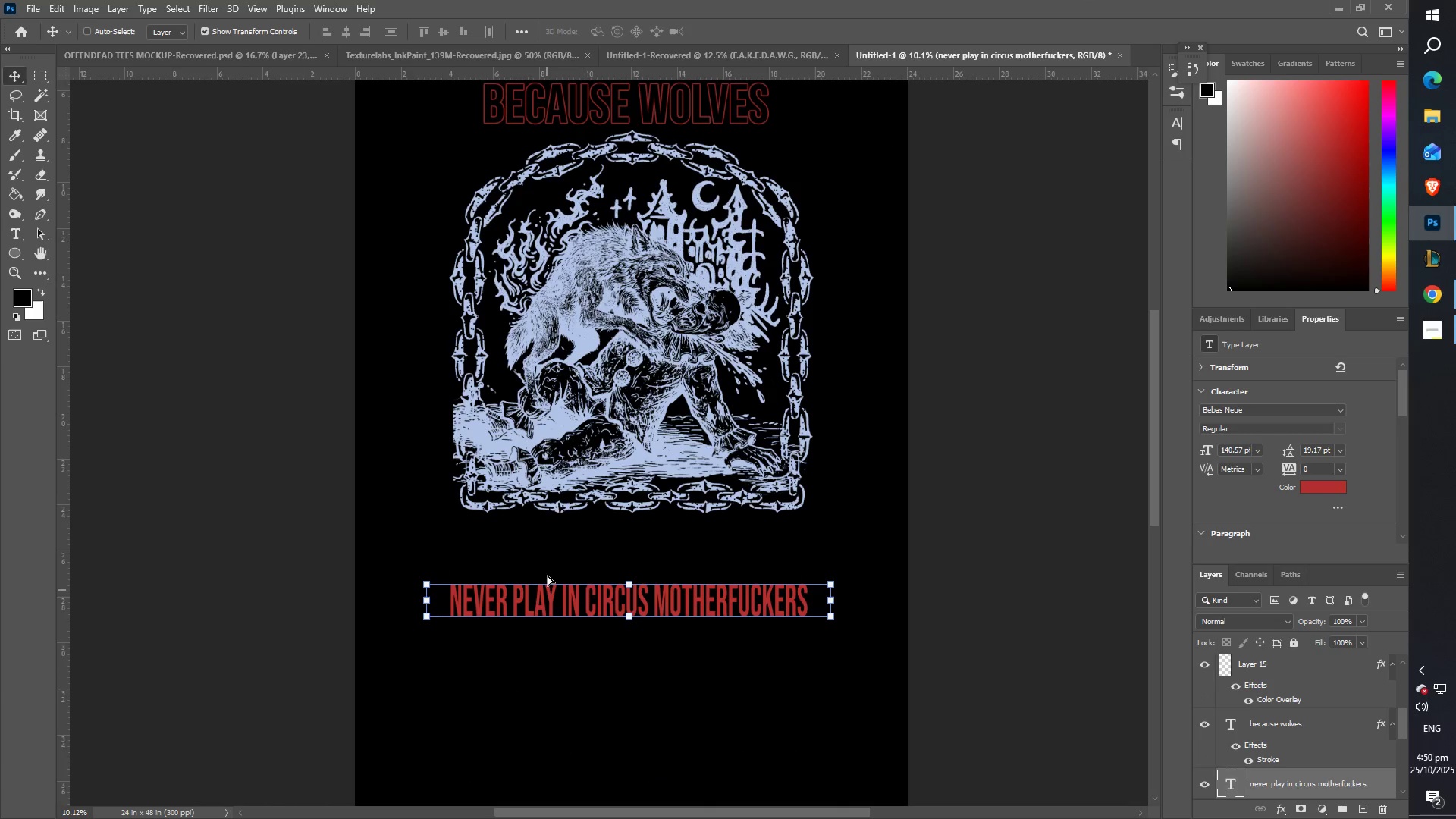 
key(Shift+ShiftLeft)
 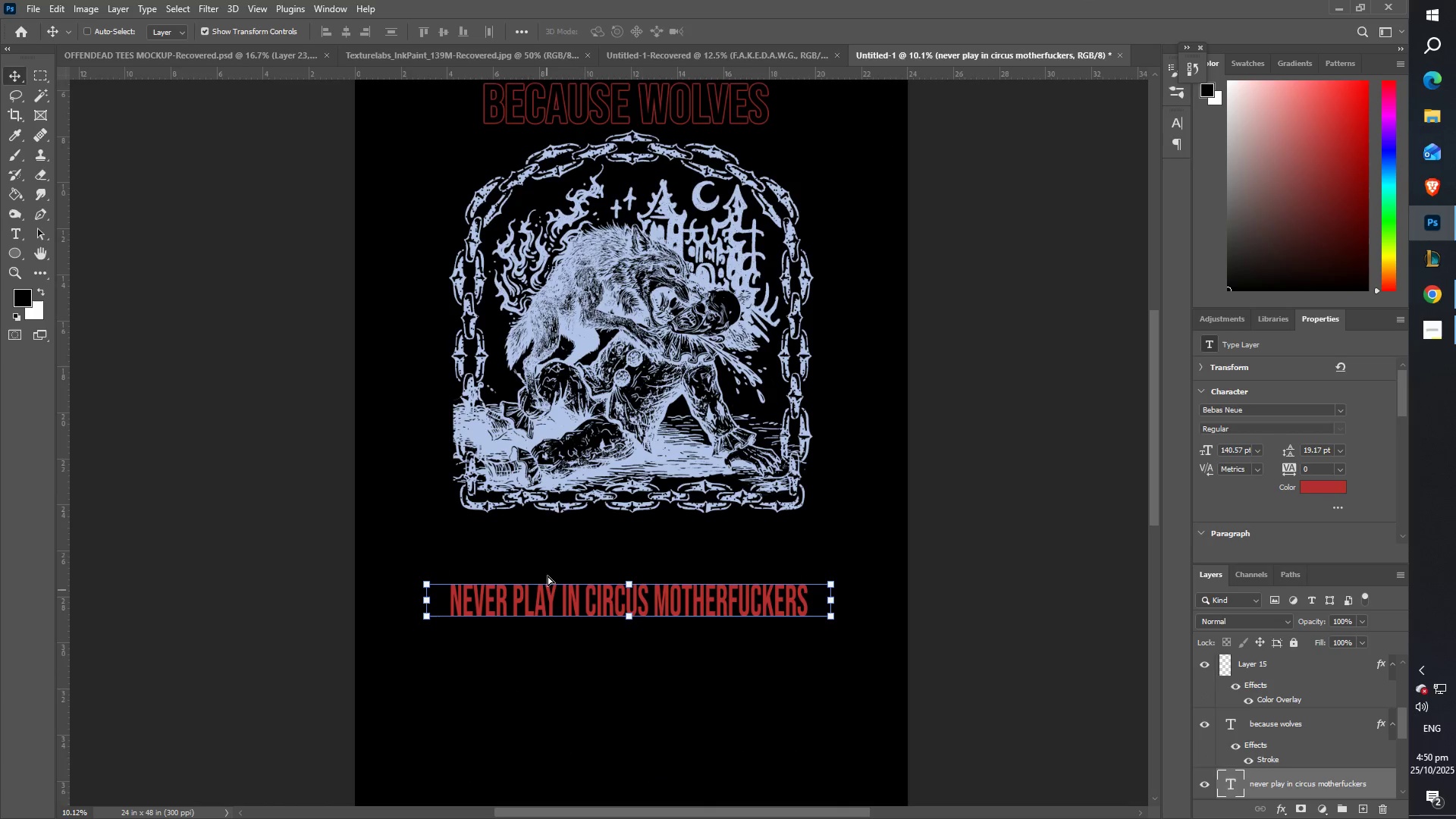 
key(Shift+ShiftLeft)
 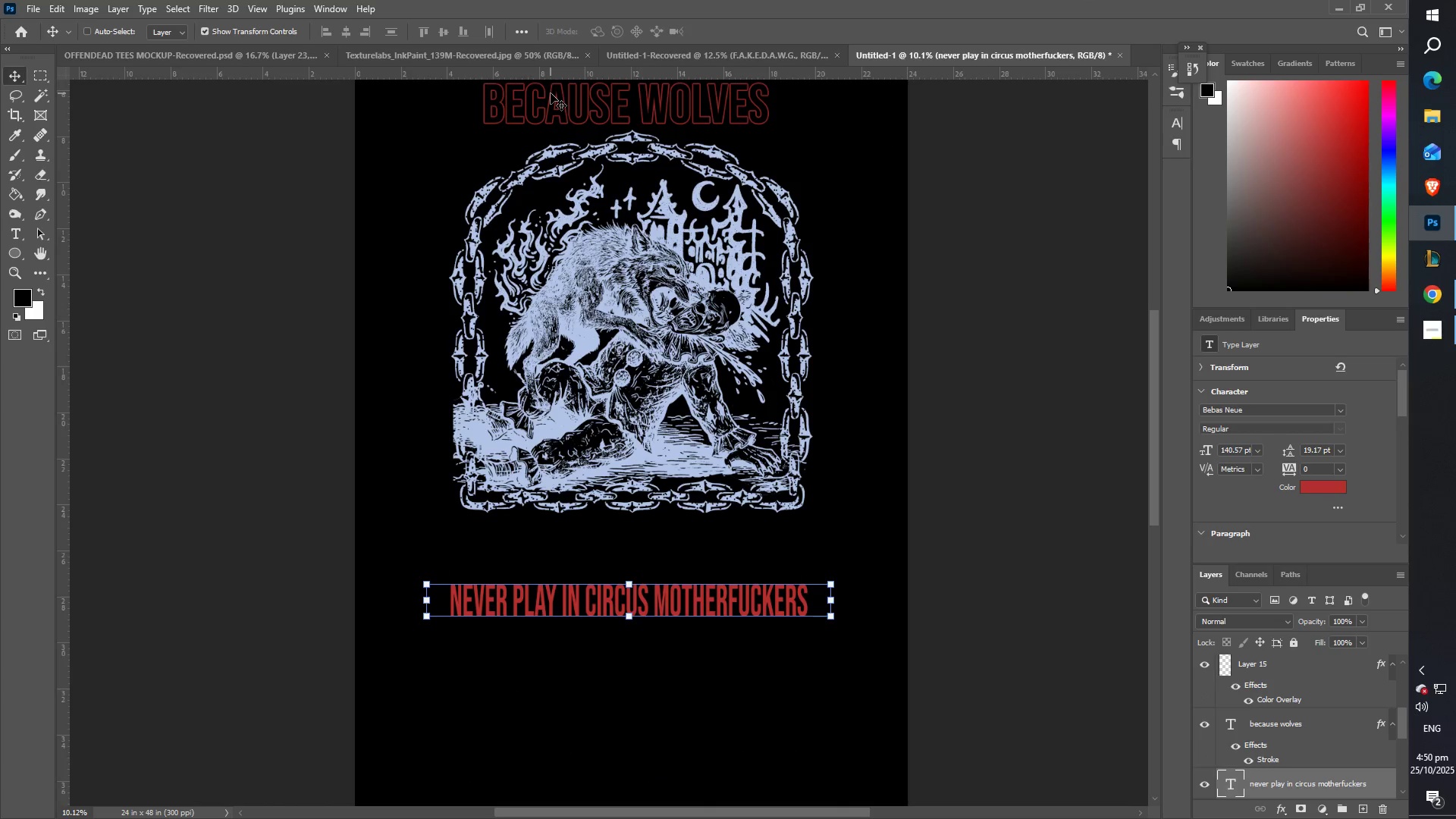 
right_click([551, 93])
 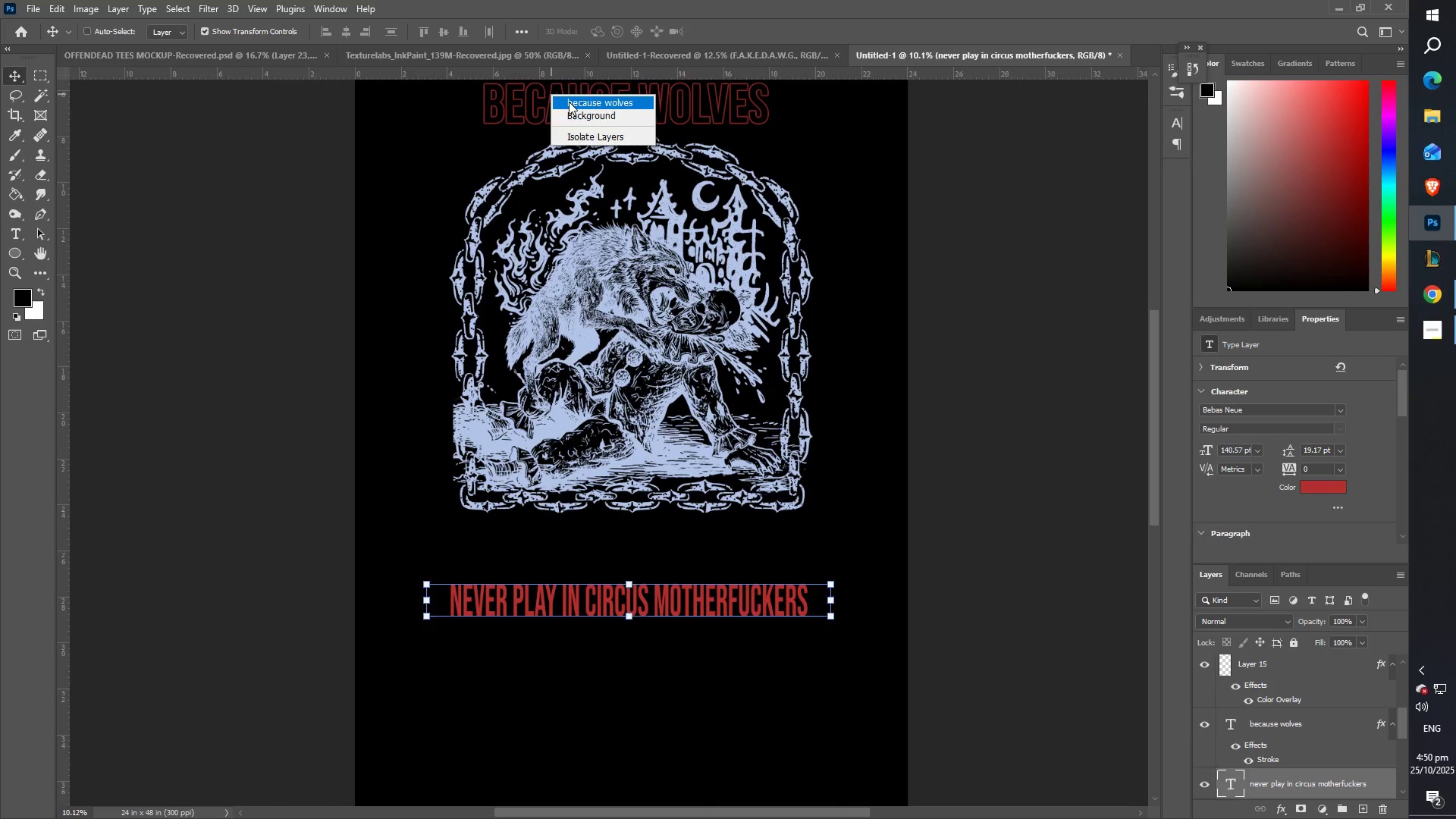 
left_click([569, 102])
 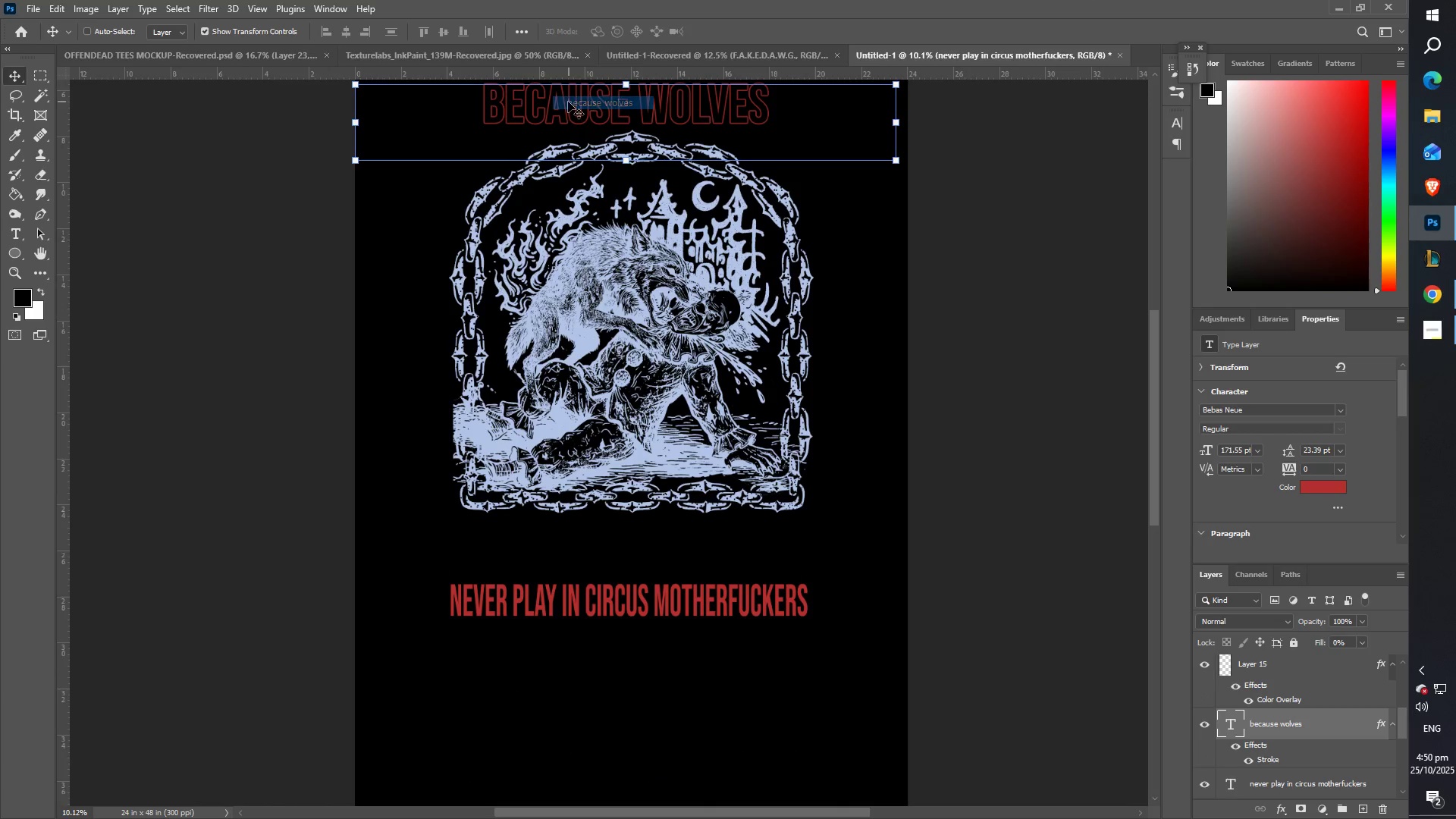 
hold_key(key=ShiftLeft, duration=1.5)
 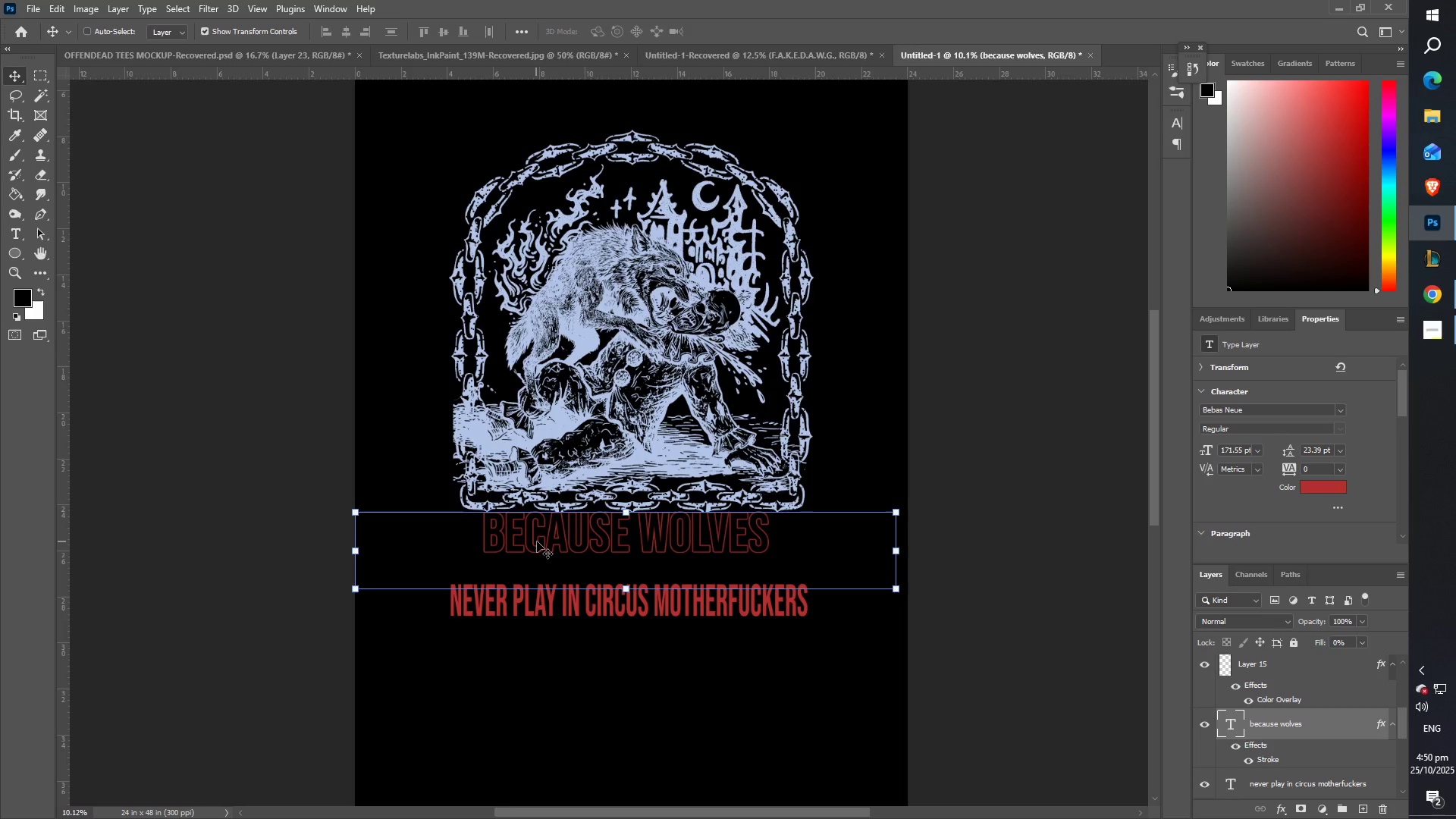 
hold_key(key=ShiftLeft, duration=0.58)
 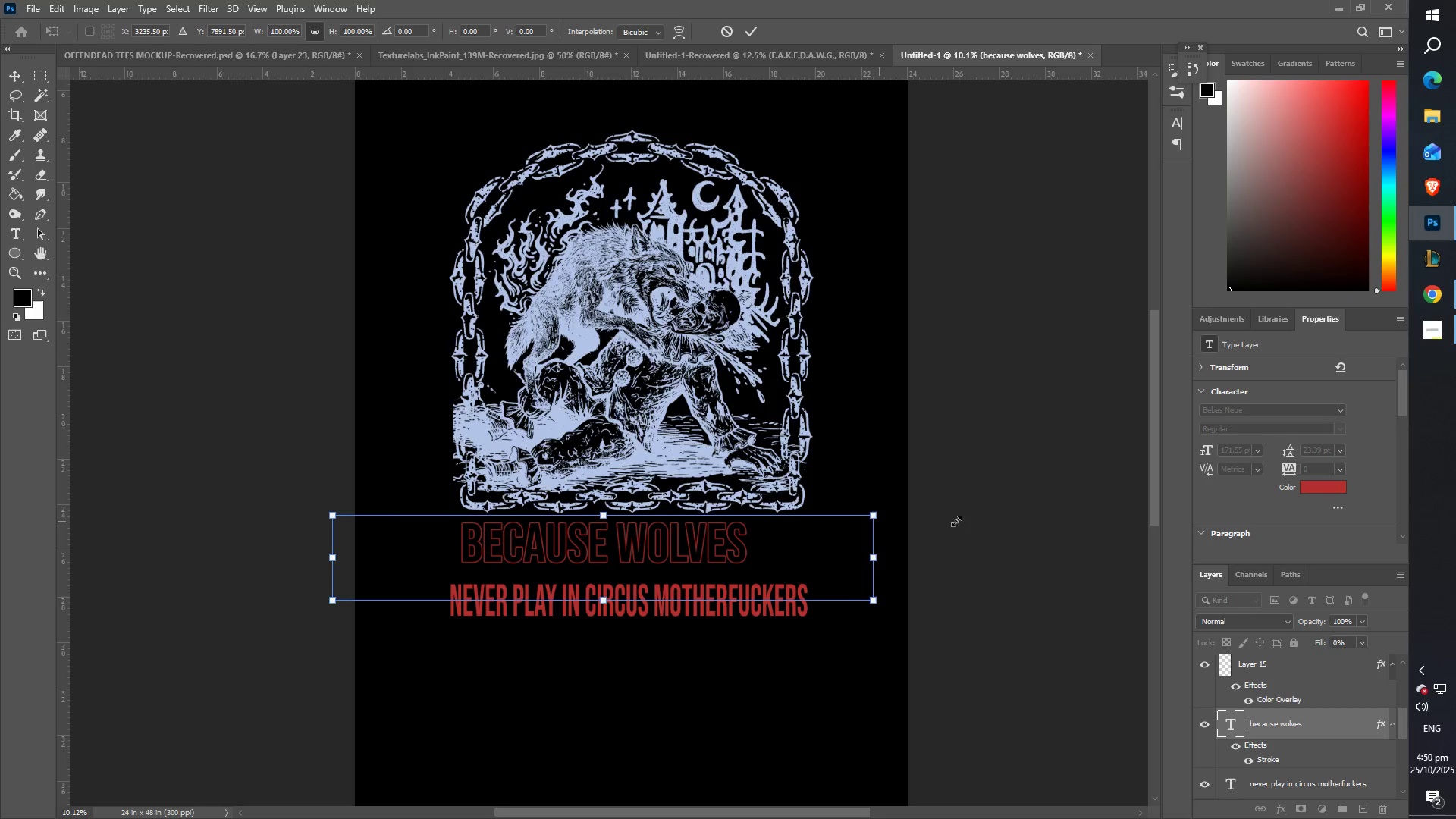 
key(Enter)
 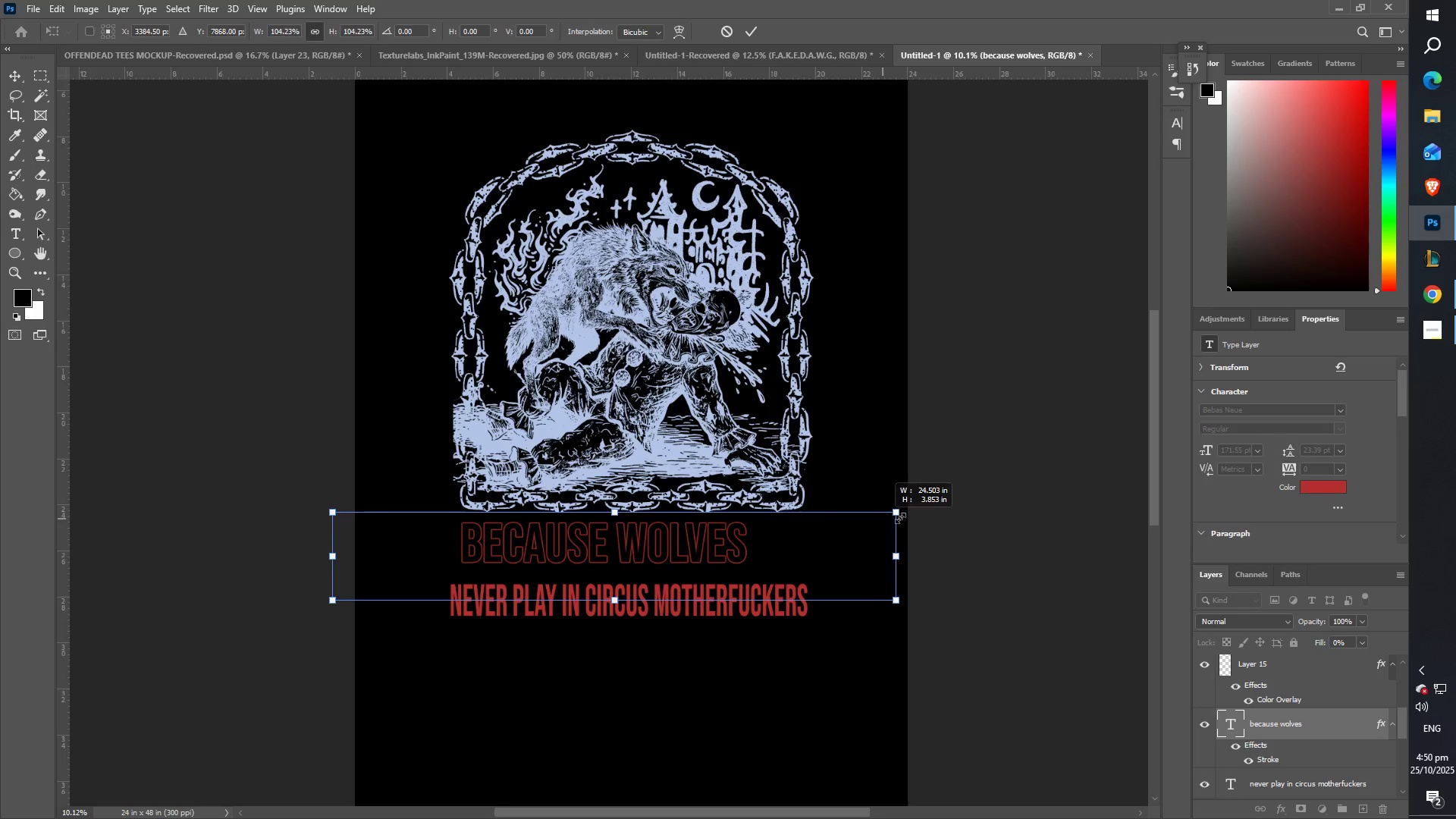 
left_click([935, 514])
 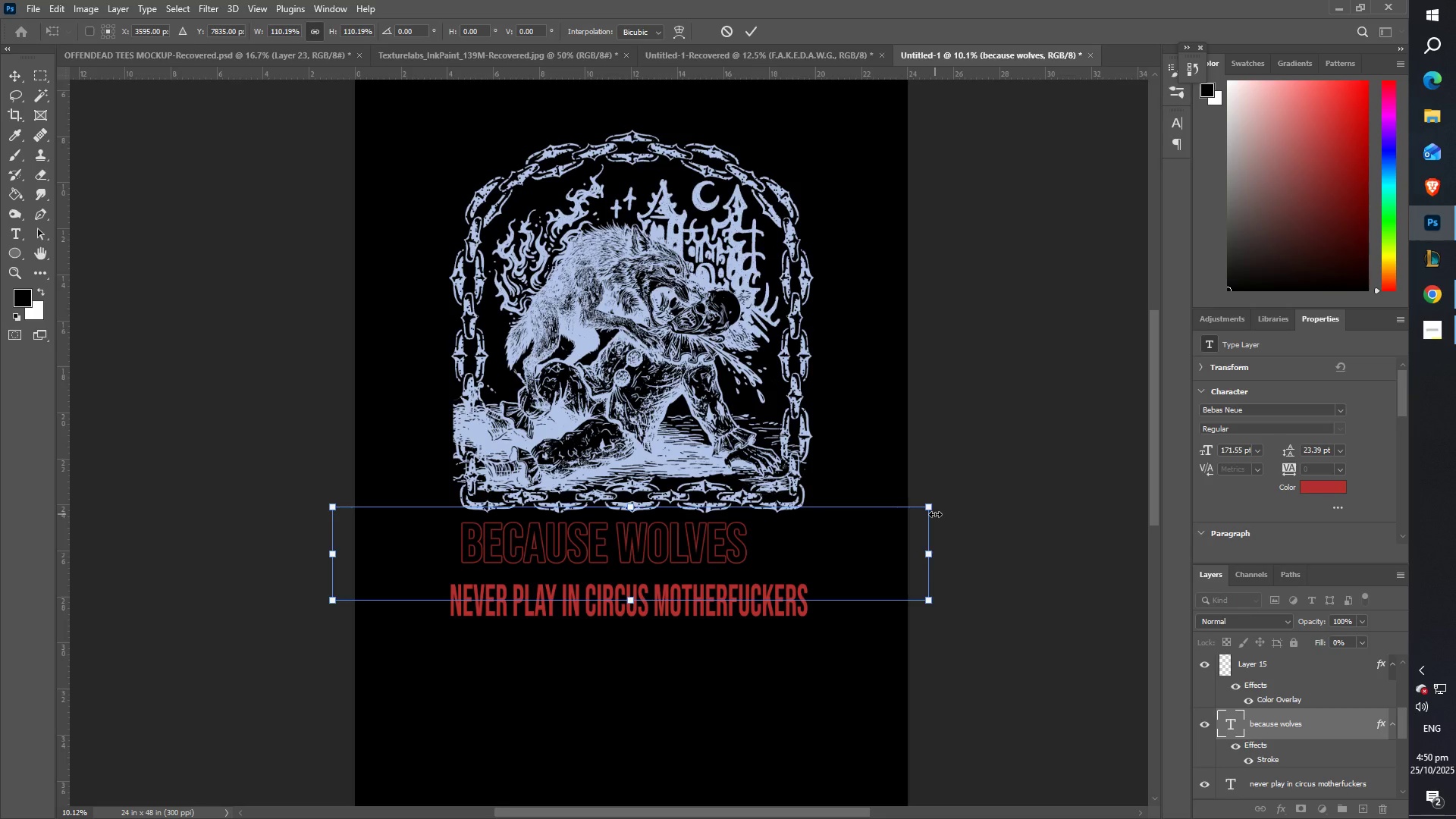 
key(Enter)
 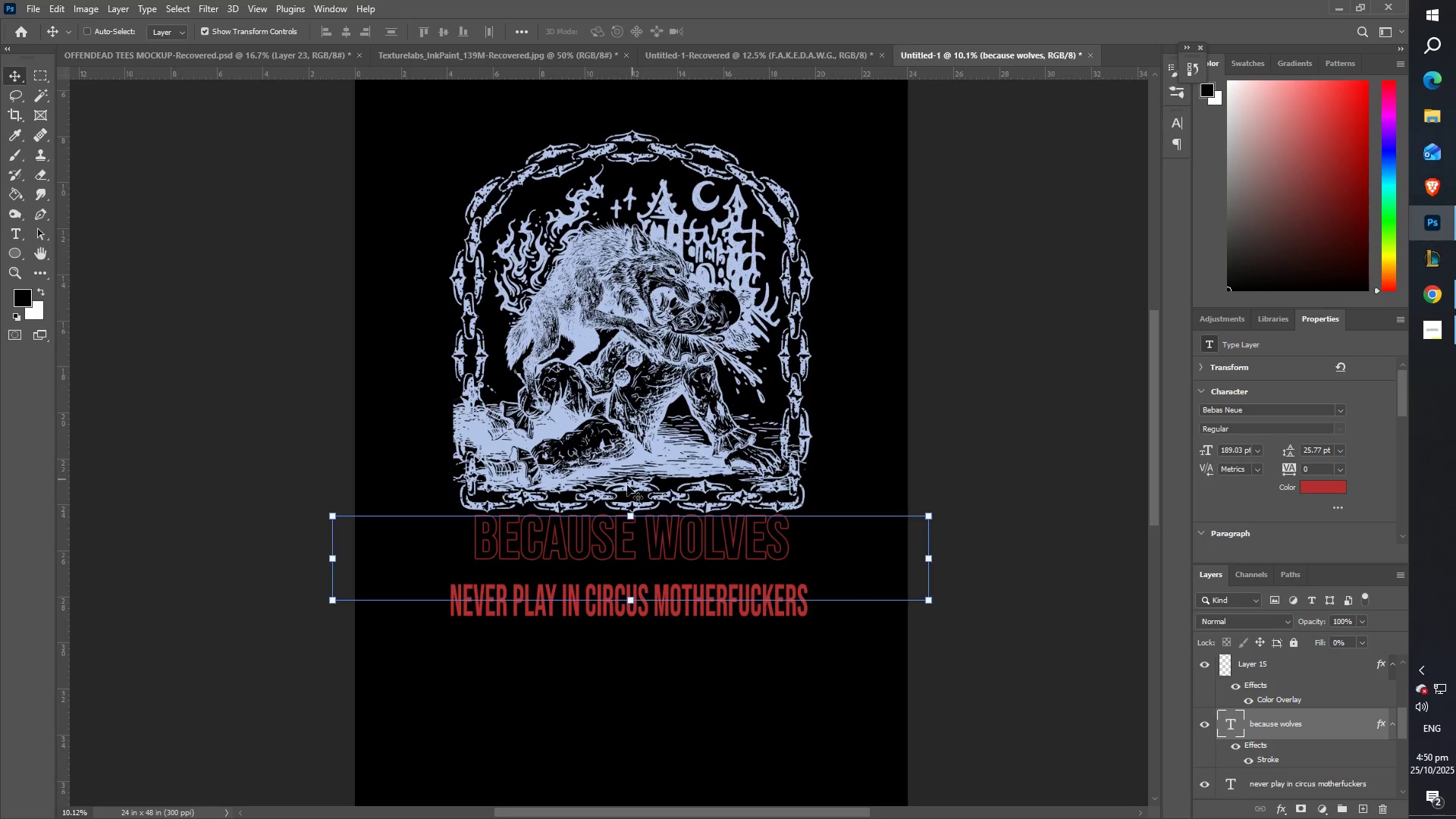 
wait(9.23)
 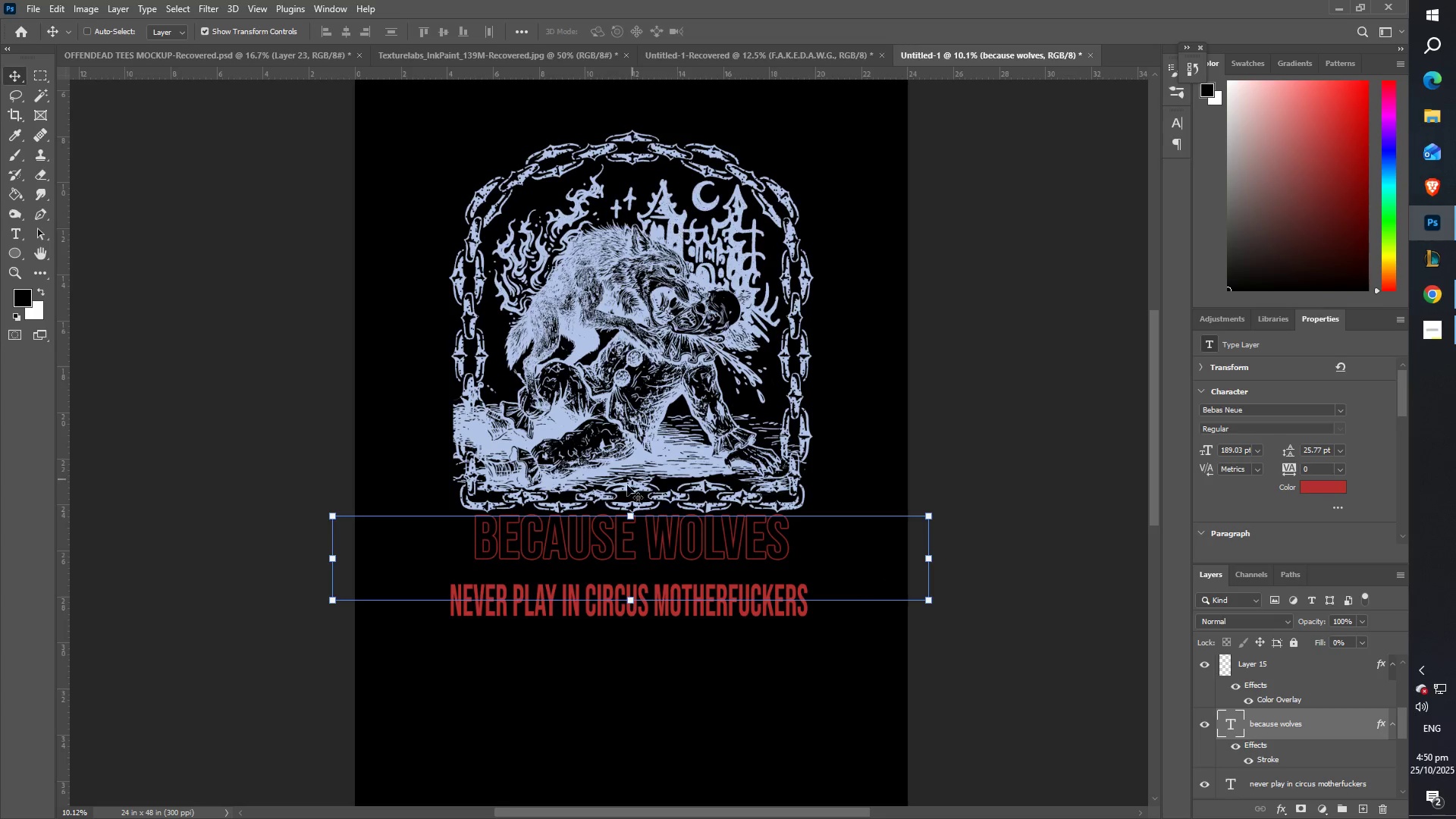 
key(Enter)
 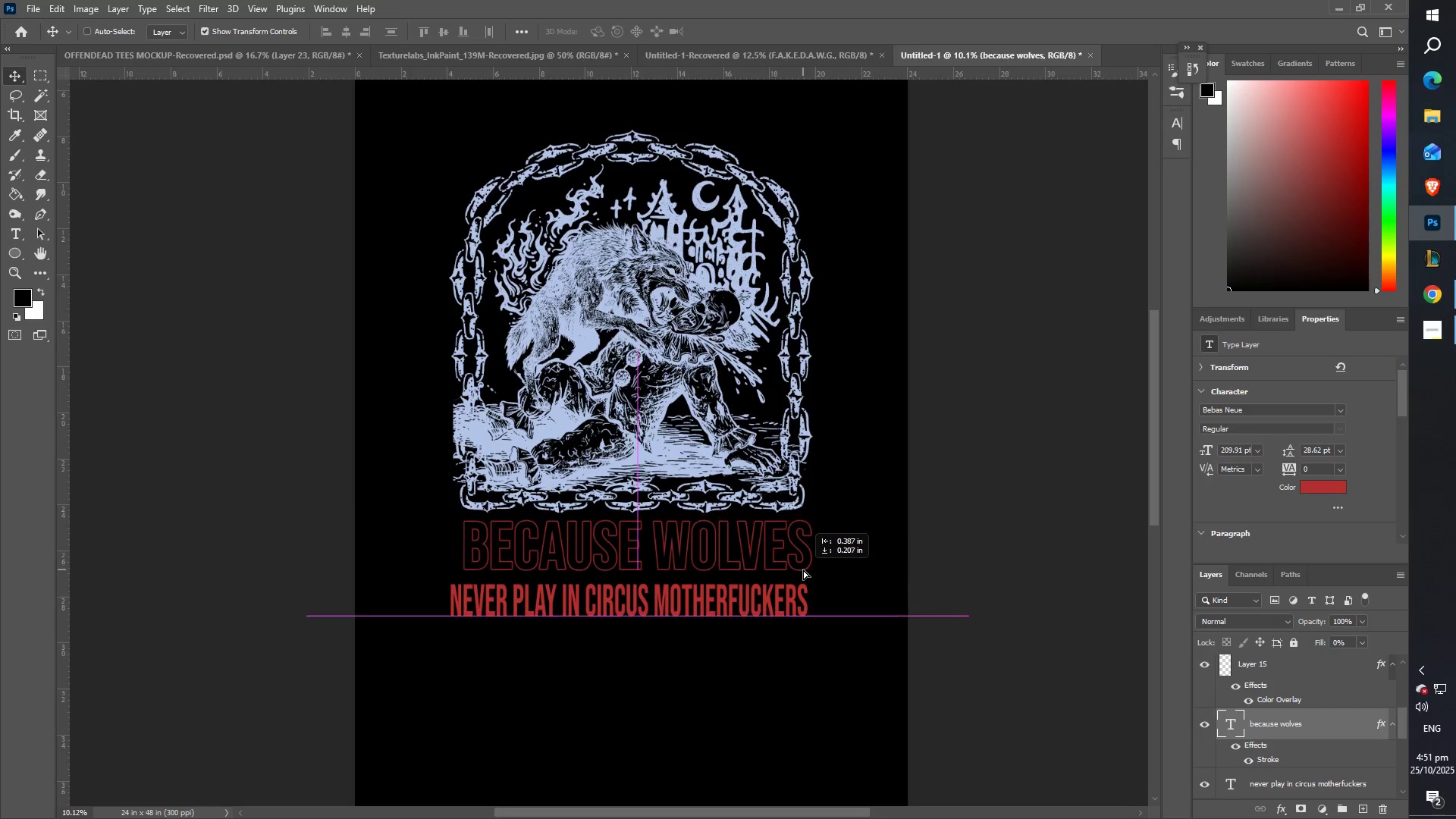 
wait(10.43)
 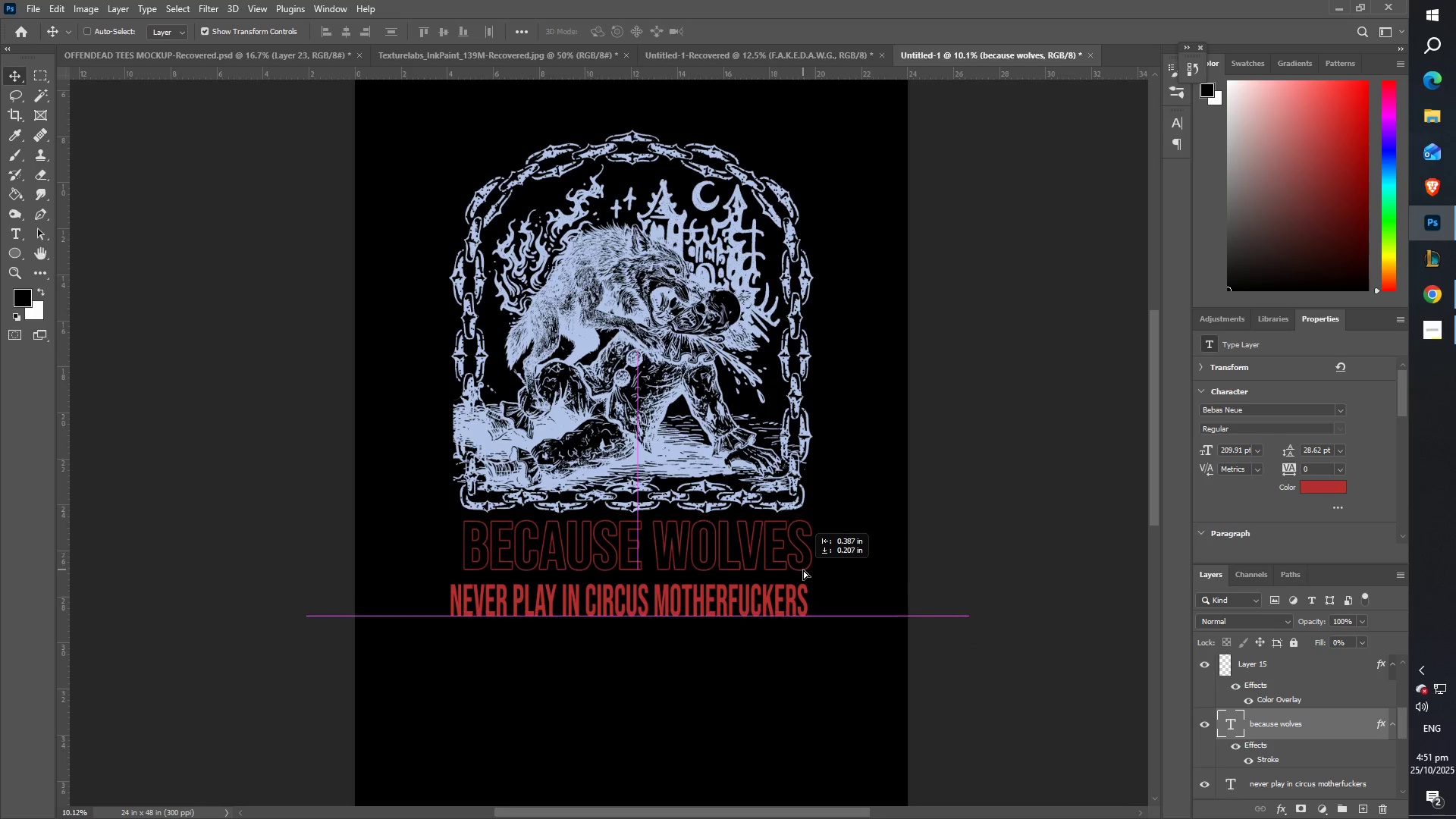 
key(ArrowUp)
 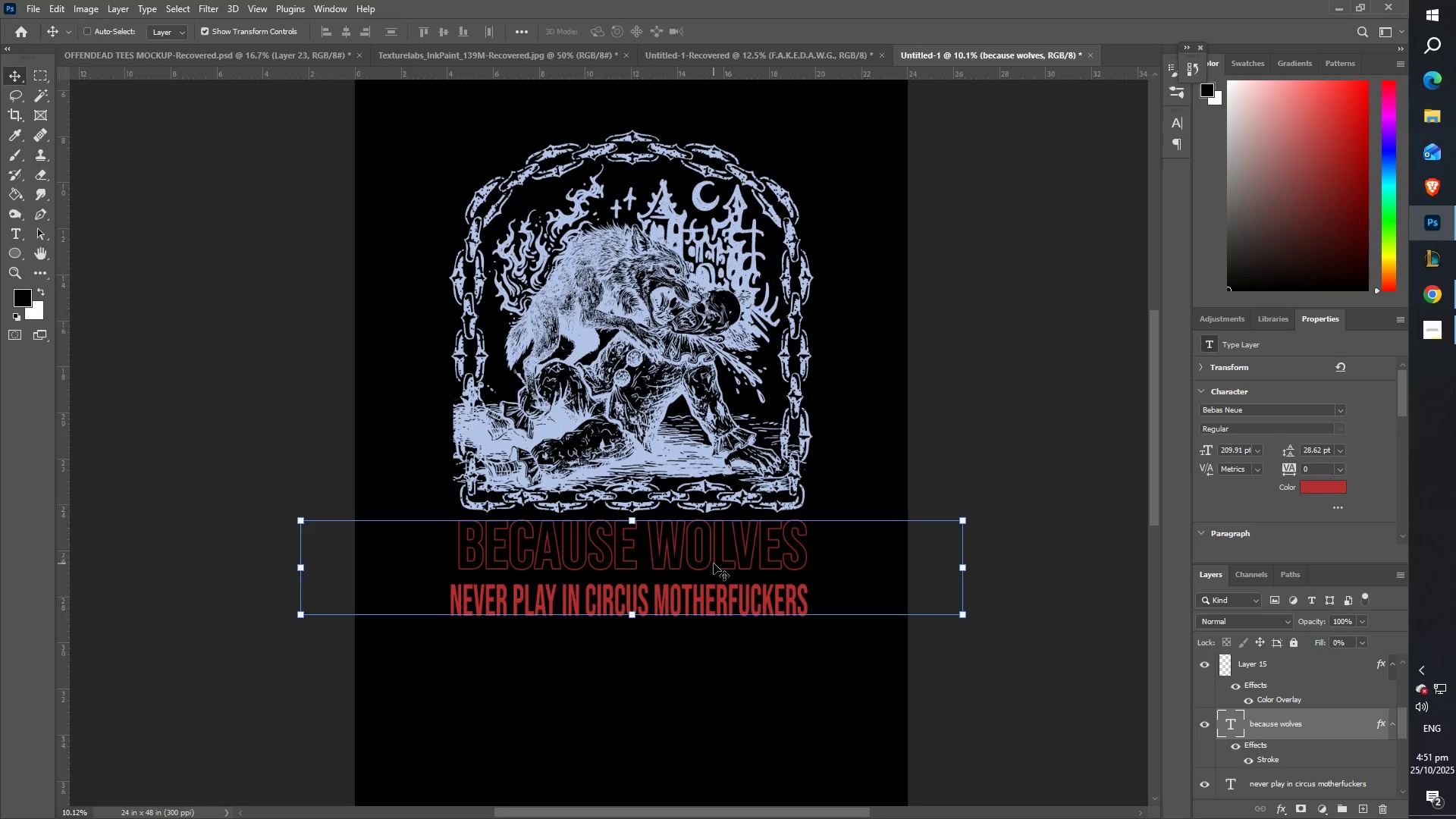 
key(ArrowUp)
 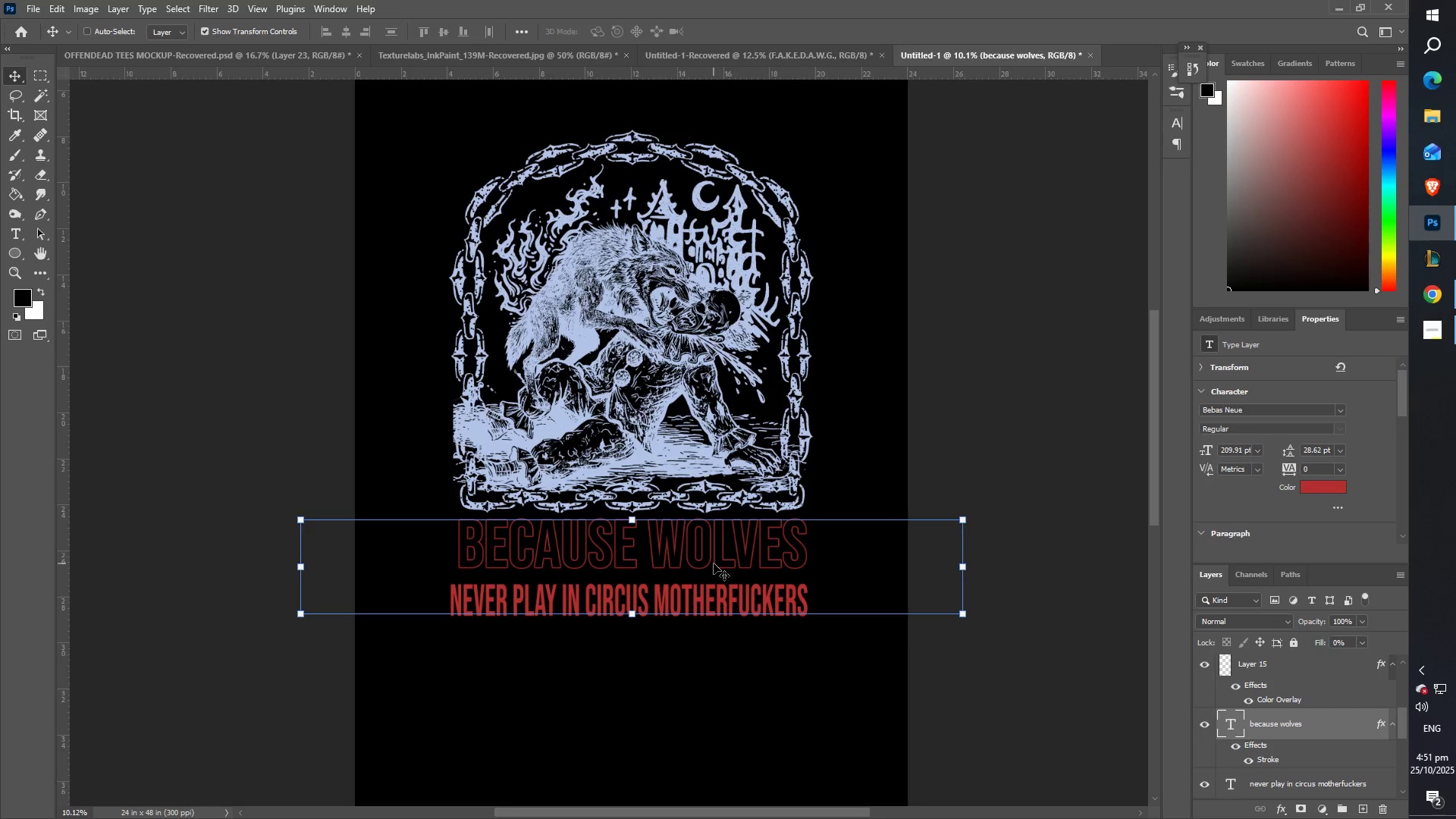 
key(ArrowUp)
 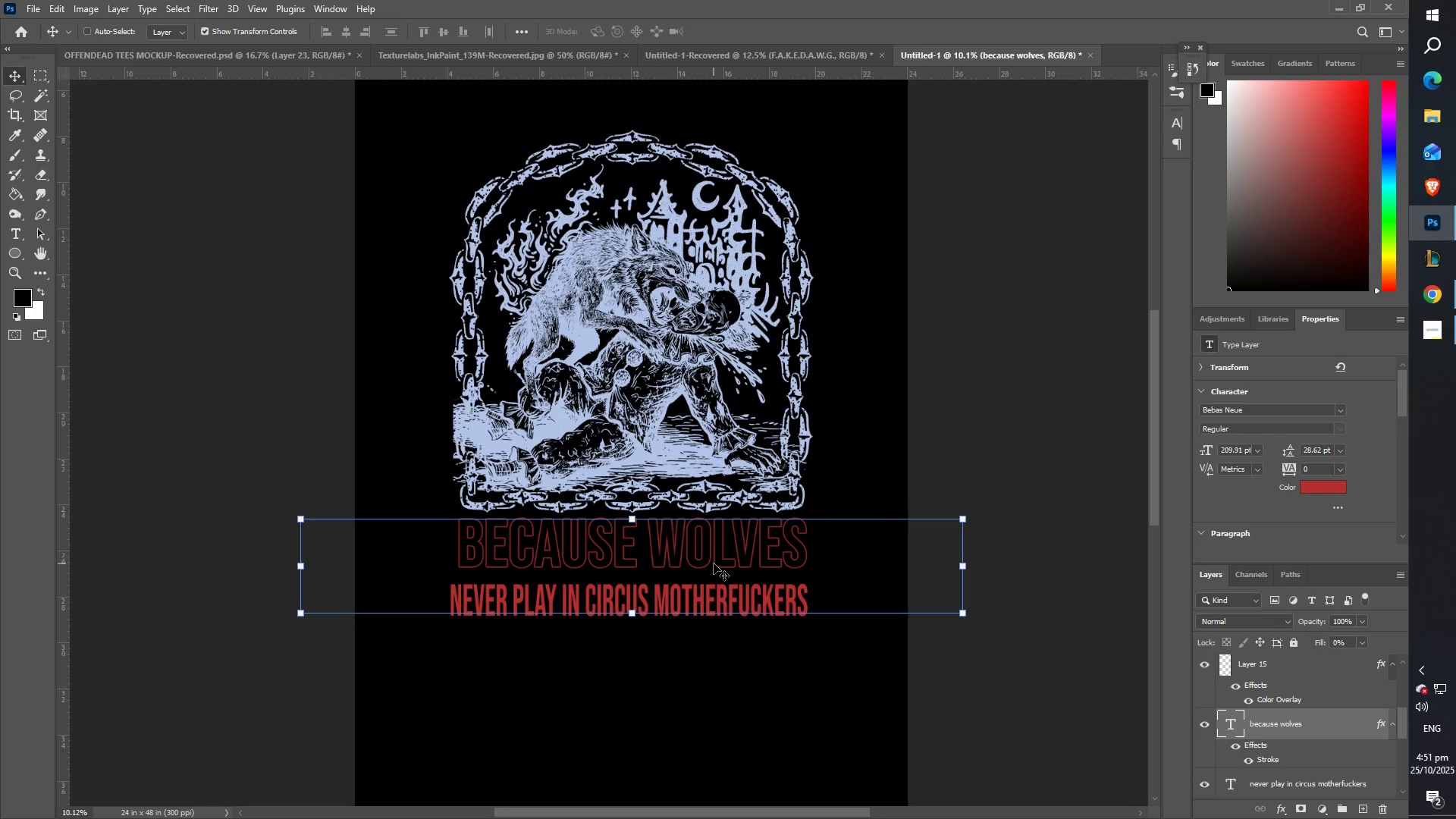 
key(ArrowUp)
 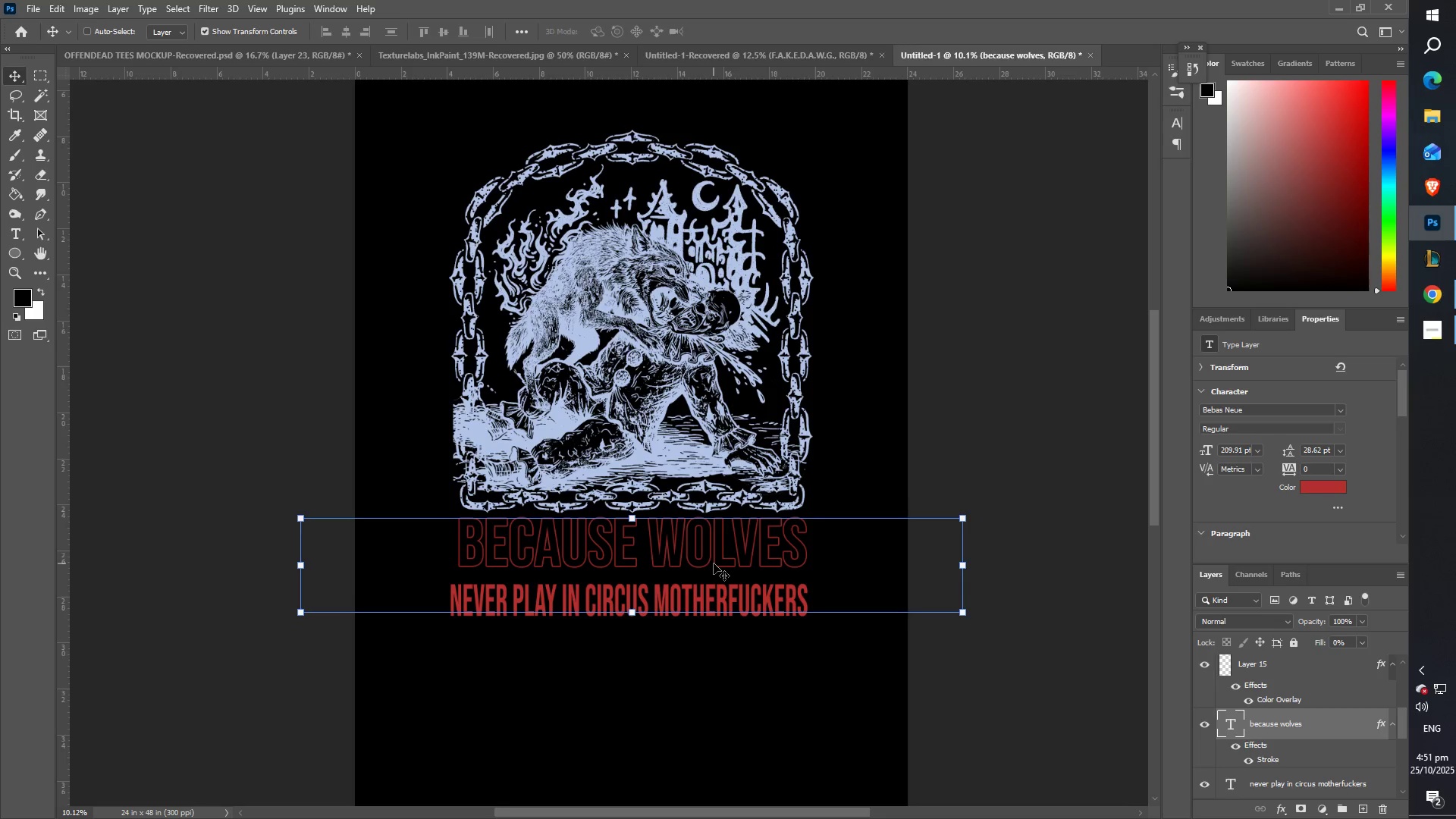 
key(ArrowUp)
 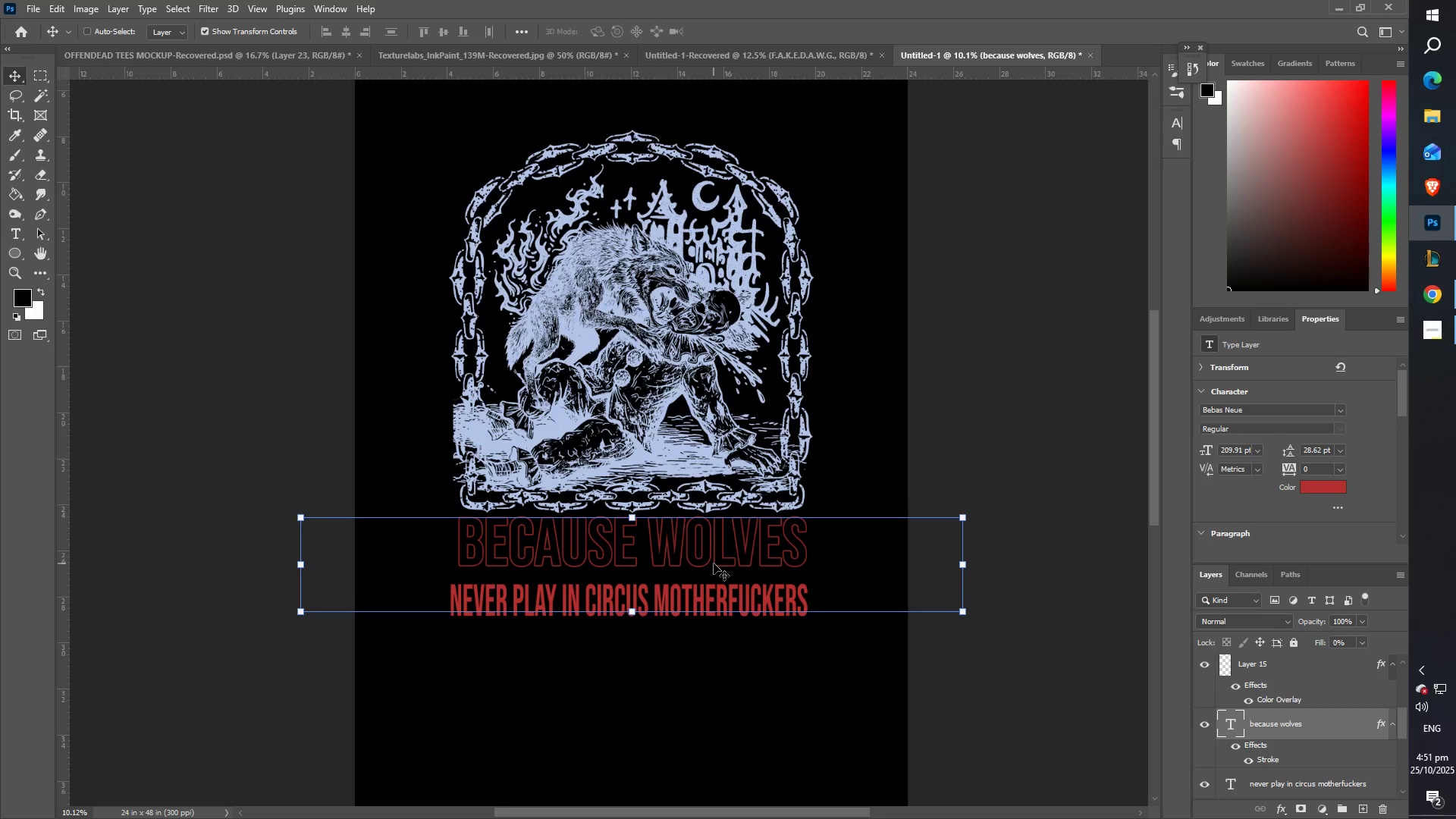 
key(ArrowLeft)
 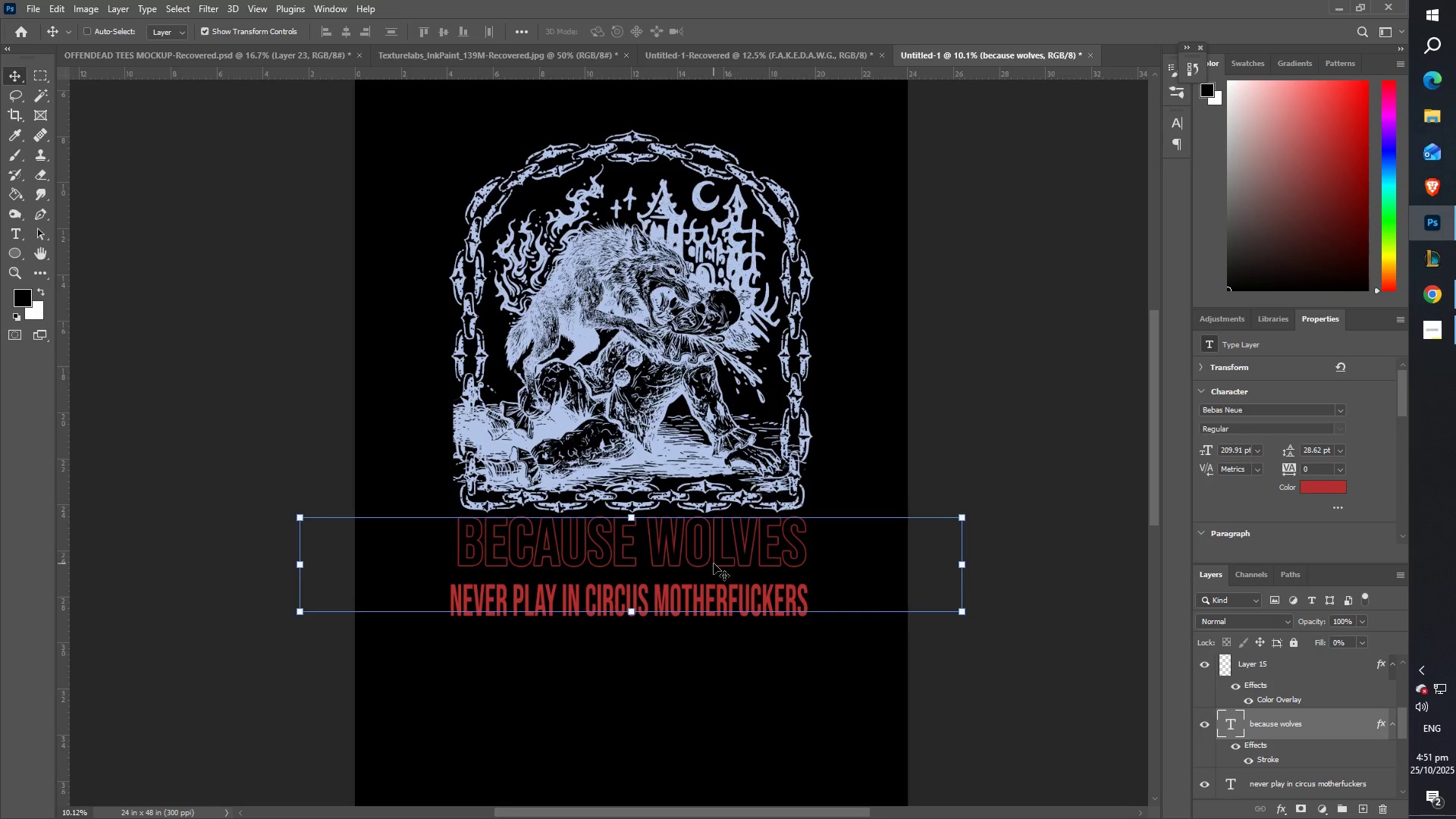 
key(ArrowLeft)
 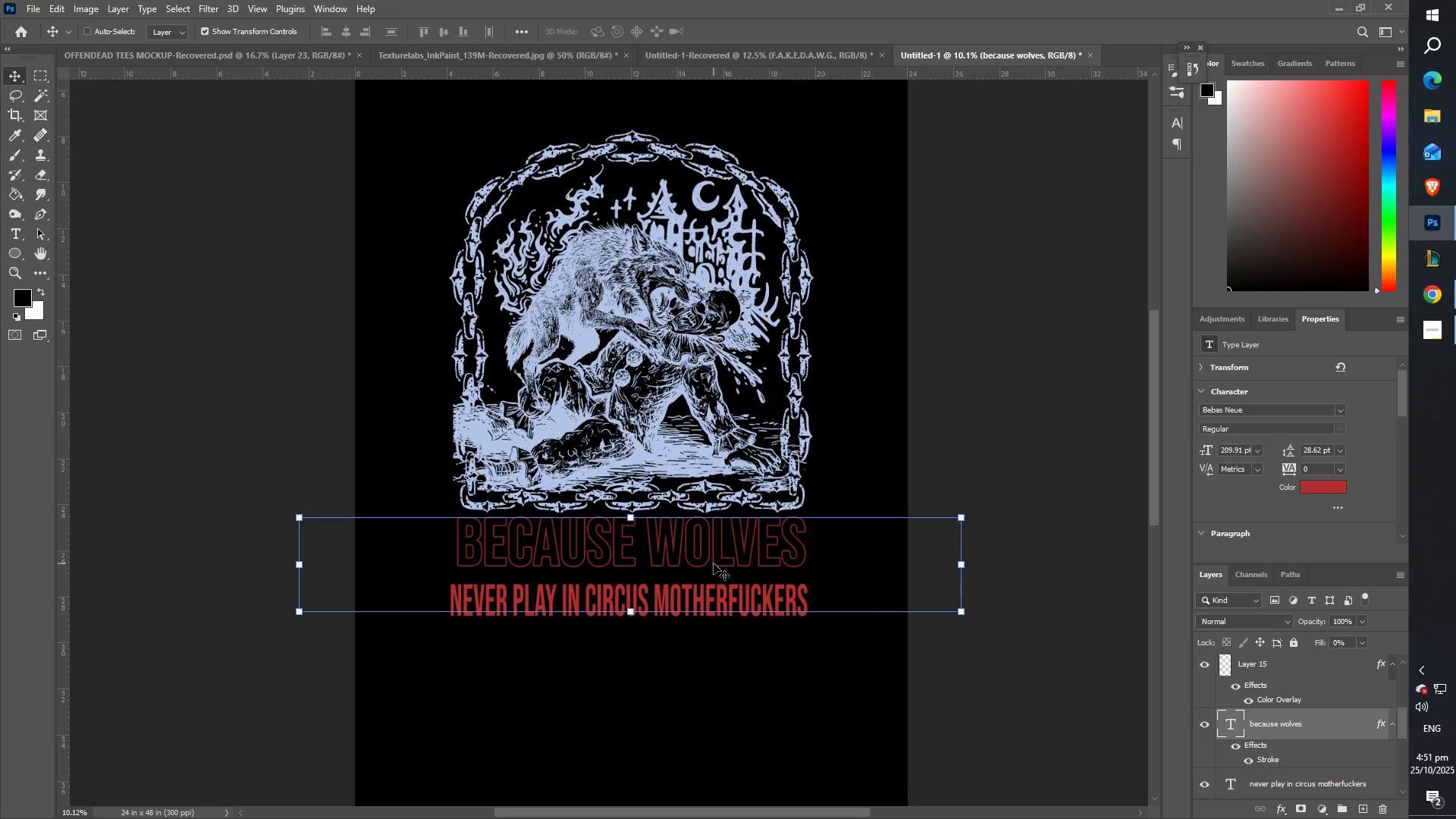 
key(ArrowUp)
 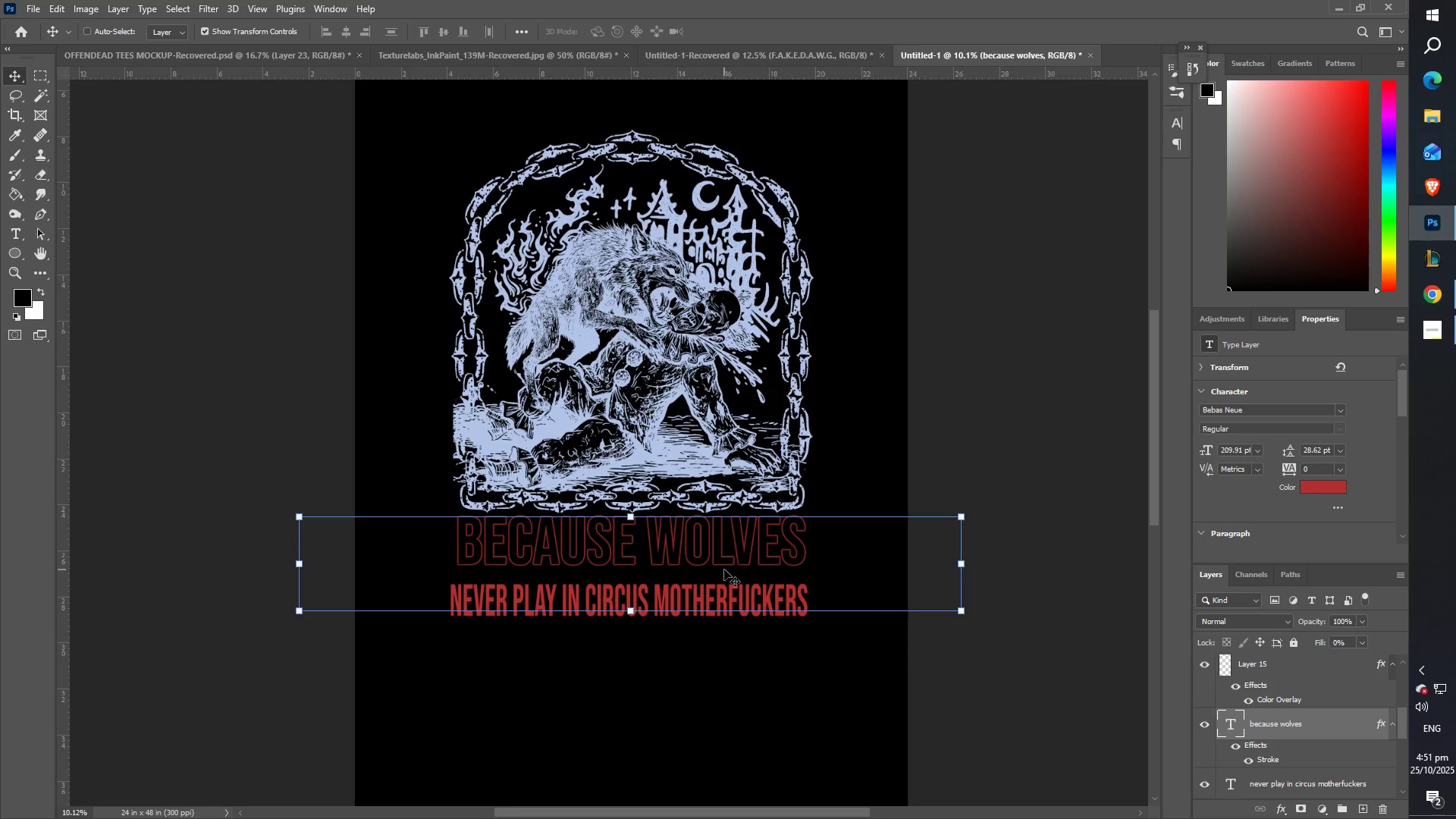 
key(ArrowRight)
 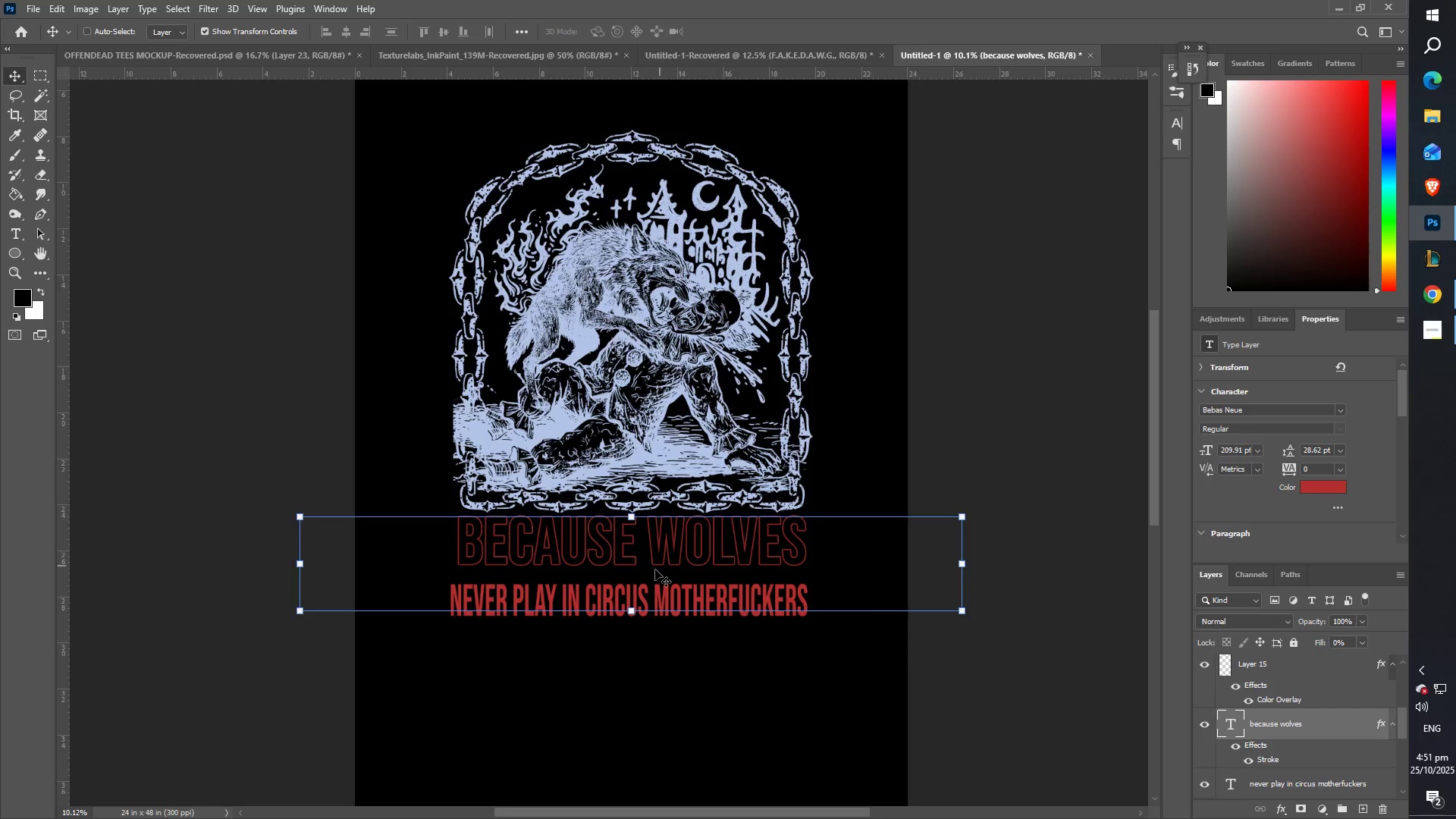 
type(zt)
 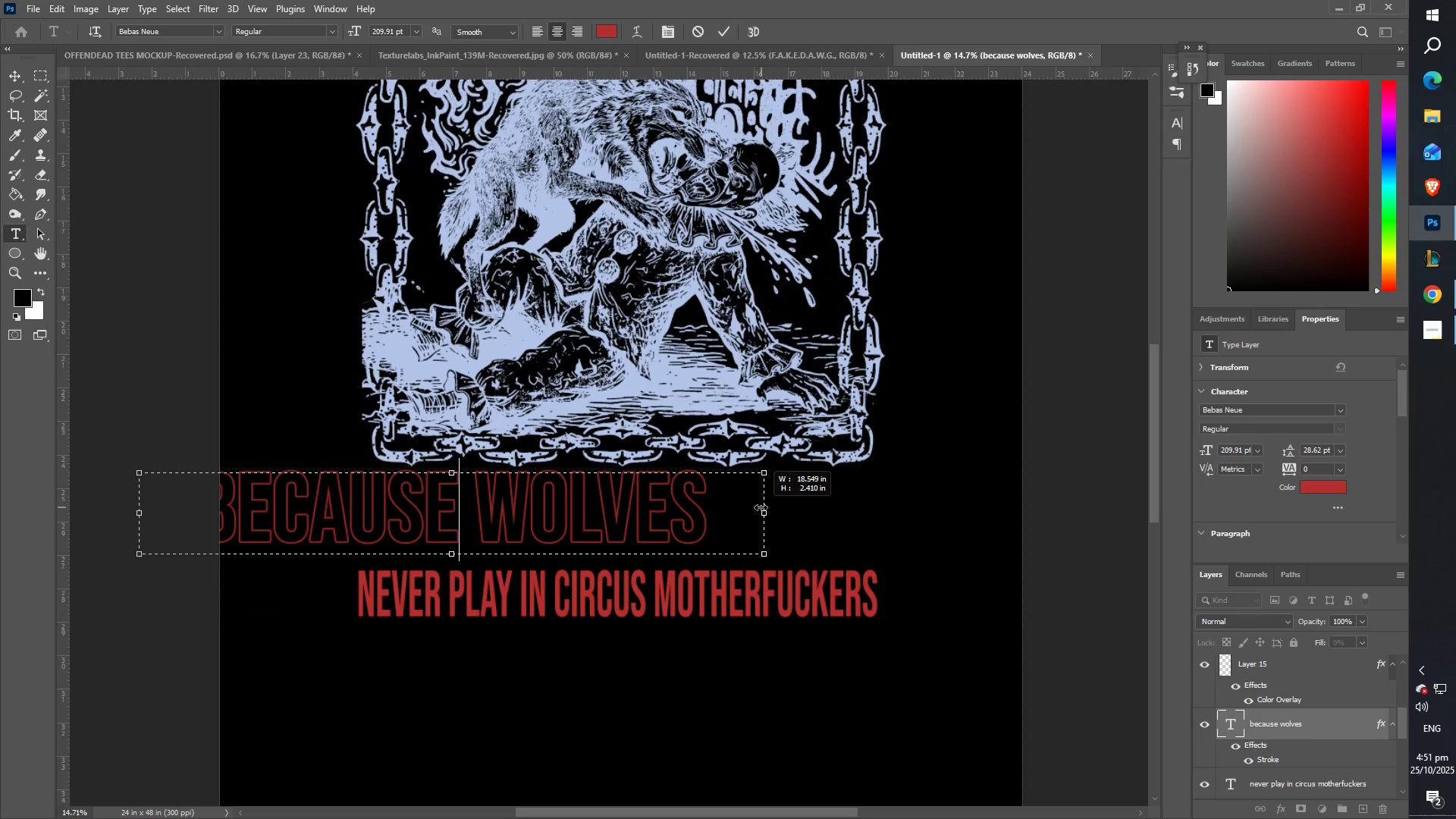 
wait(6.52)
 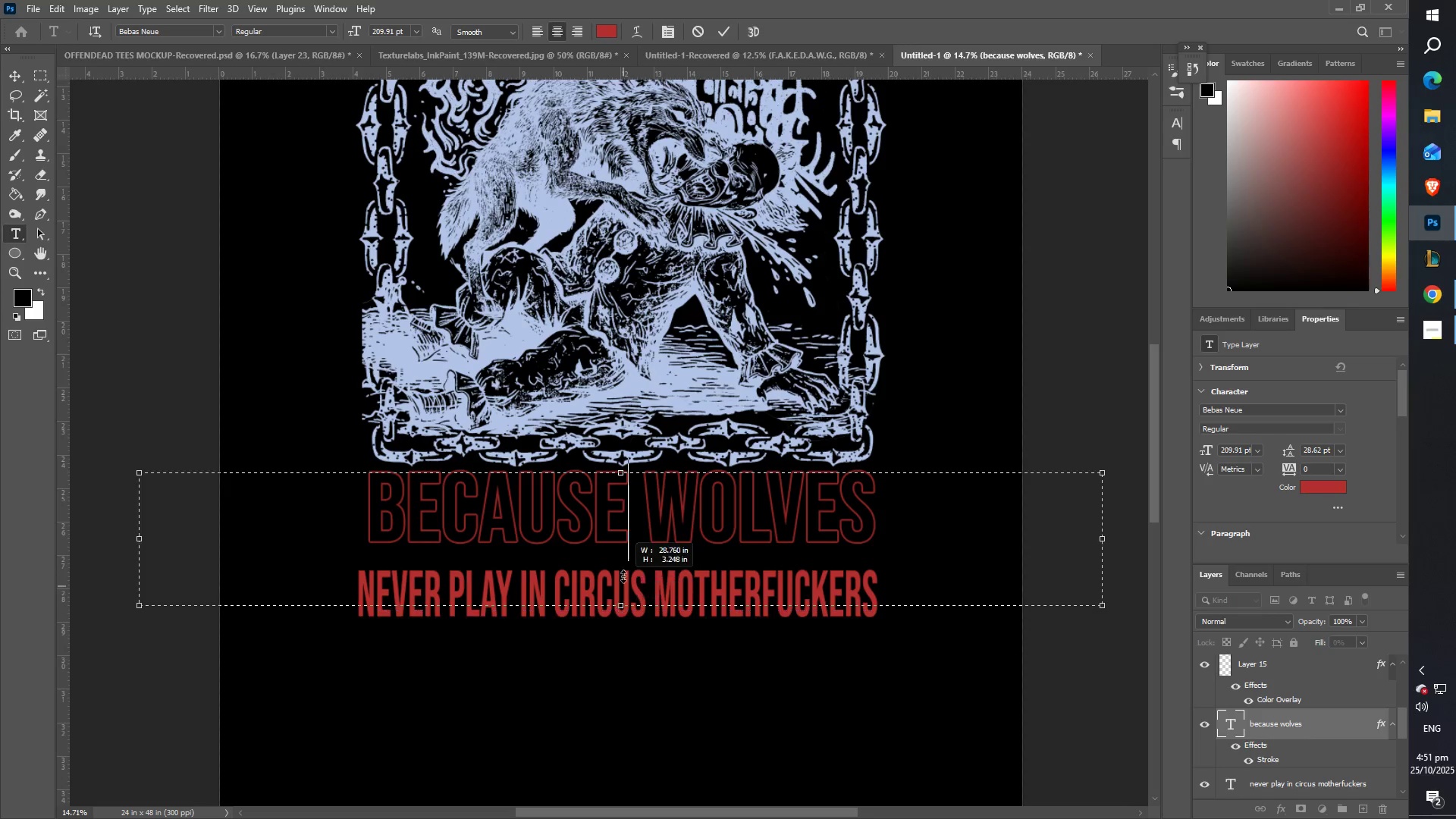 
left_click([692, 36])
 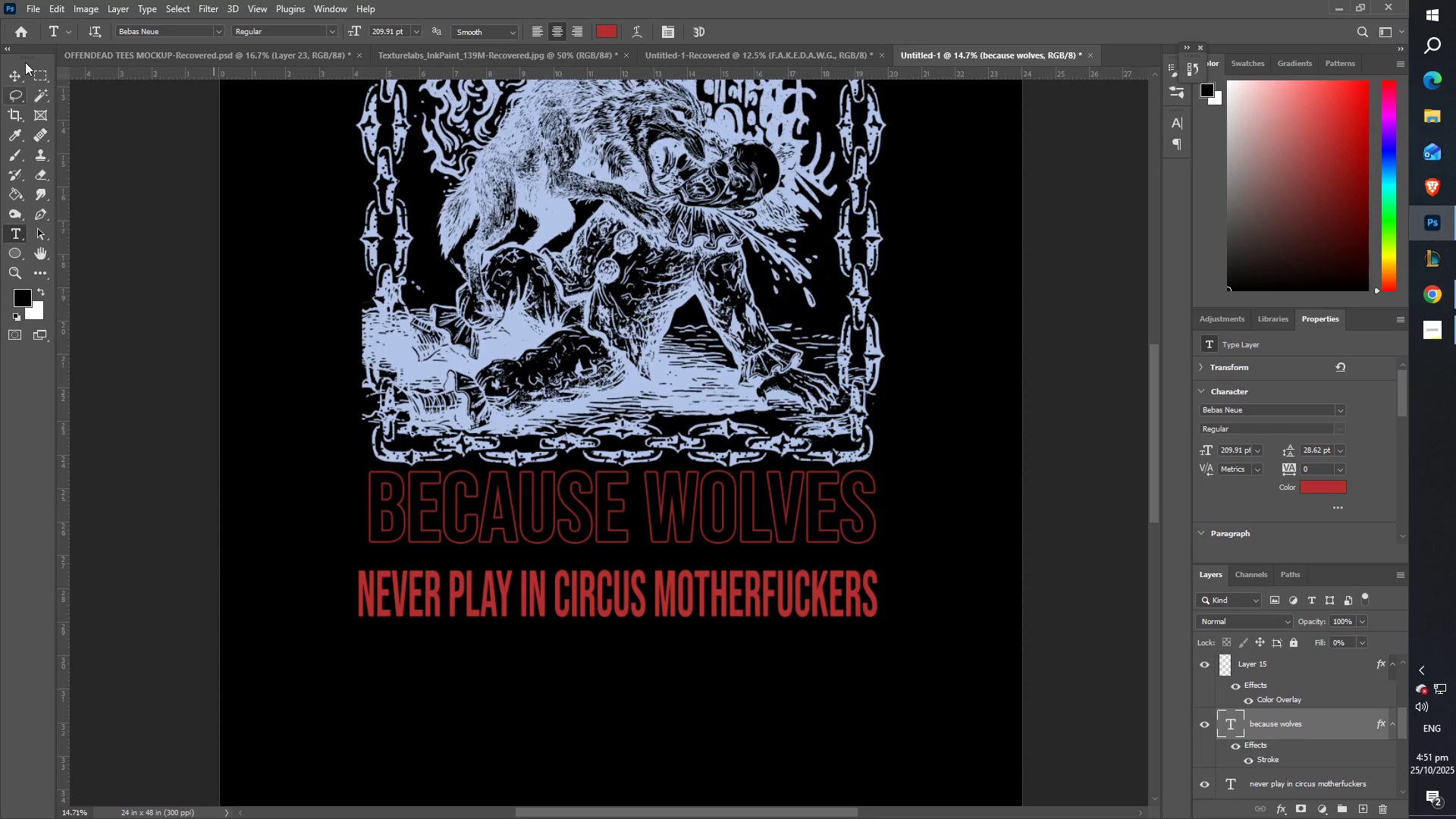 
left_click([7, 75])
 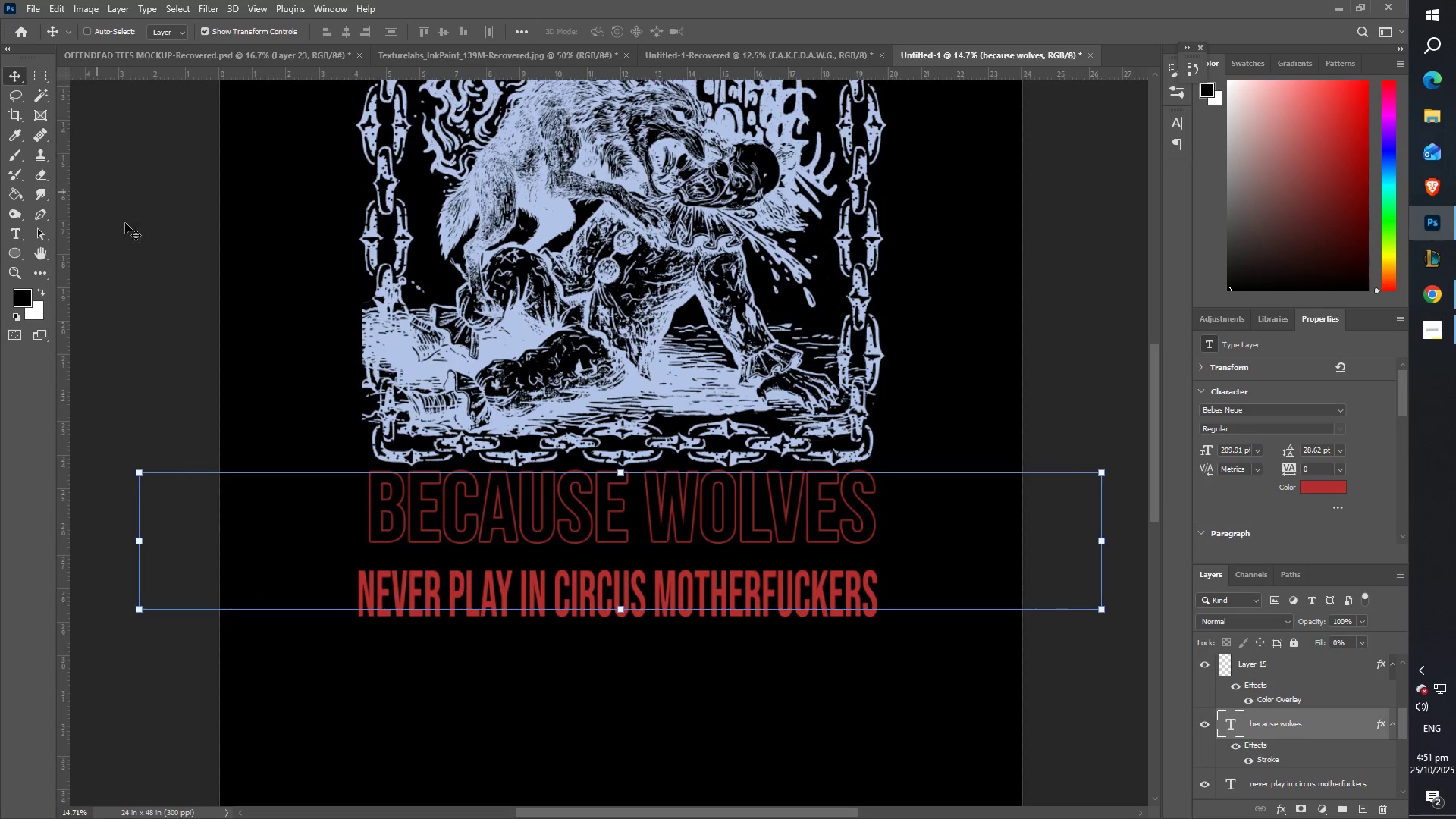 
scroll: coordinate [246, 332], scroll_direction: up, amount: 3.0
 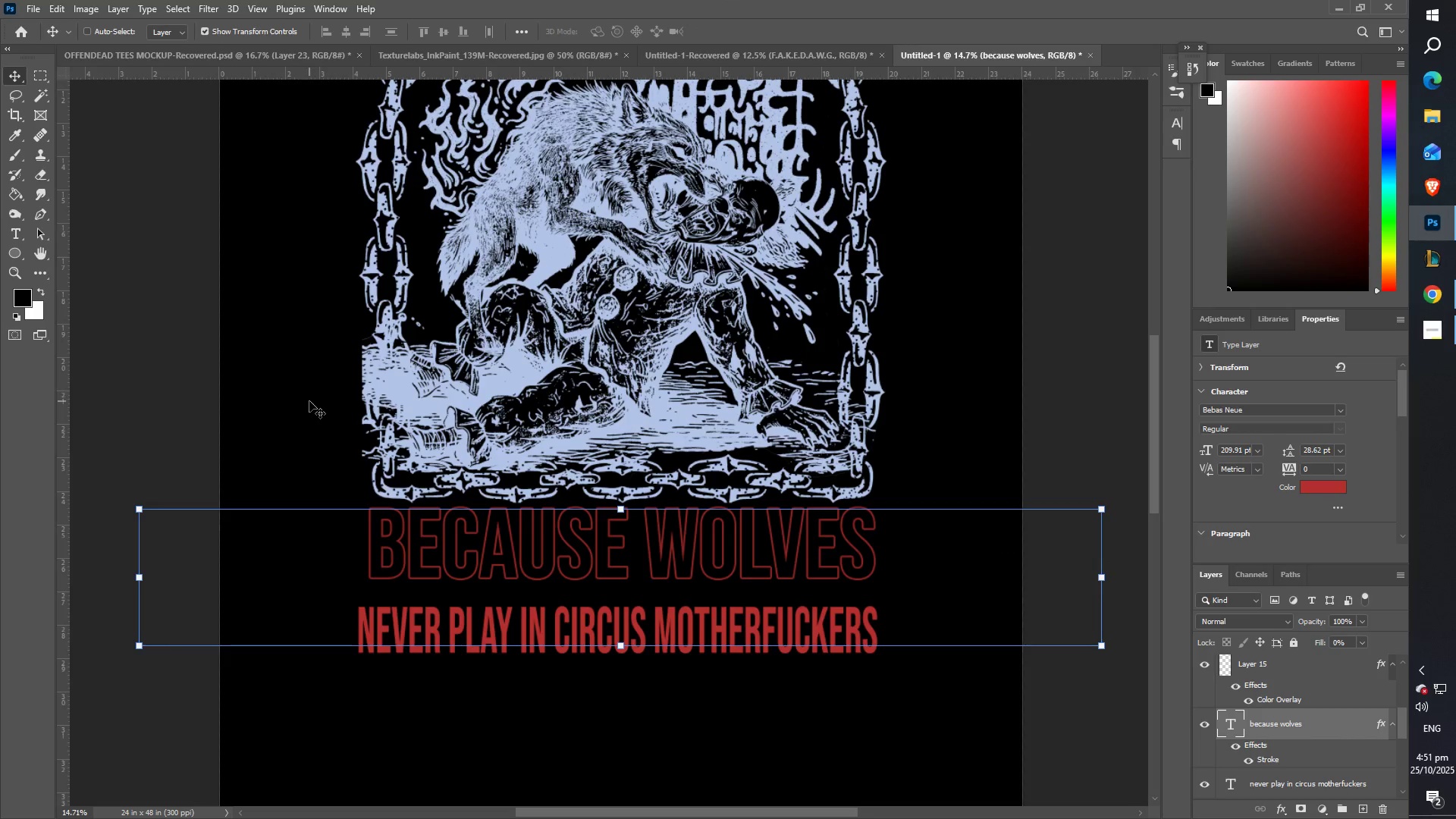 
hold_key(key=ShiftLeft, duration=1.52)
 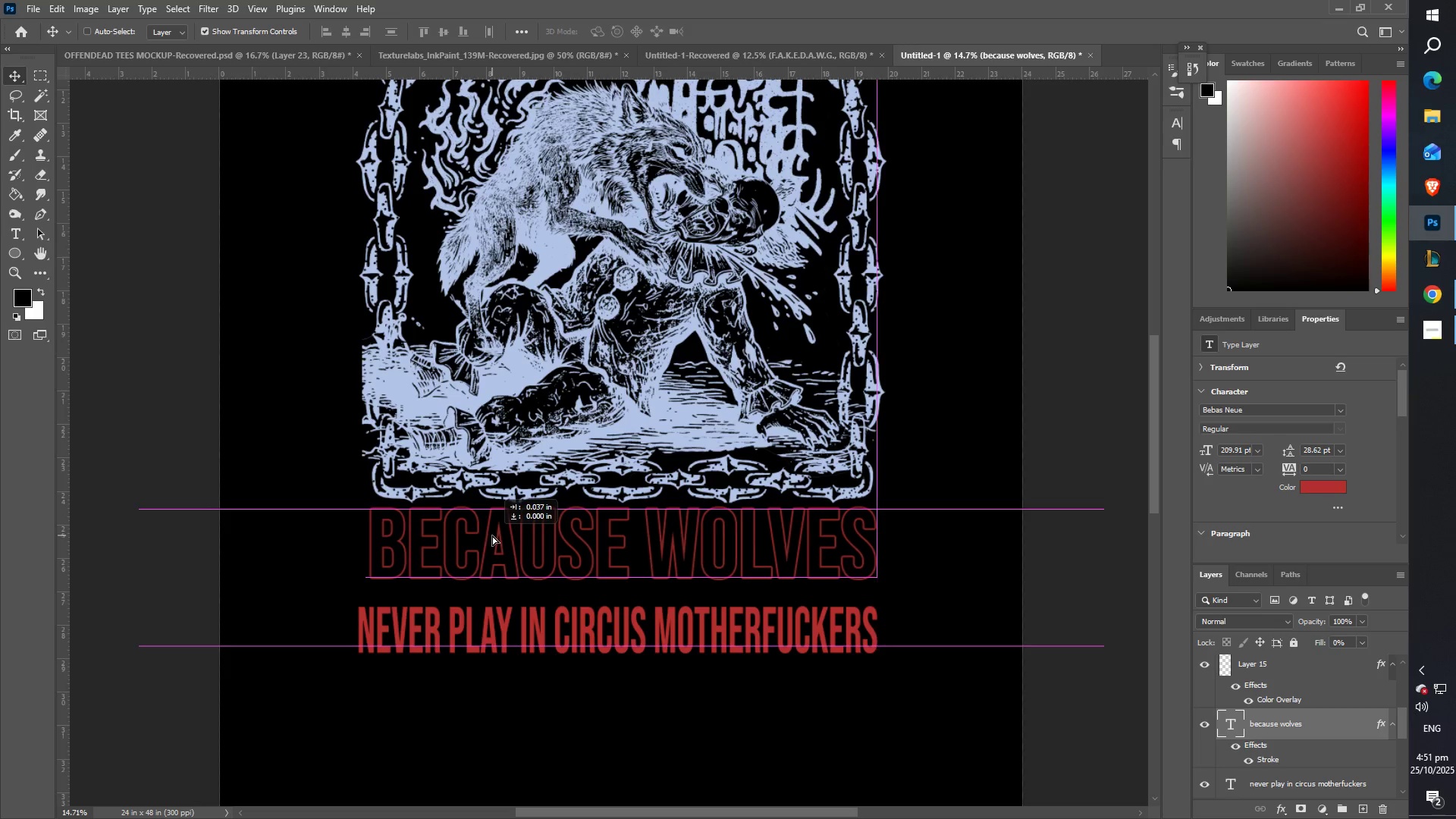 
hold_key(key=ShiftLeft, duration=1.09)
 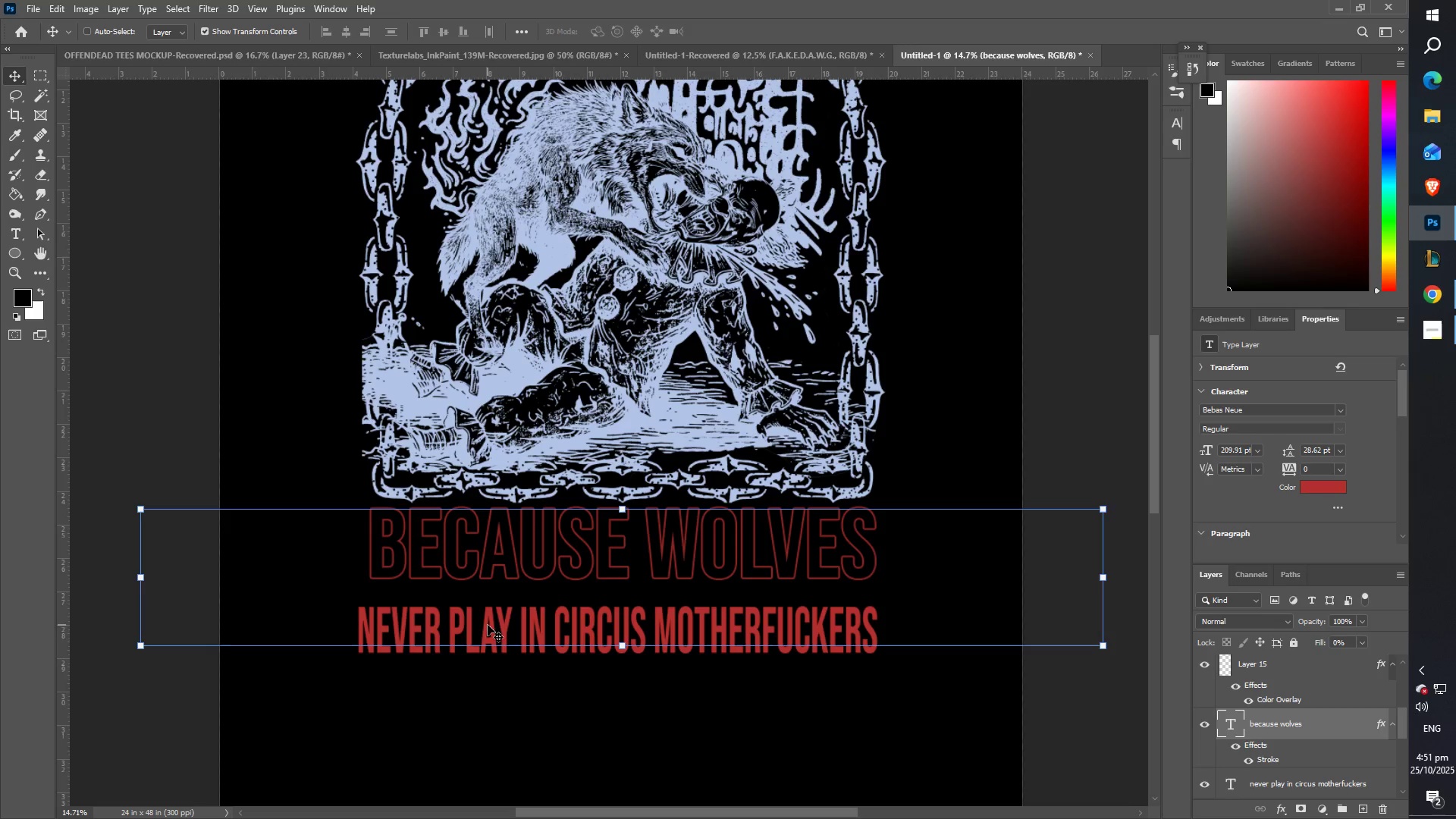 
right_click([488, 618])
 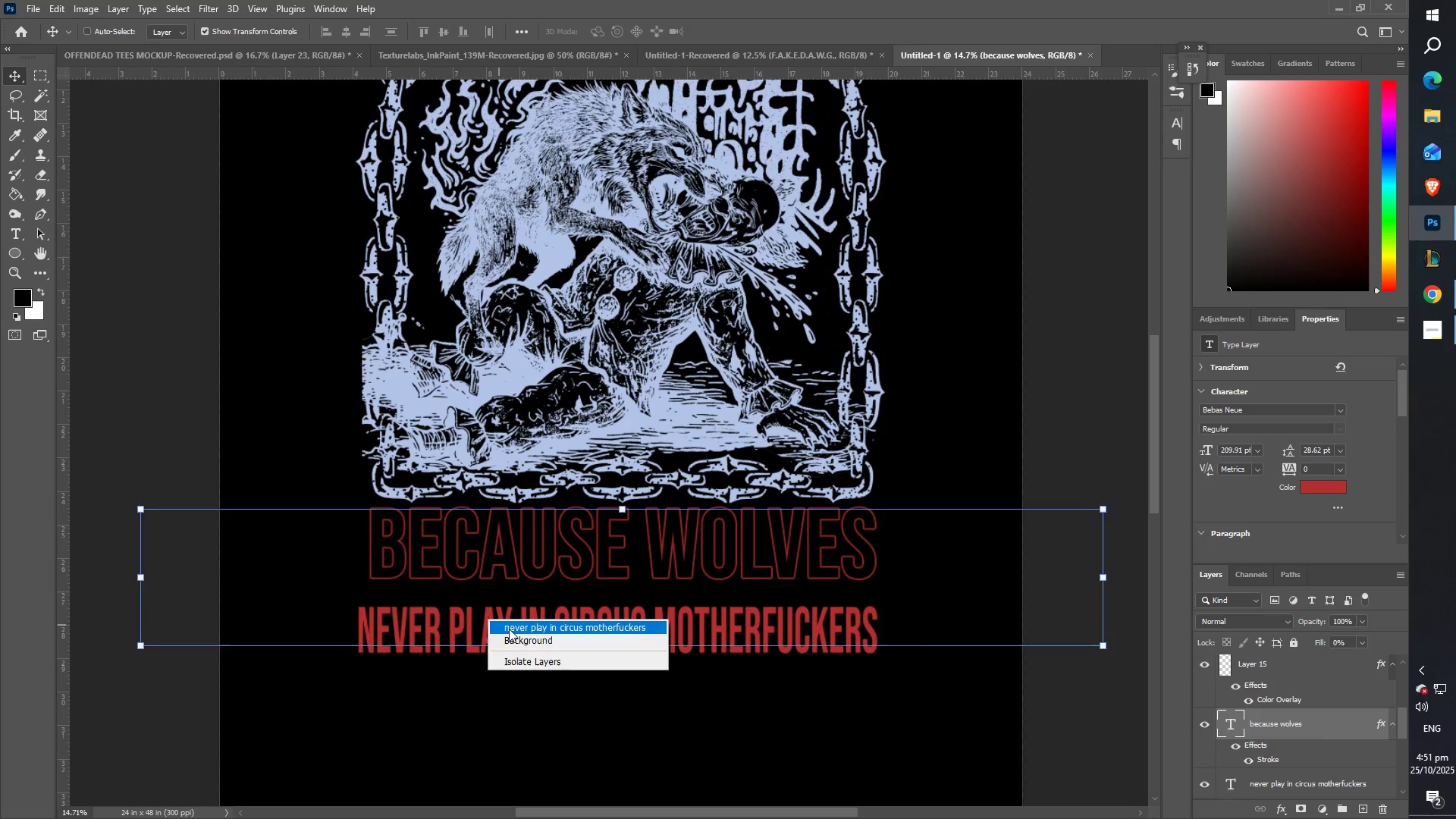 
left_click([509, 629])
 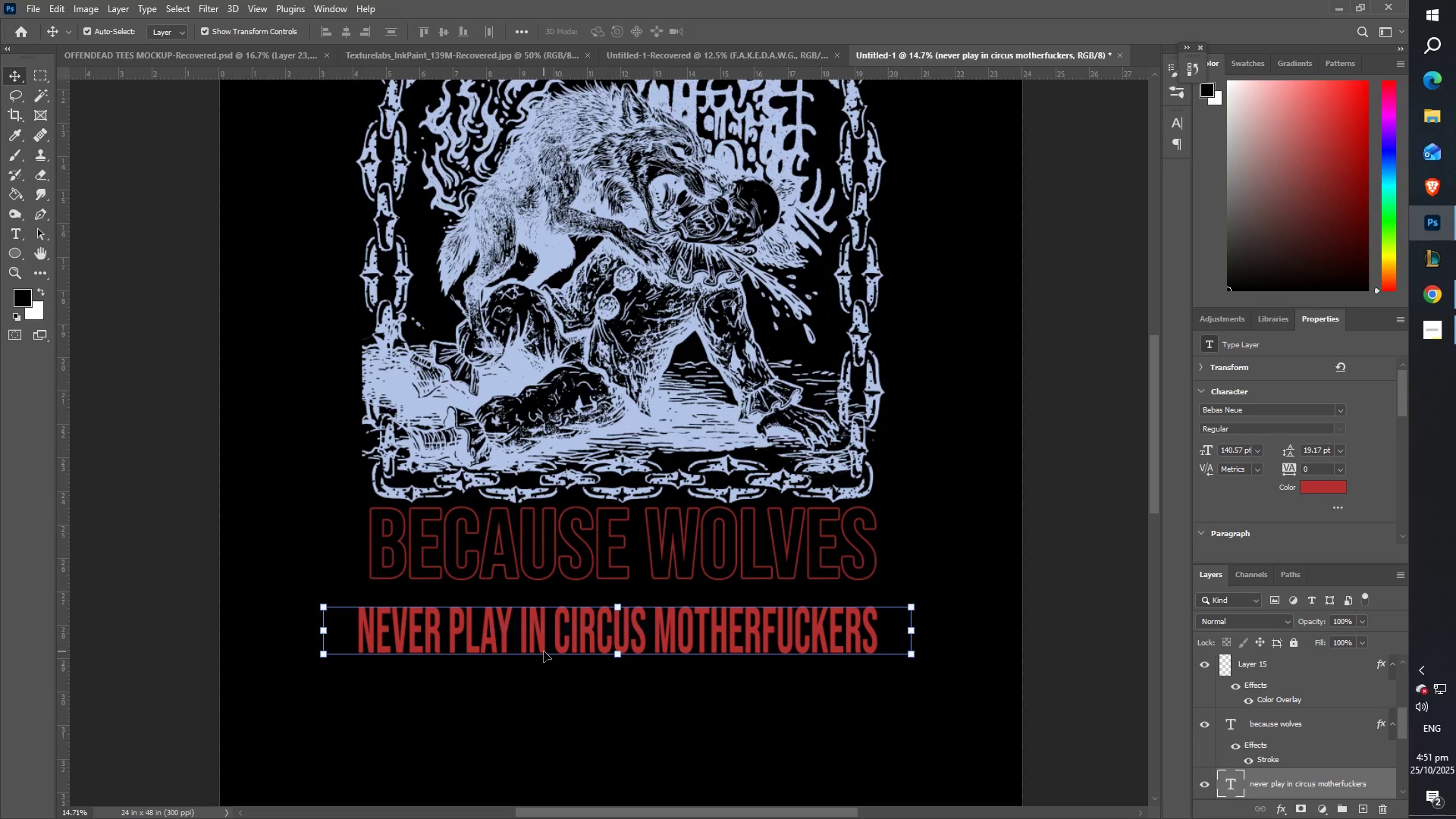 
key(Control+T)
 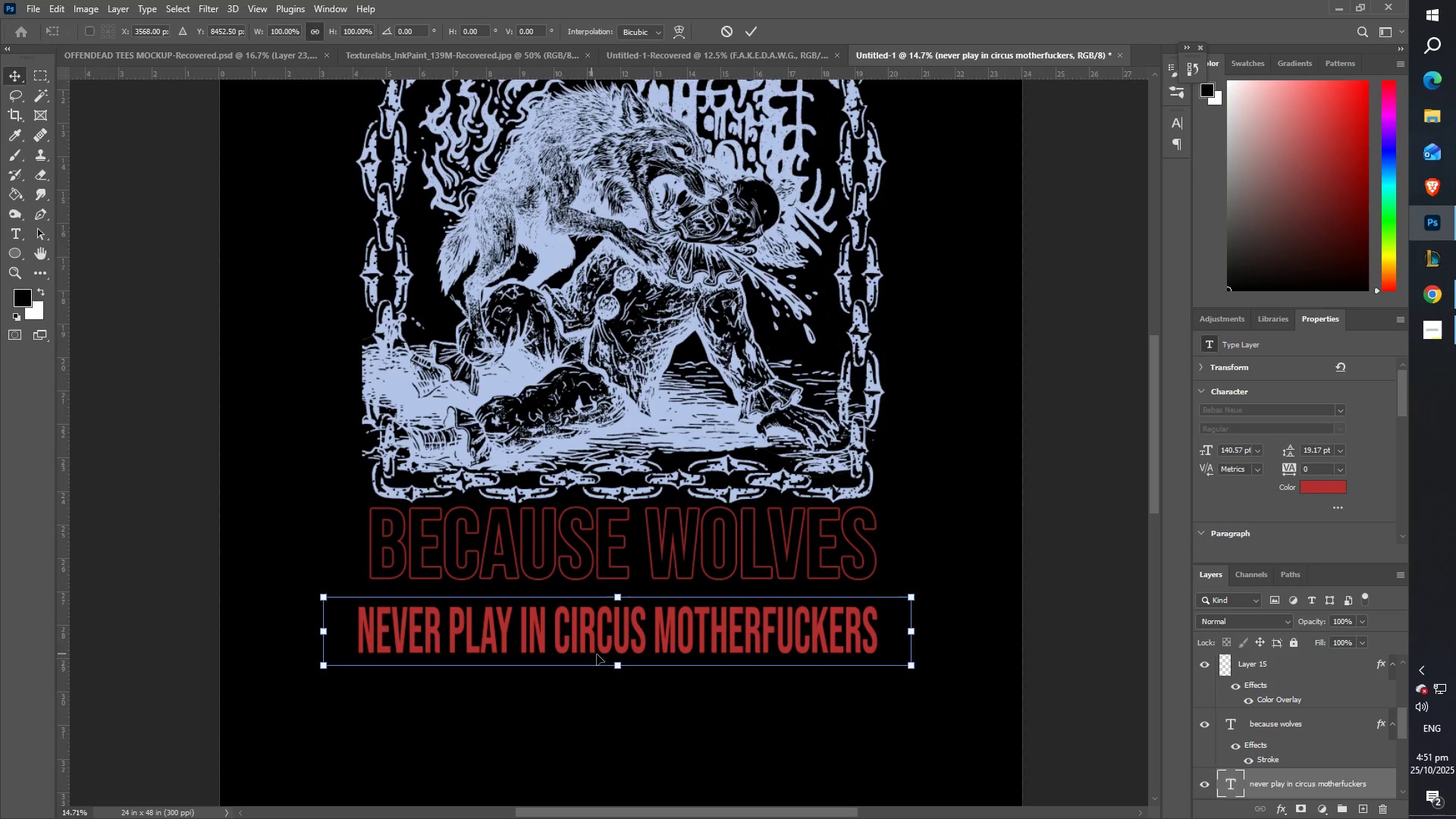 
hold_key(key=ShiftLeft, duration=1.52)
 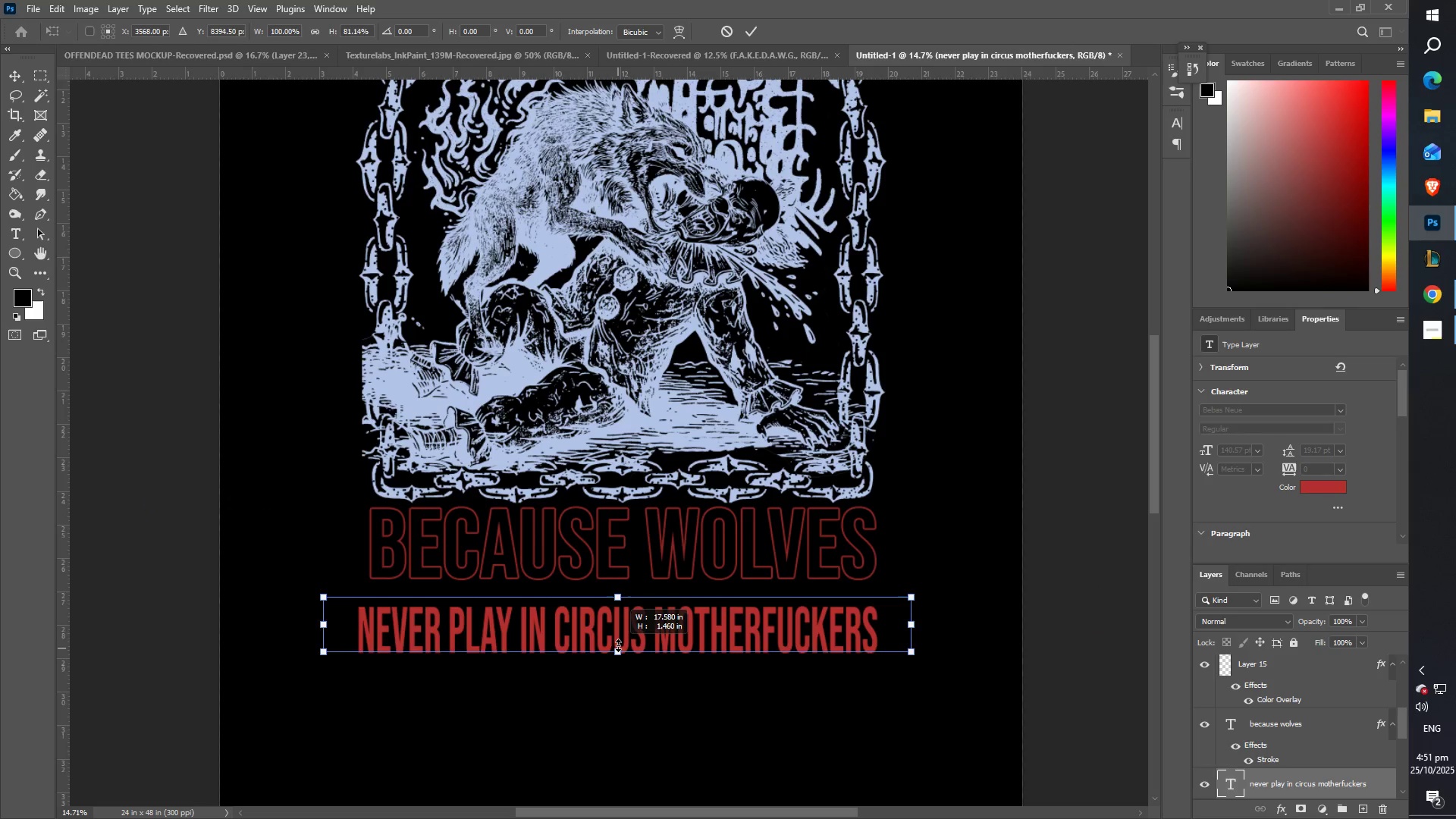 
hold_key(key=ShiftLeft, duration=1.53)
 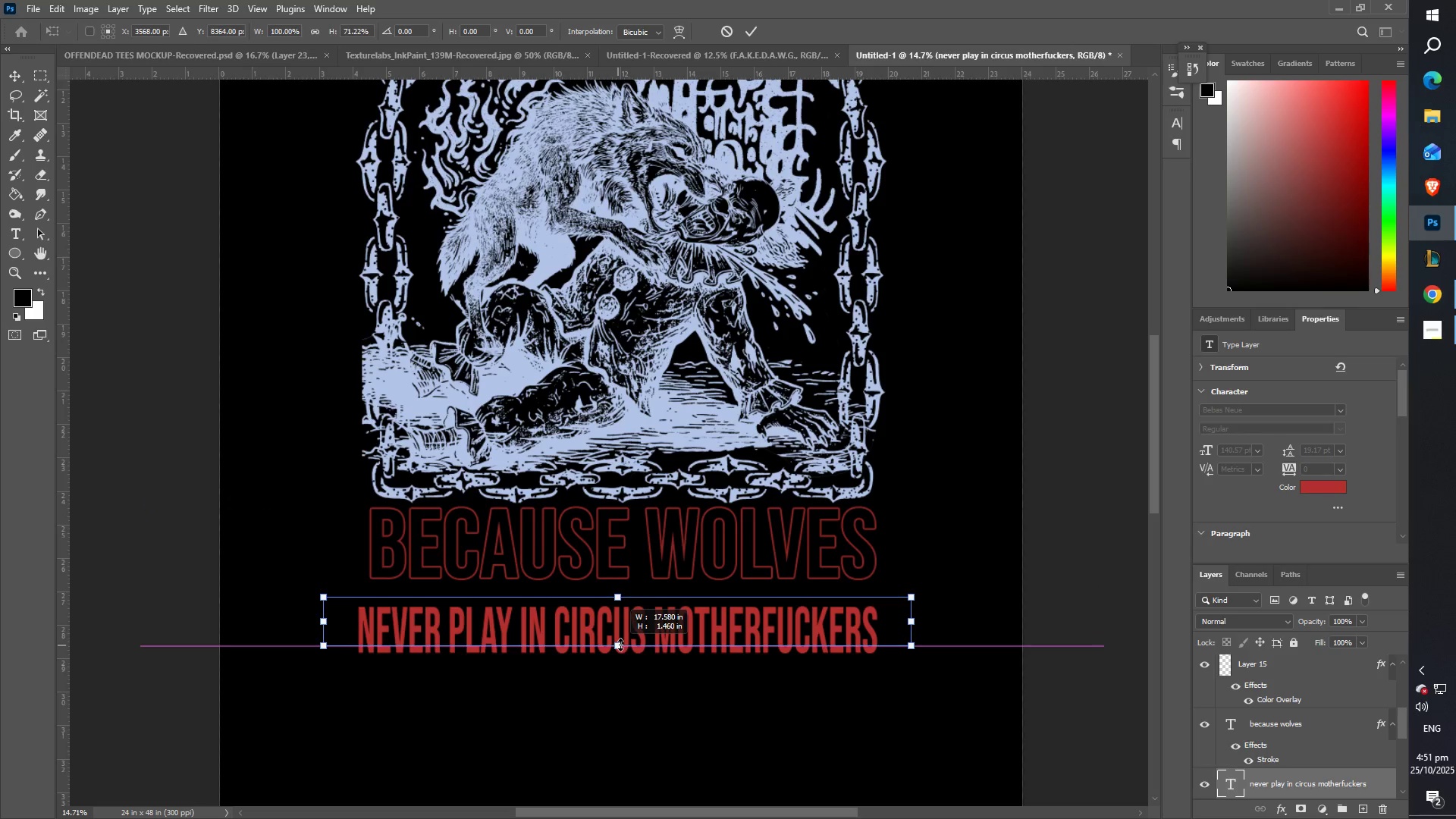 
hold_key(key=ShiftLeft, duration=1.52)
 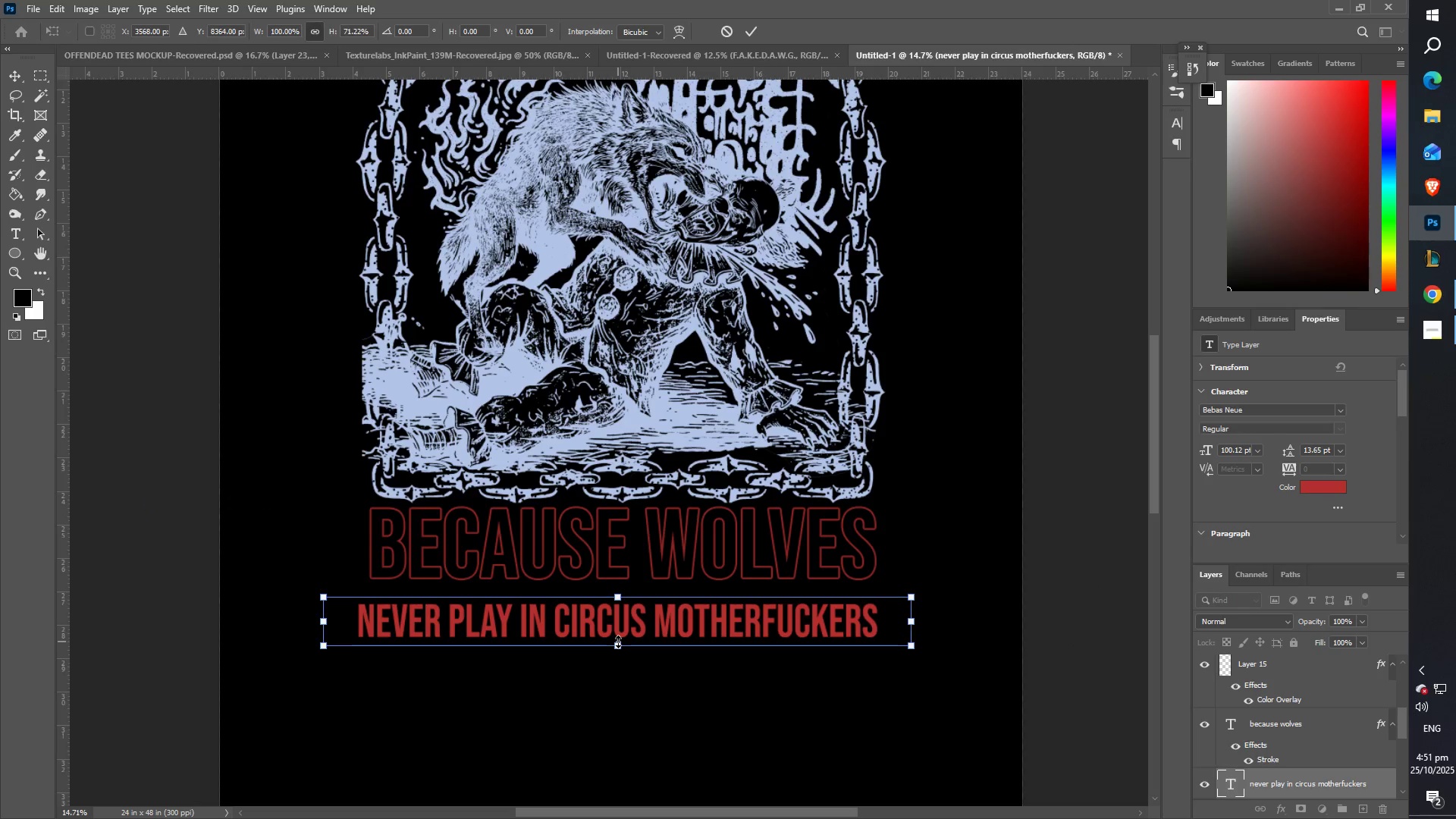 
hold_key(key=ShiftLeft, duration=1.52)
 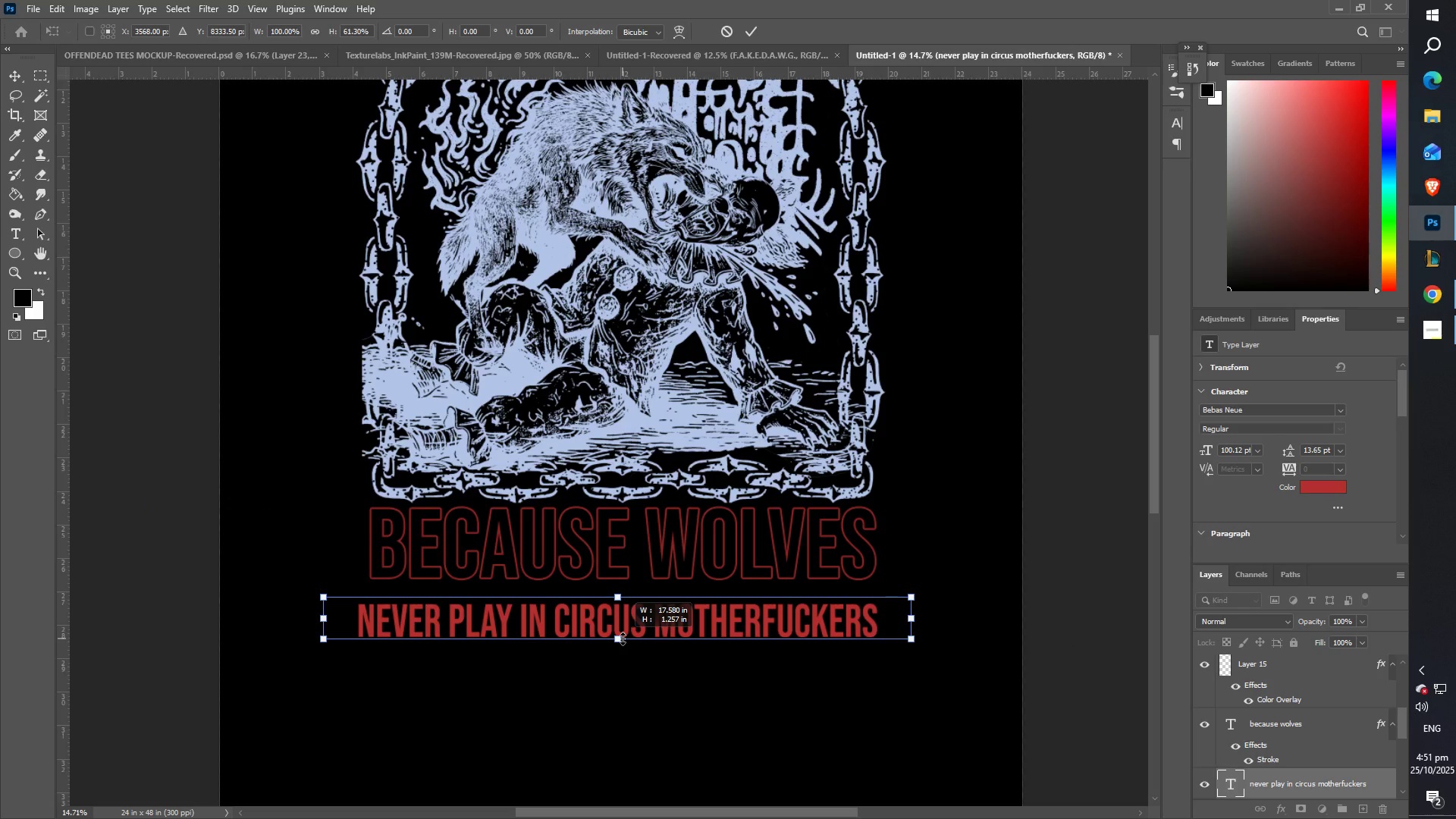 
hold_key(key=ShiftLeft, duration=1.52)
 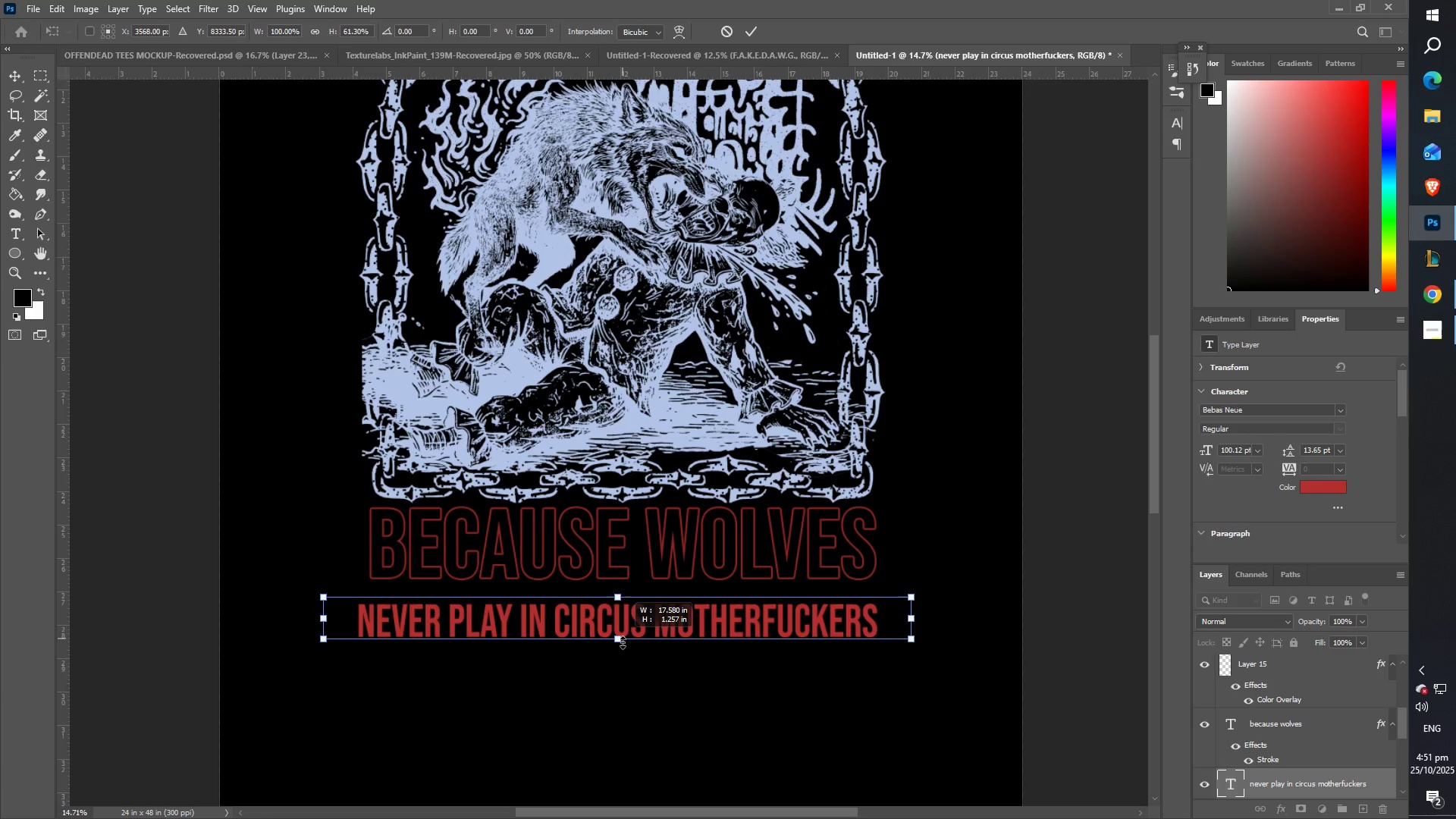 
hold_key(key=ShiftLeft, duration=1.33)
 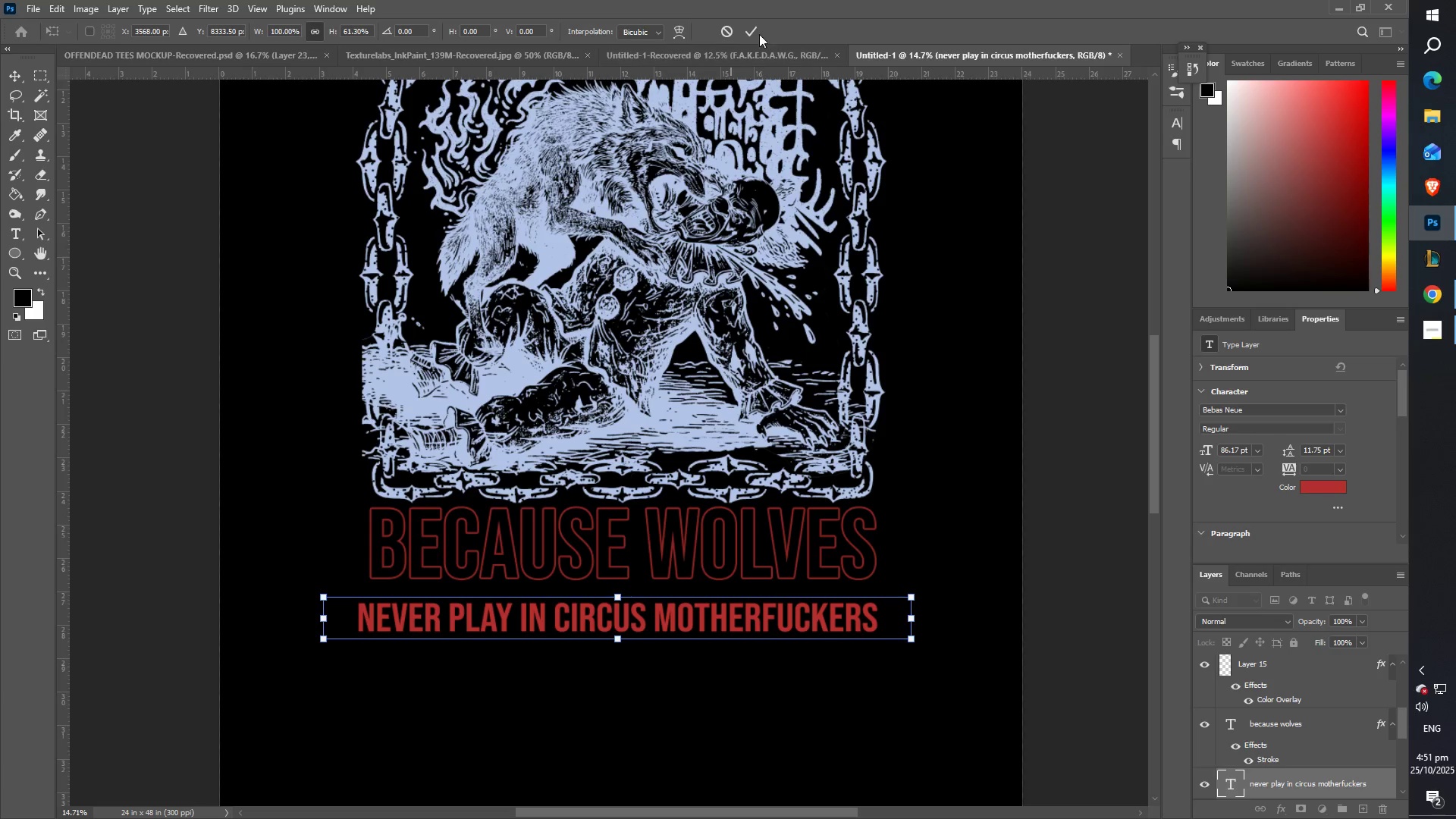 
left_click([753, 30])
 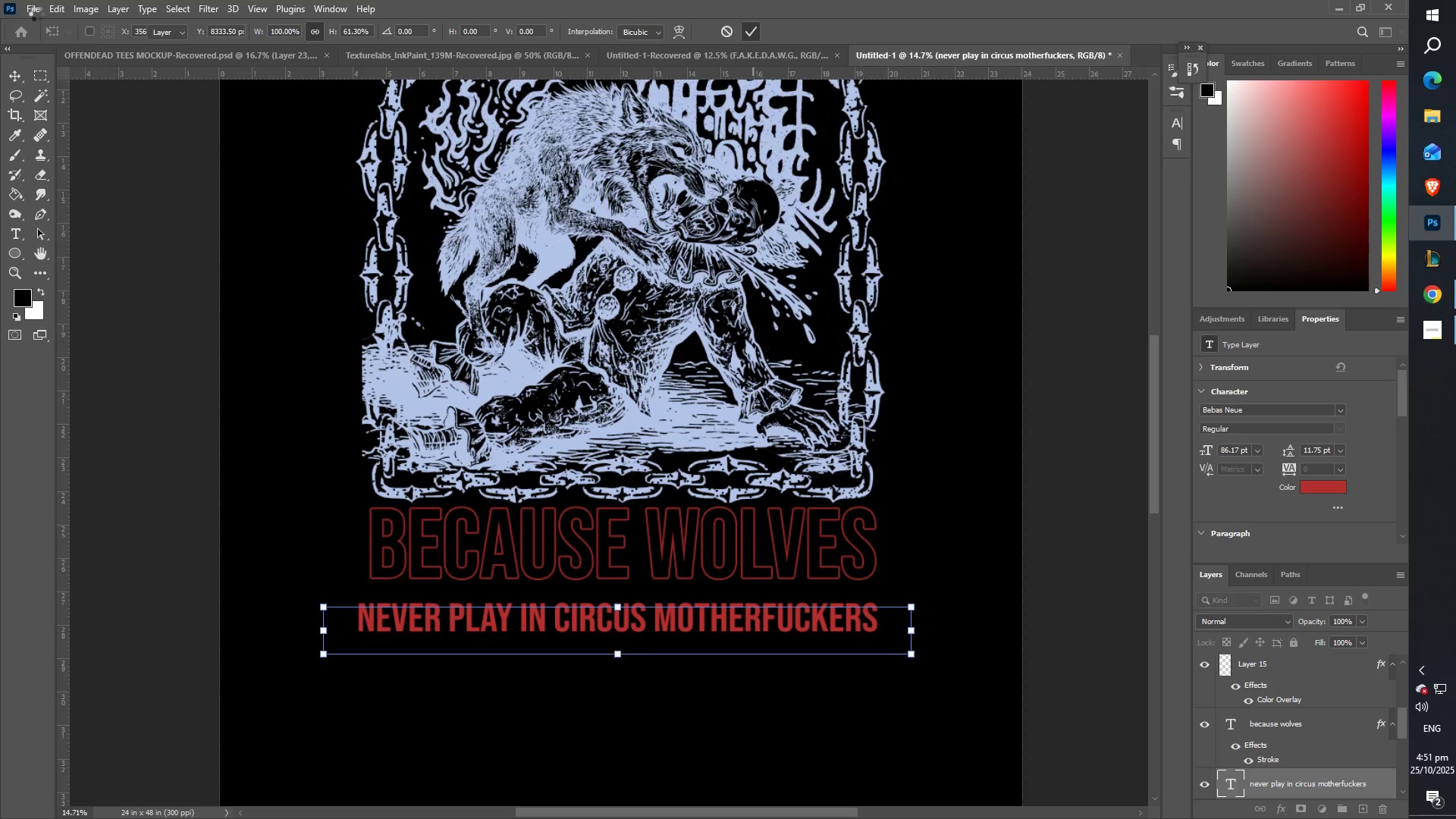 
left_click([36, 14])
 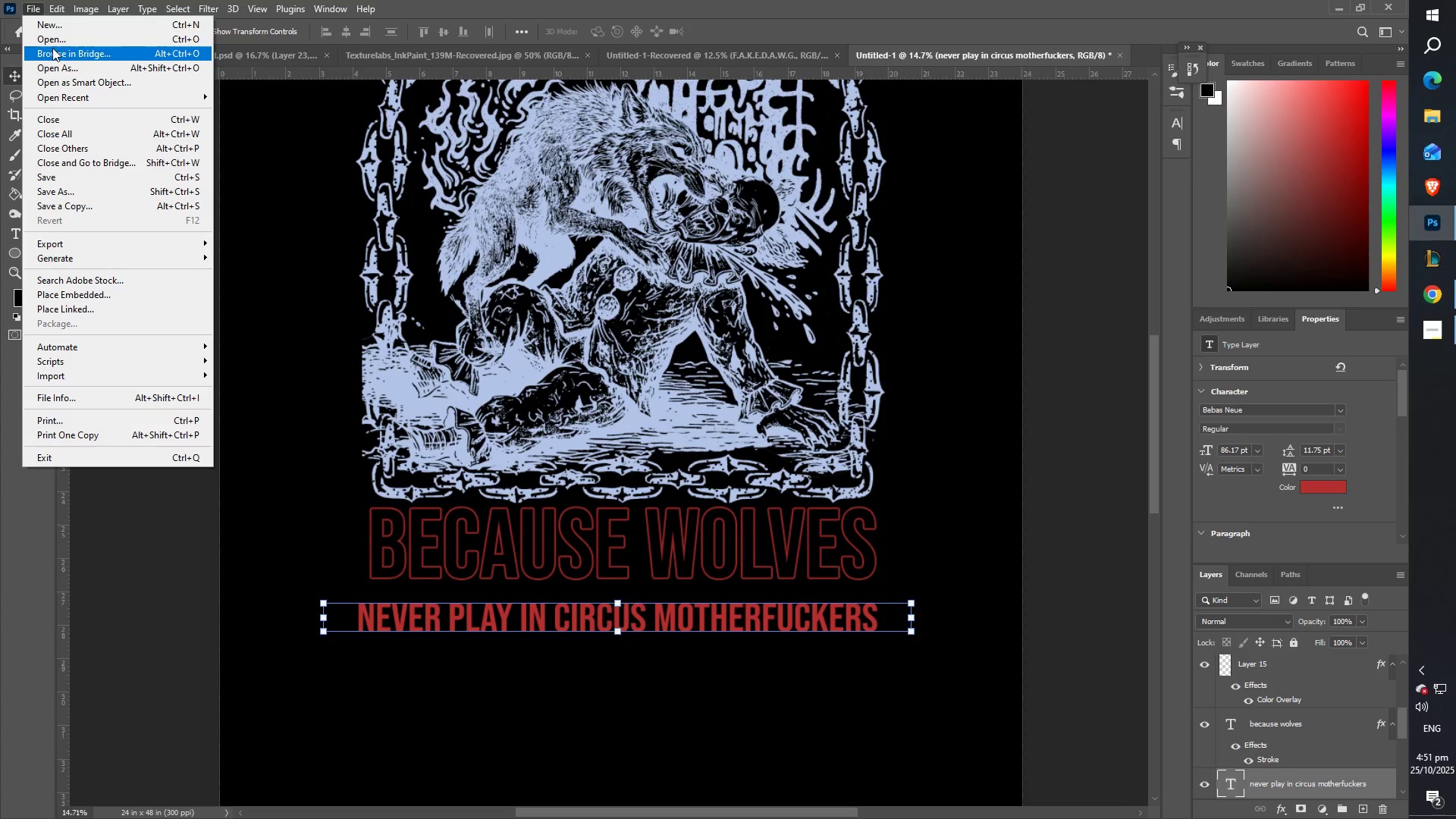 
left_click([53, 38])
 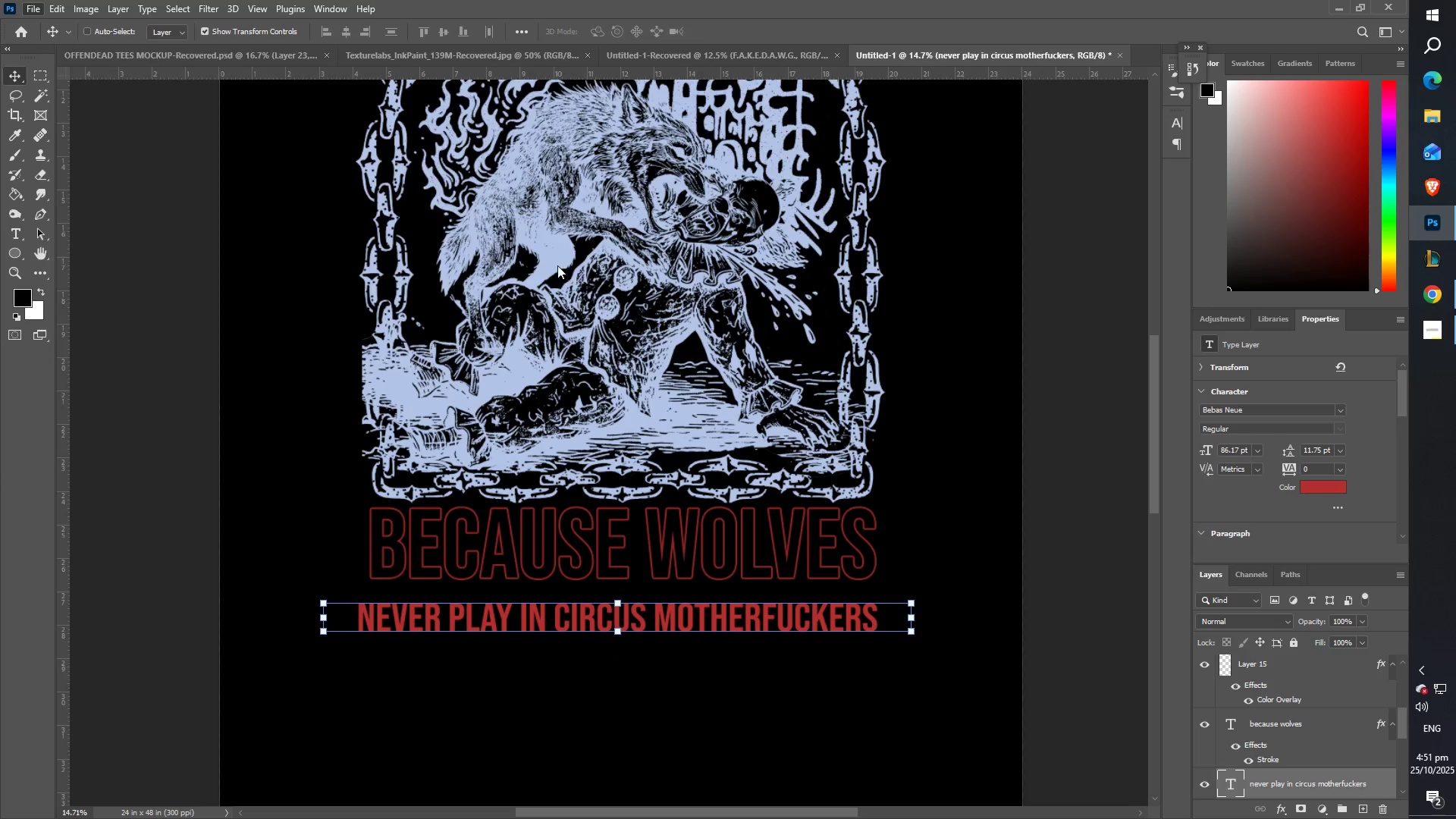 
scroll: coordinate [493, 259], scroll_direction: none, amount: 0.0
 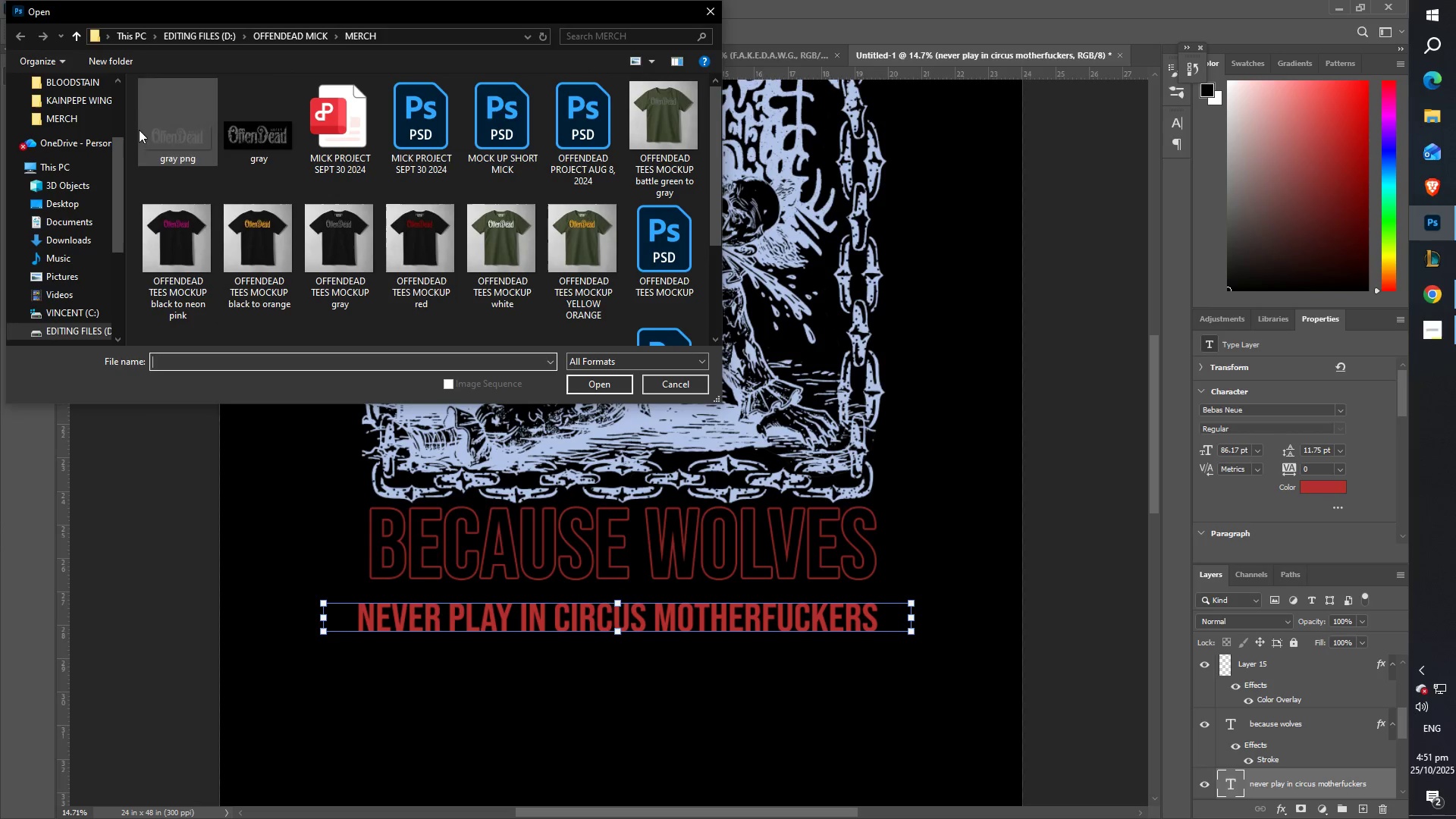 
scroll: coordinate [87, 171], scroll_direction: up, amount: 9.0
 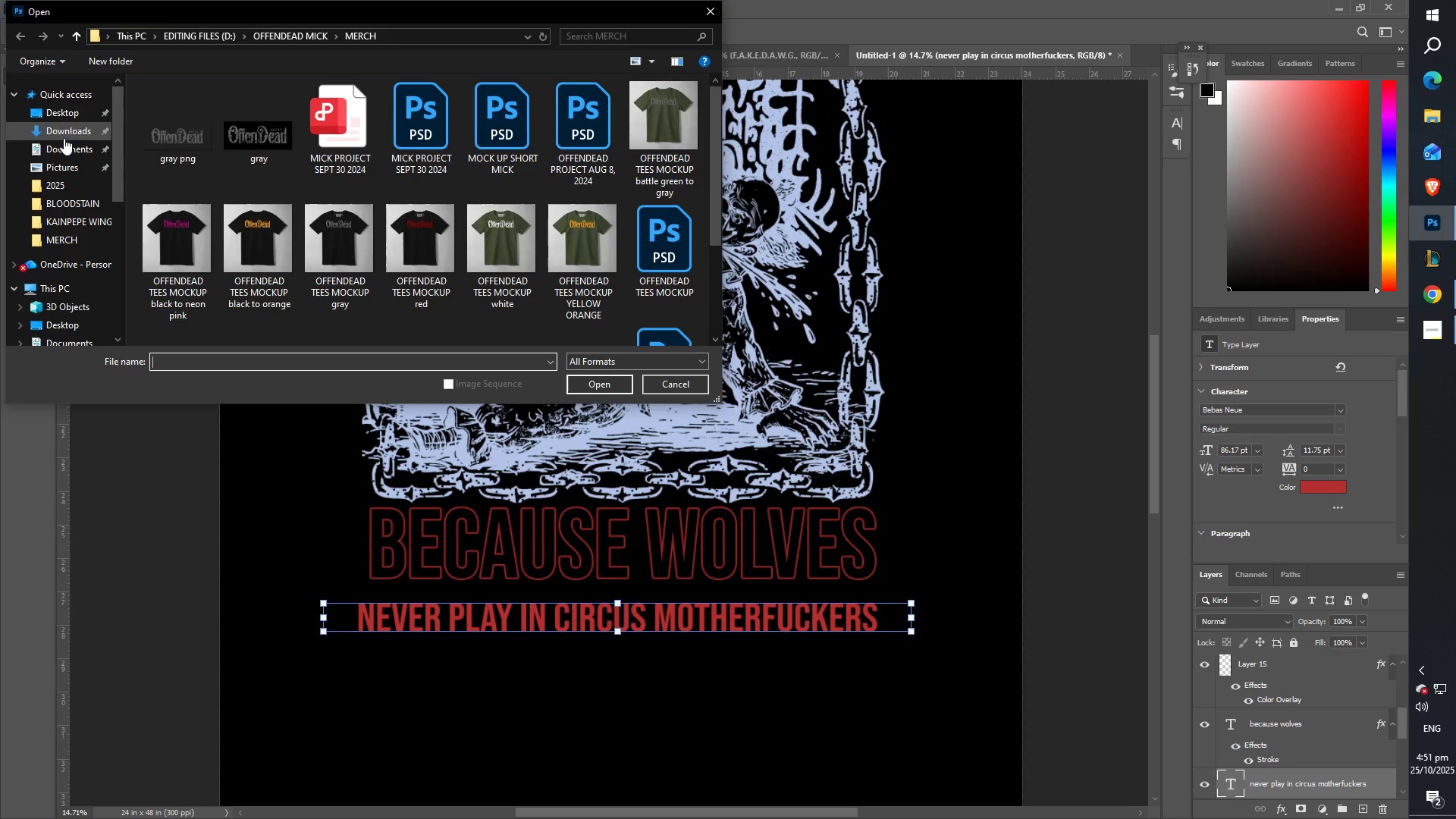 
left_click([64, 138])
 